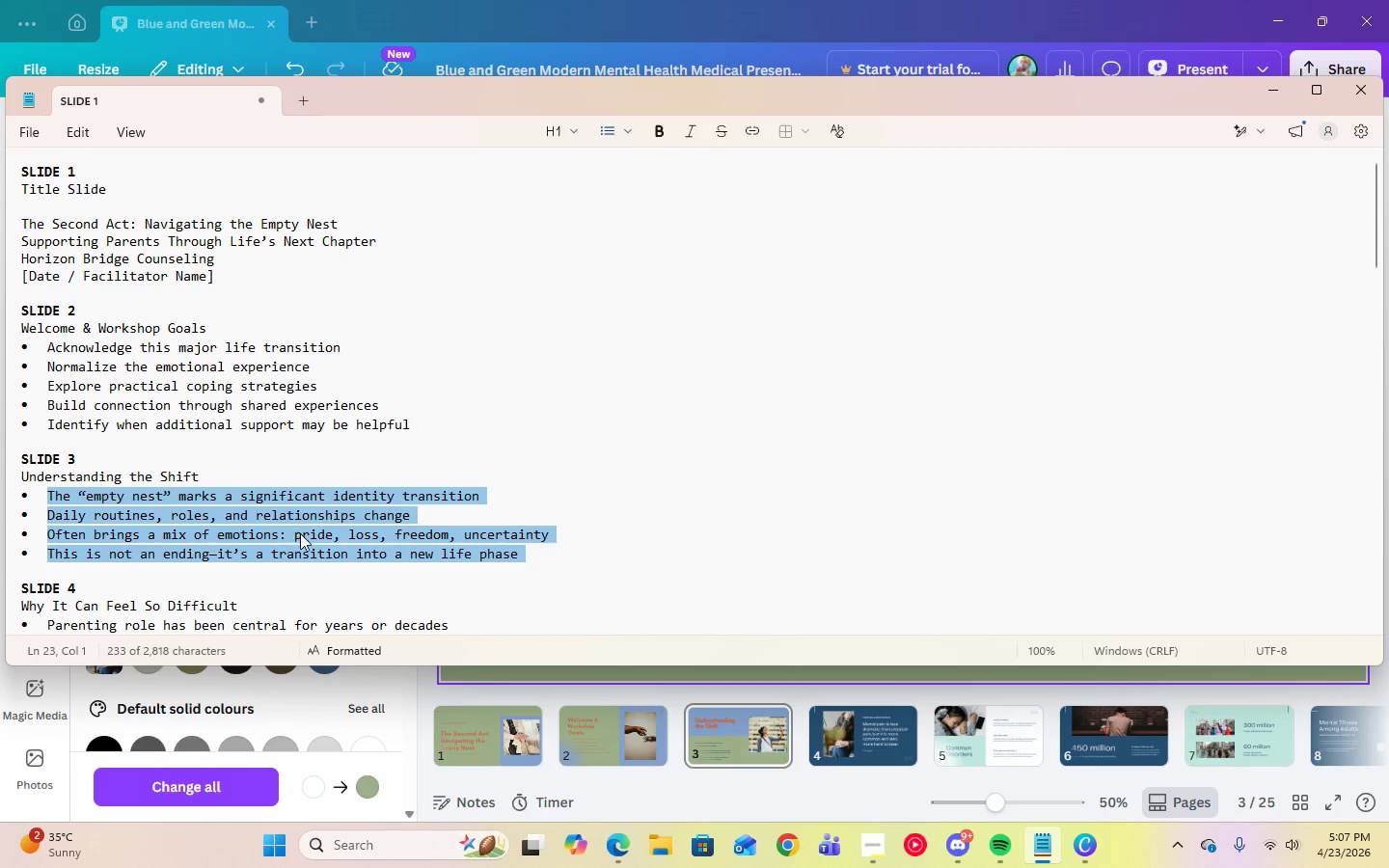 
right_click([300, 533])
 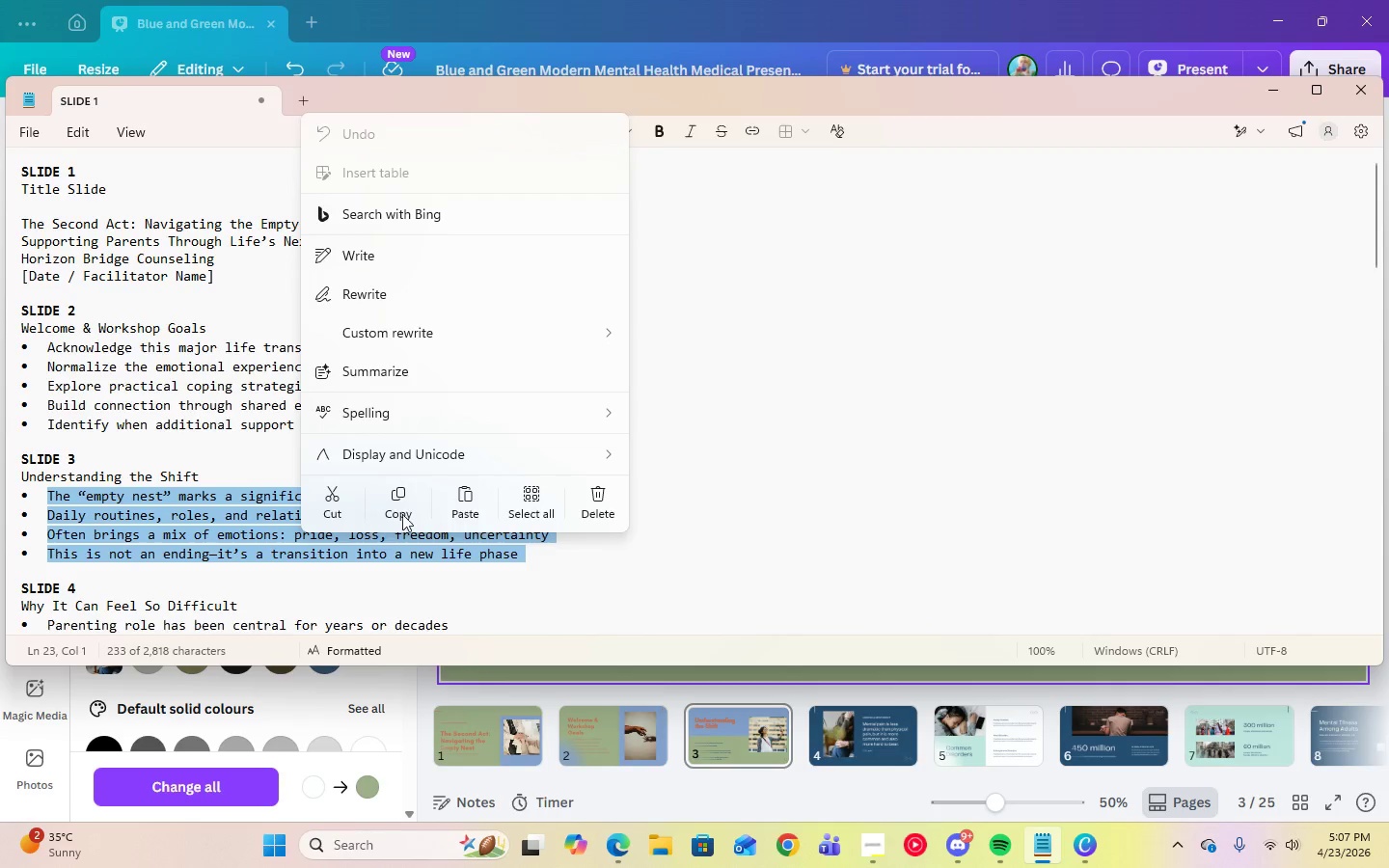 
left_click([407, 514])
 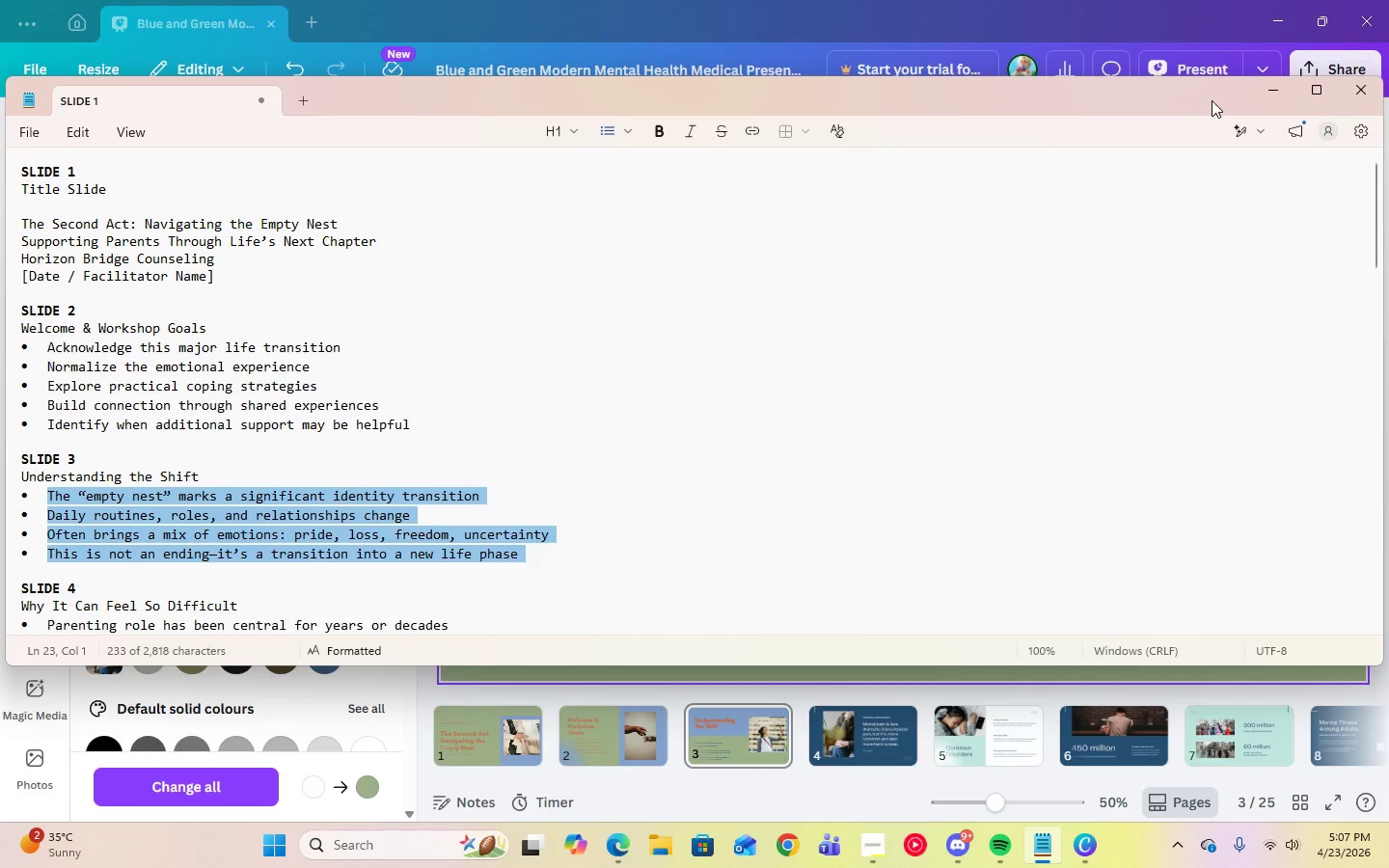 
left_click([1269, 98])
 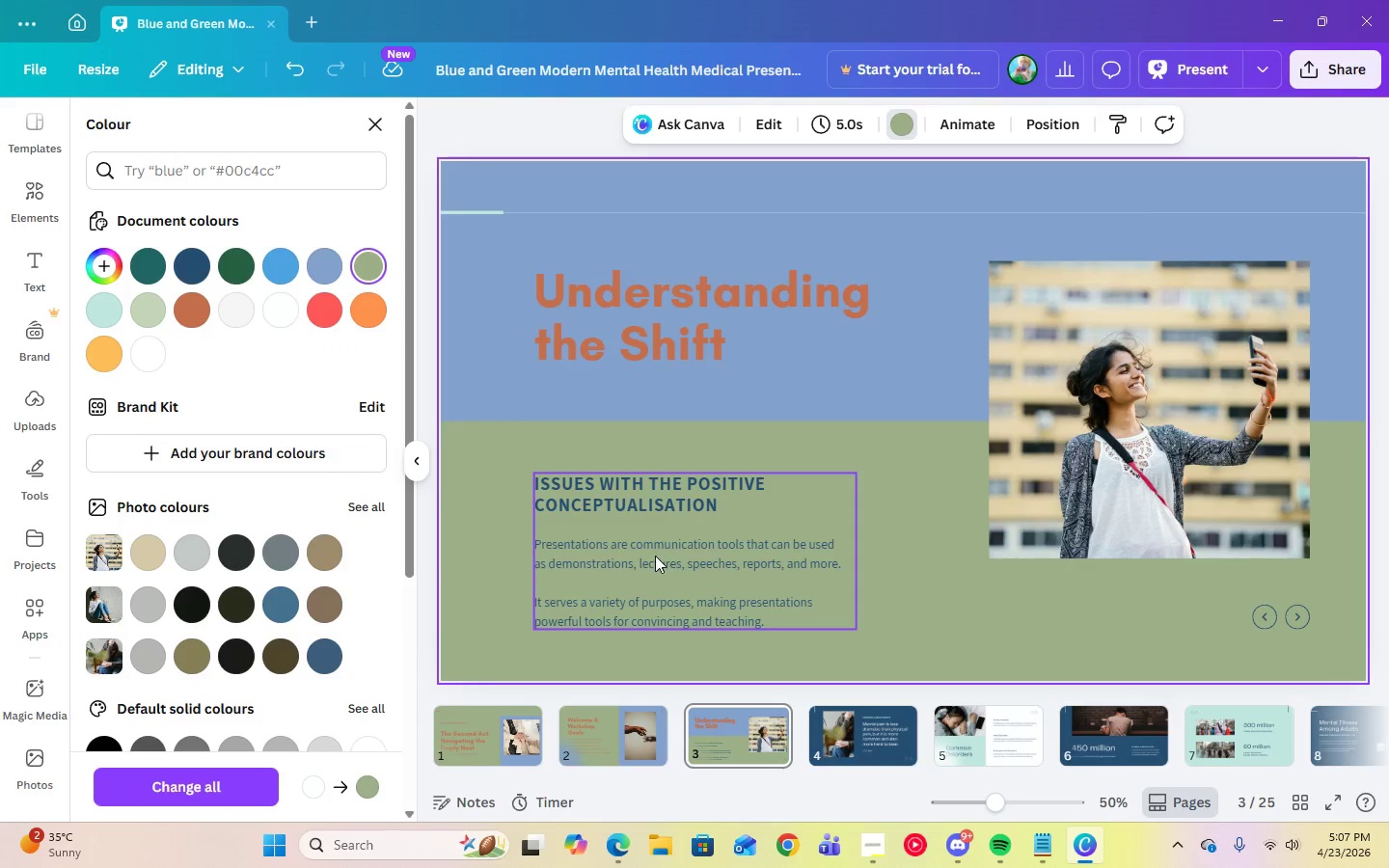 
left_click([652, 517])
 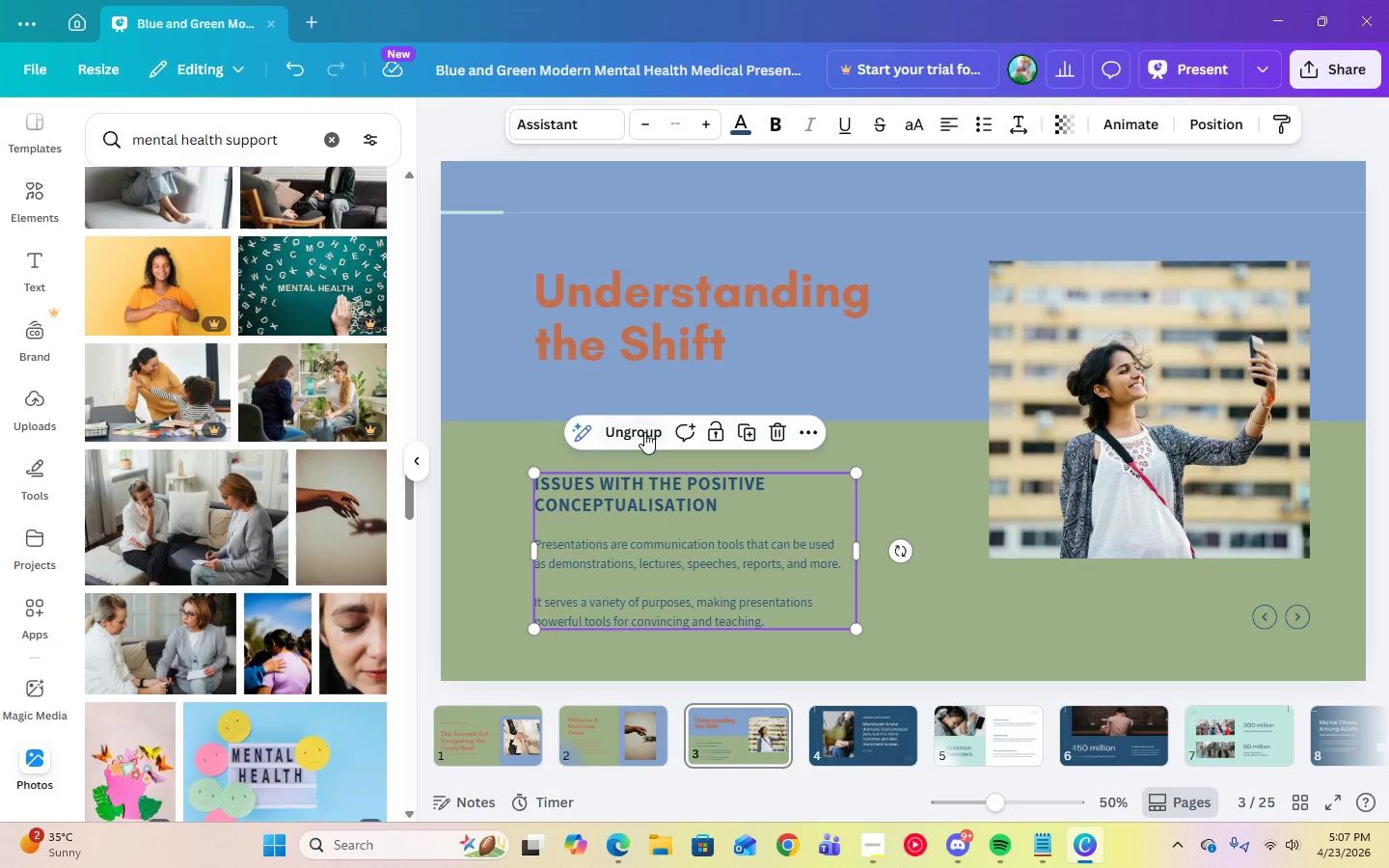 
left_click([641, 427])
 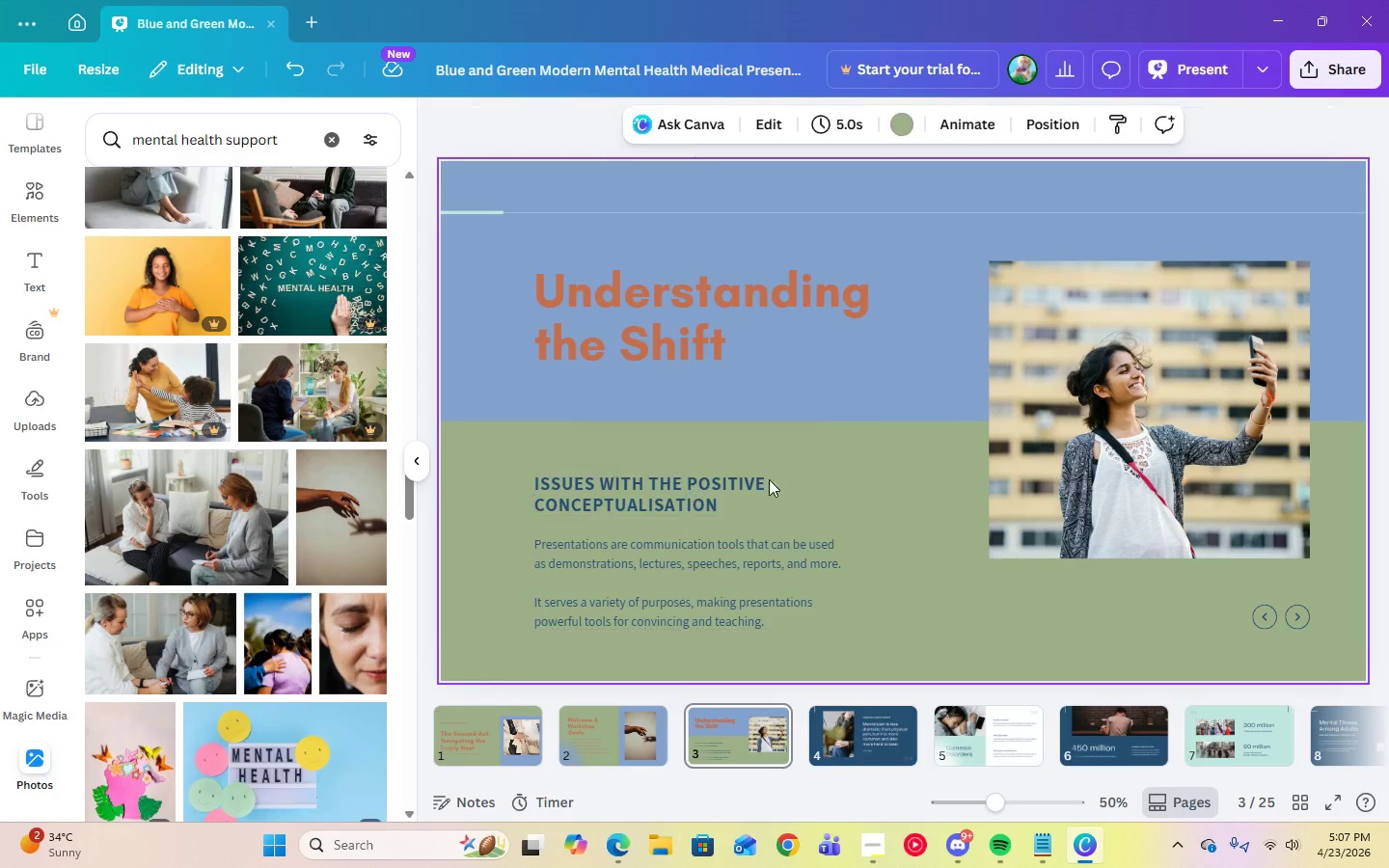 
double_click([687, 505])
 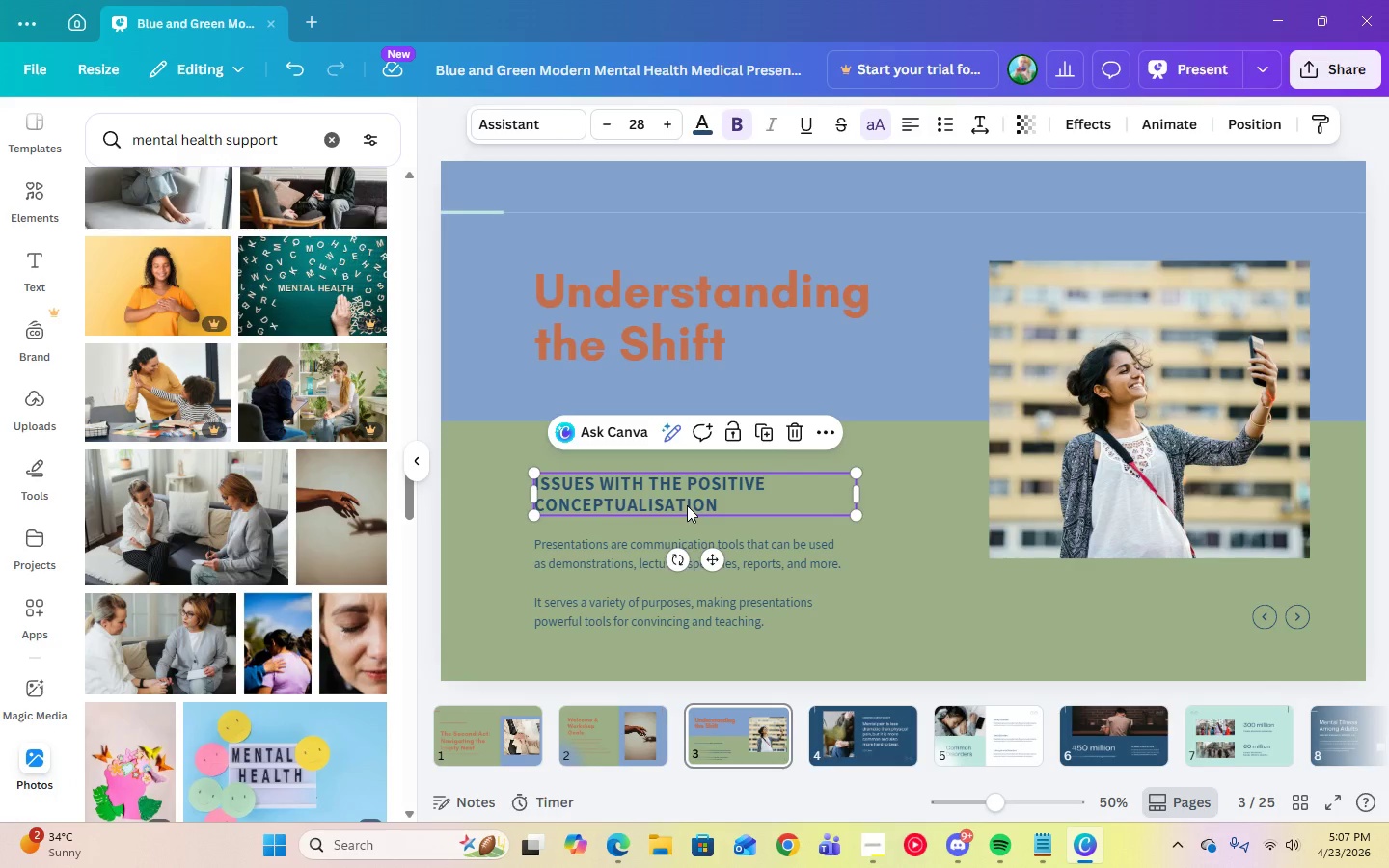 
key(Delete)
 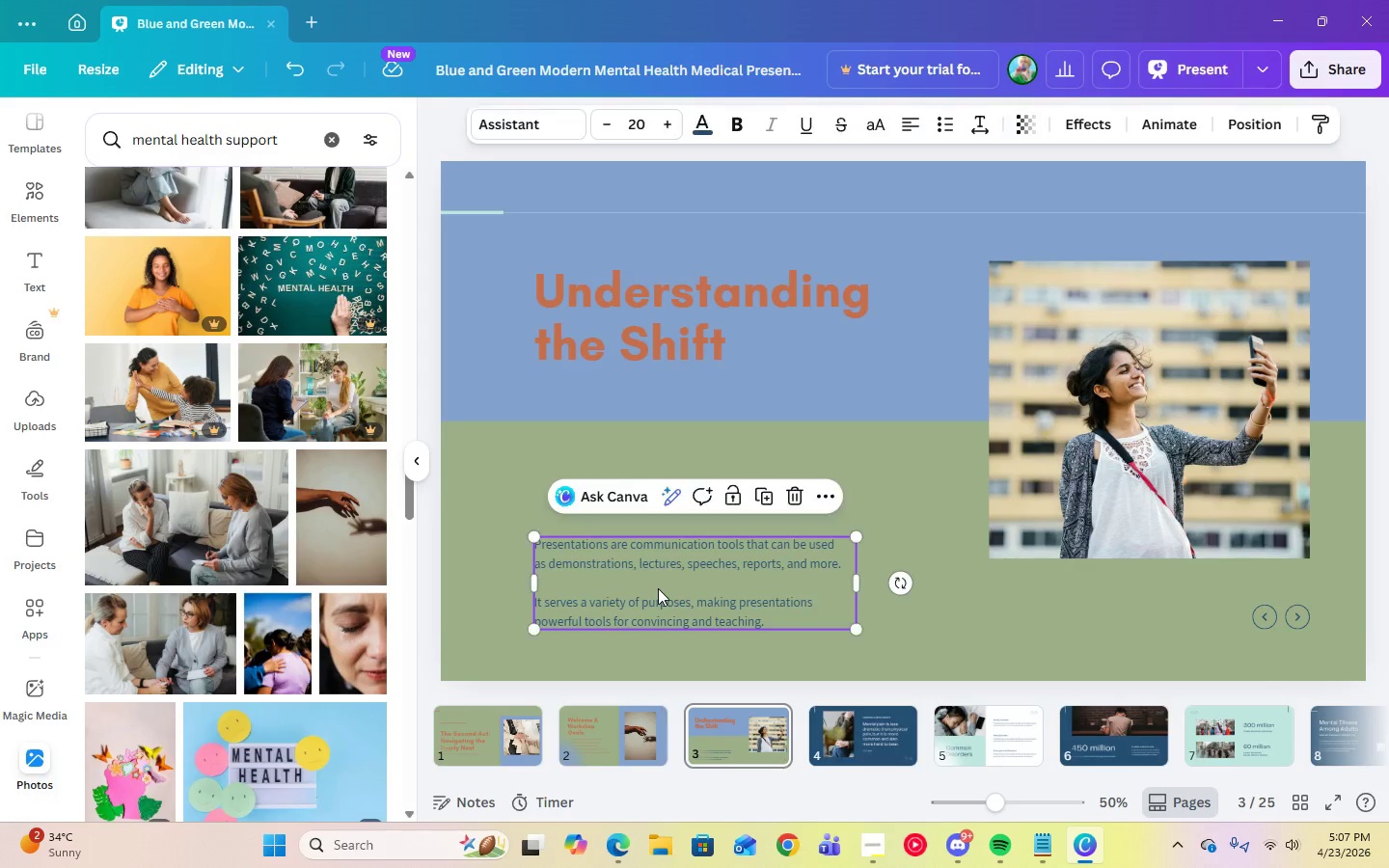 
left_click_drag(start_coordinate=[658, 588], to_coordinate=[655, 563])
 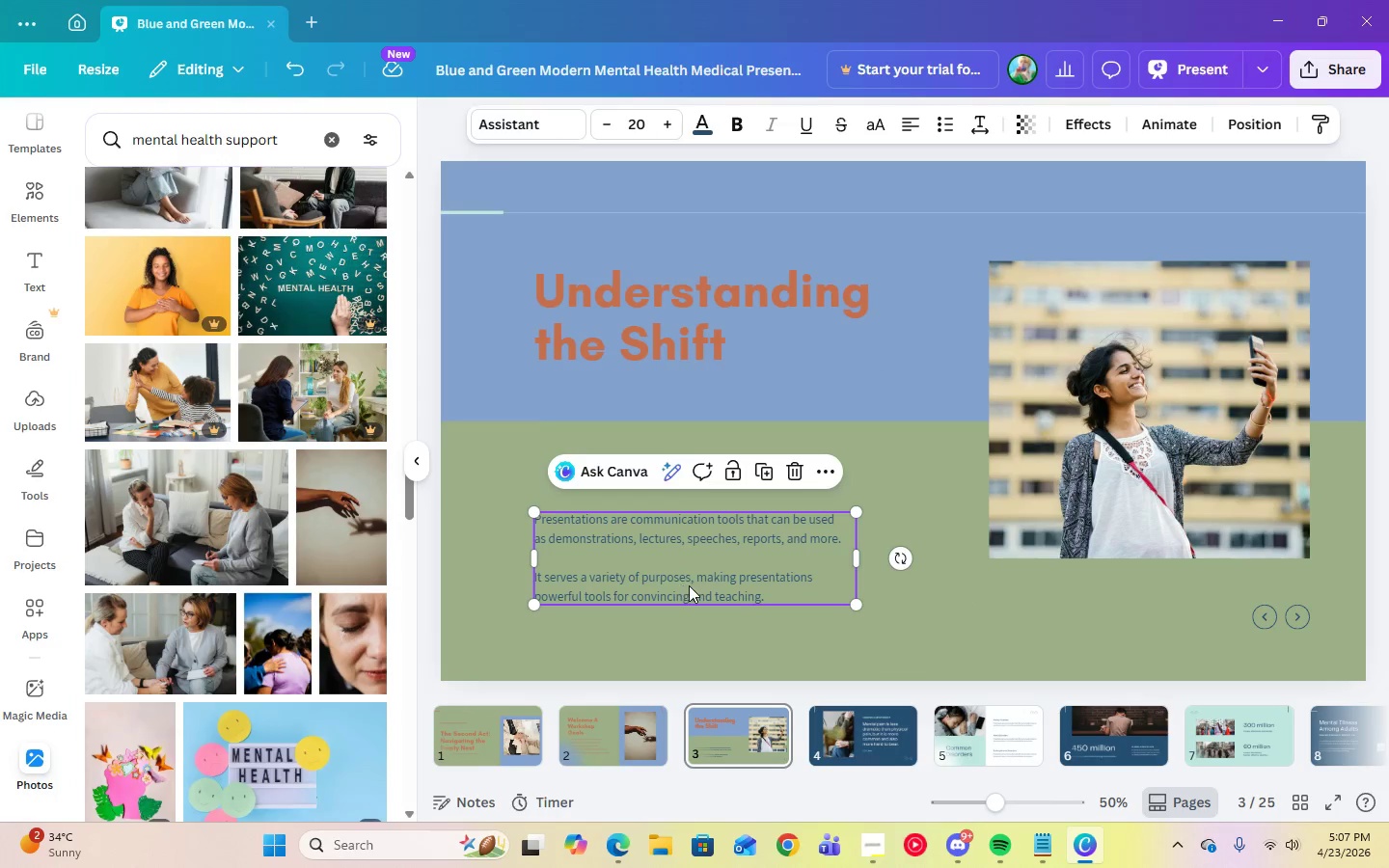 
left_click([689, 585])
 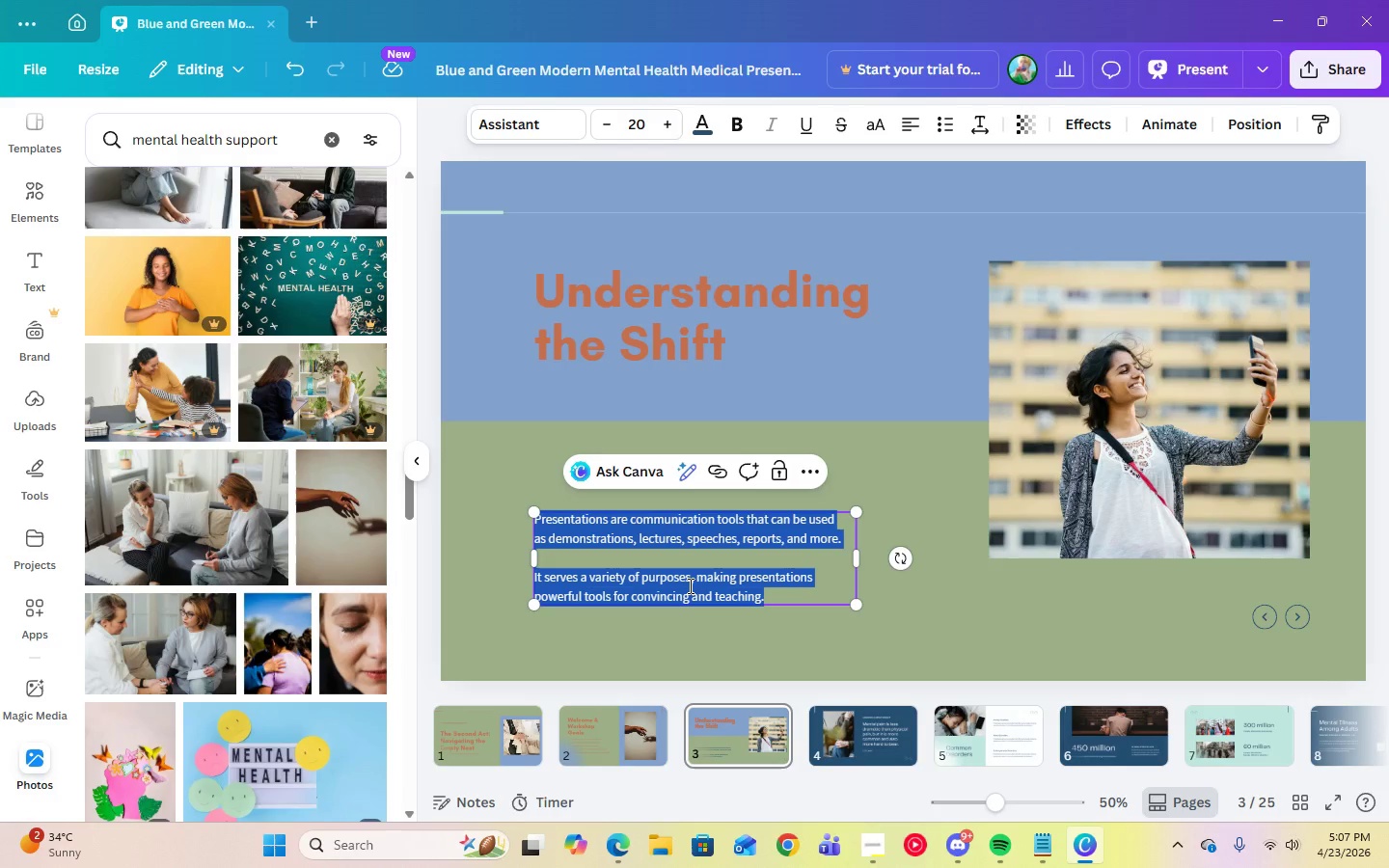 
key(Control+V)
 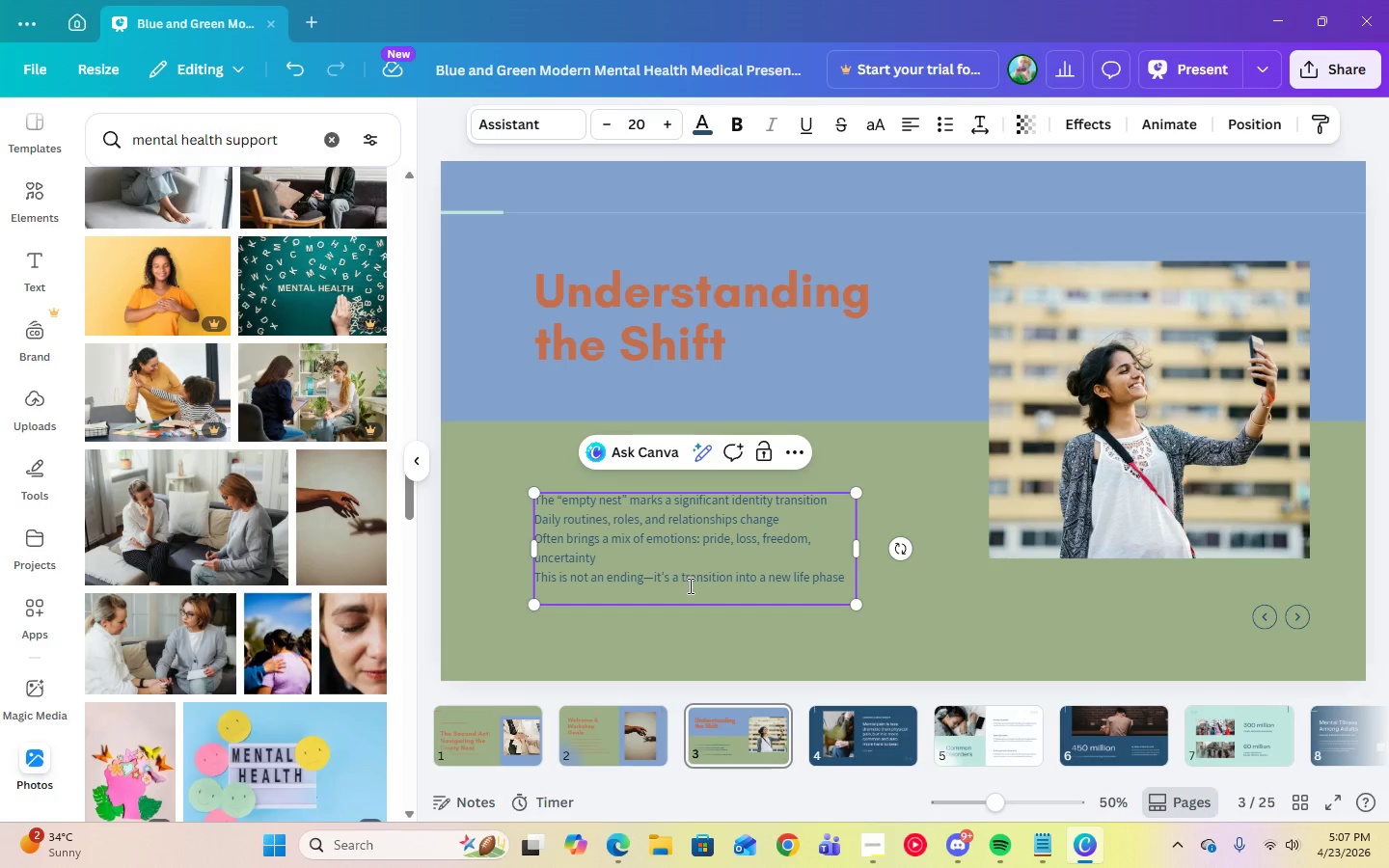 
left_click([689, 585])
 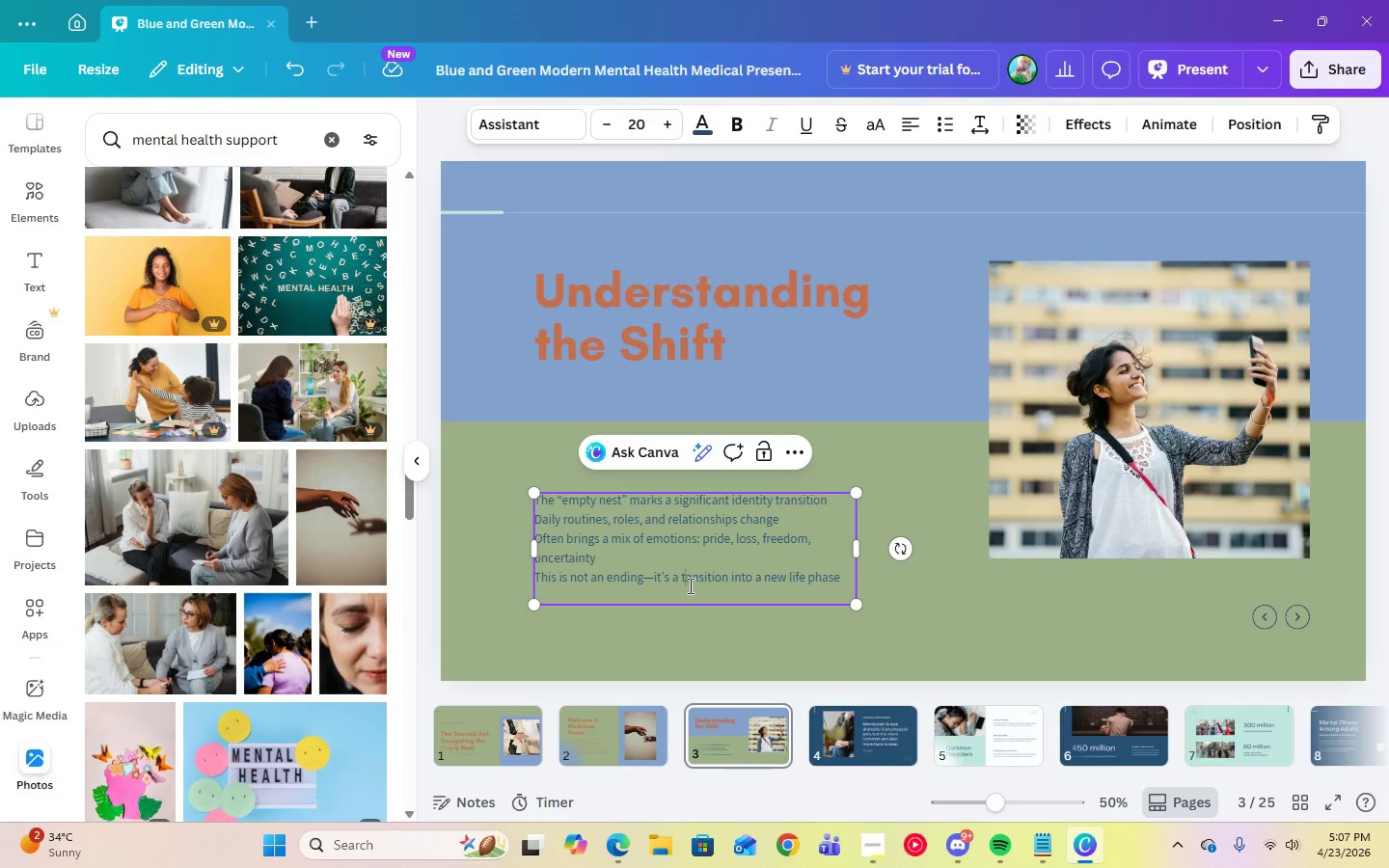 
key(Backspace)
 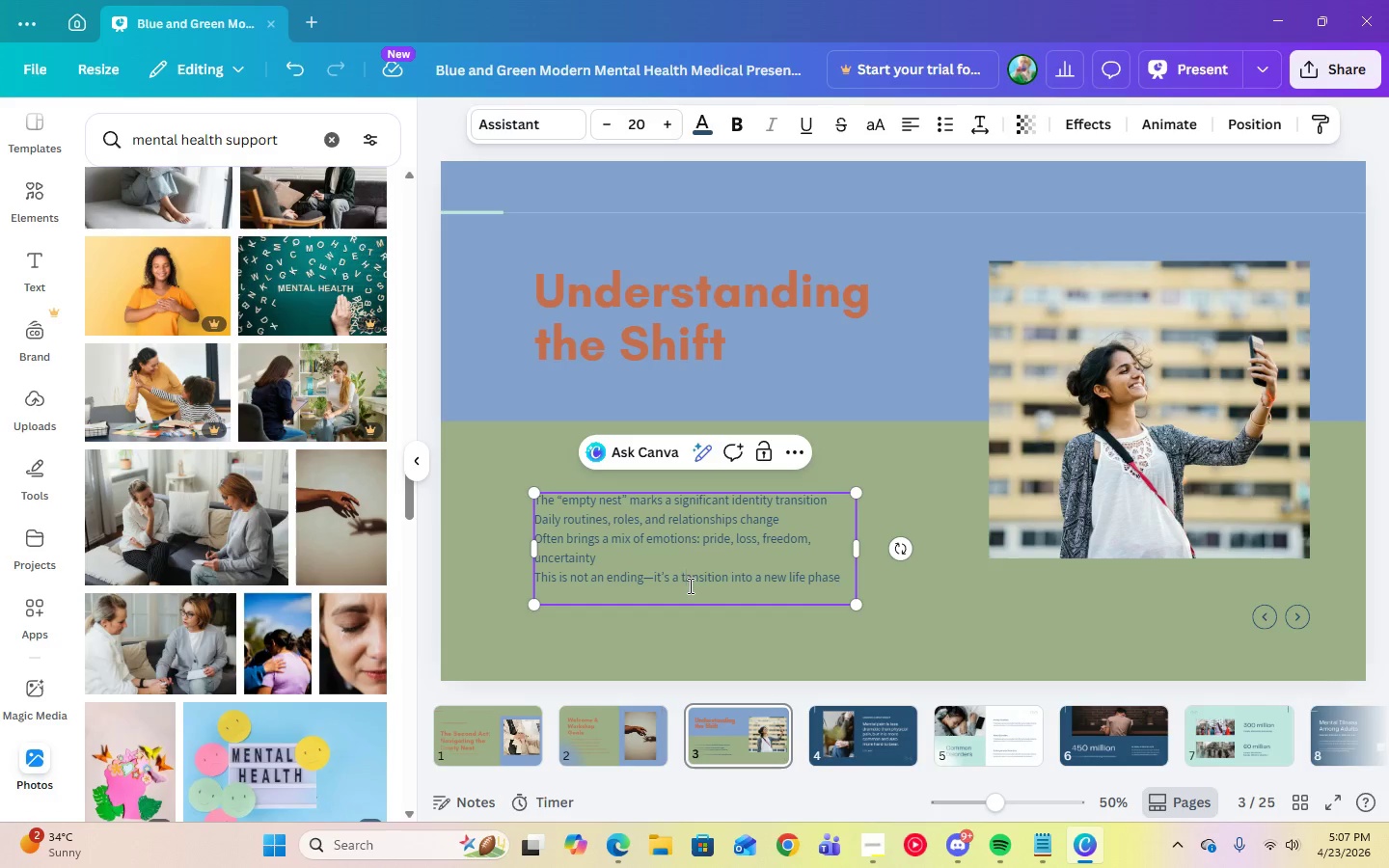 
left_click([687, 602])
 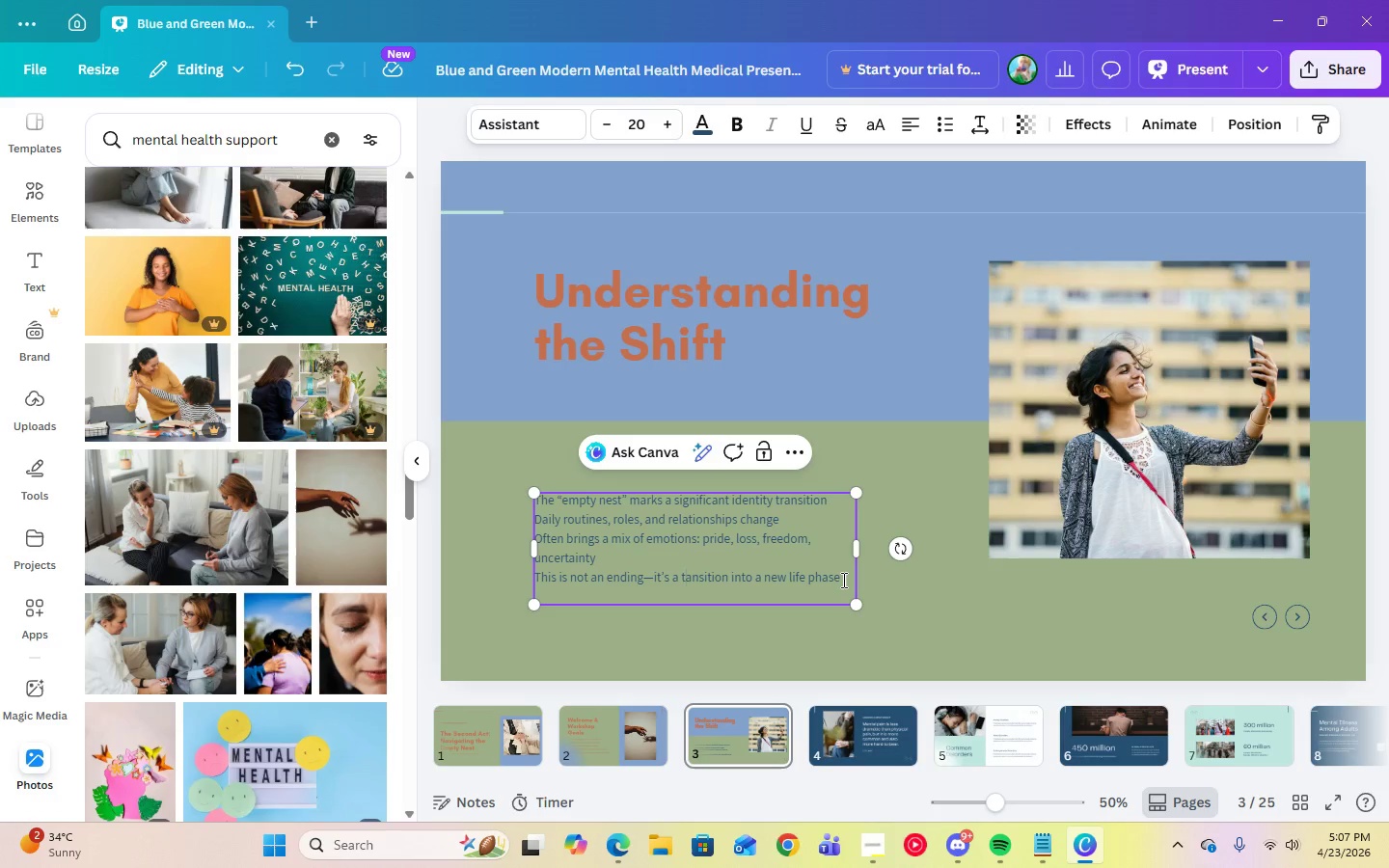 
type(rr)
key(Backspace)
key(Backspace)
 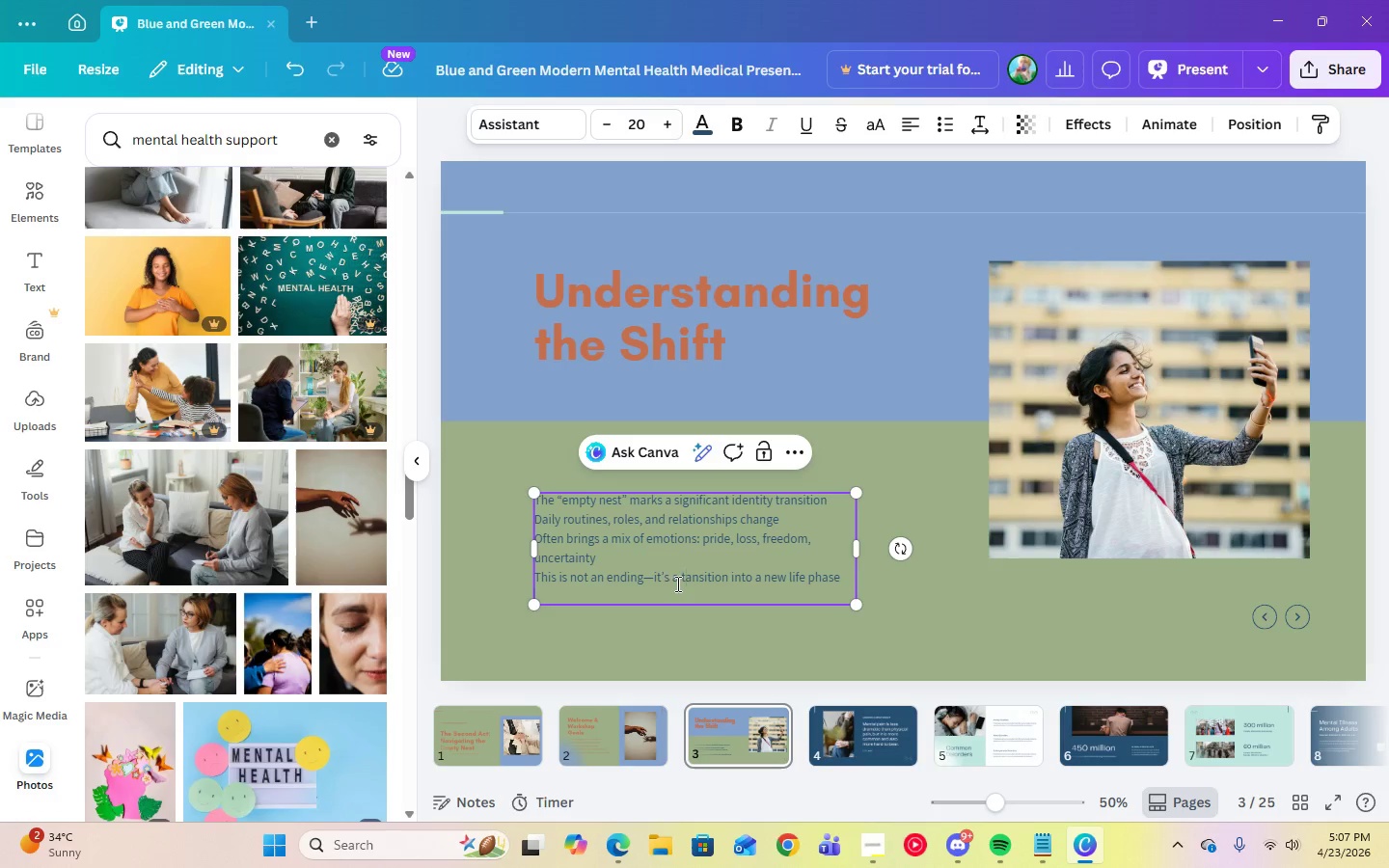 
left_click([686, 579])
 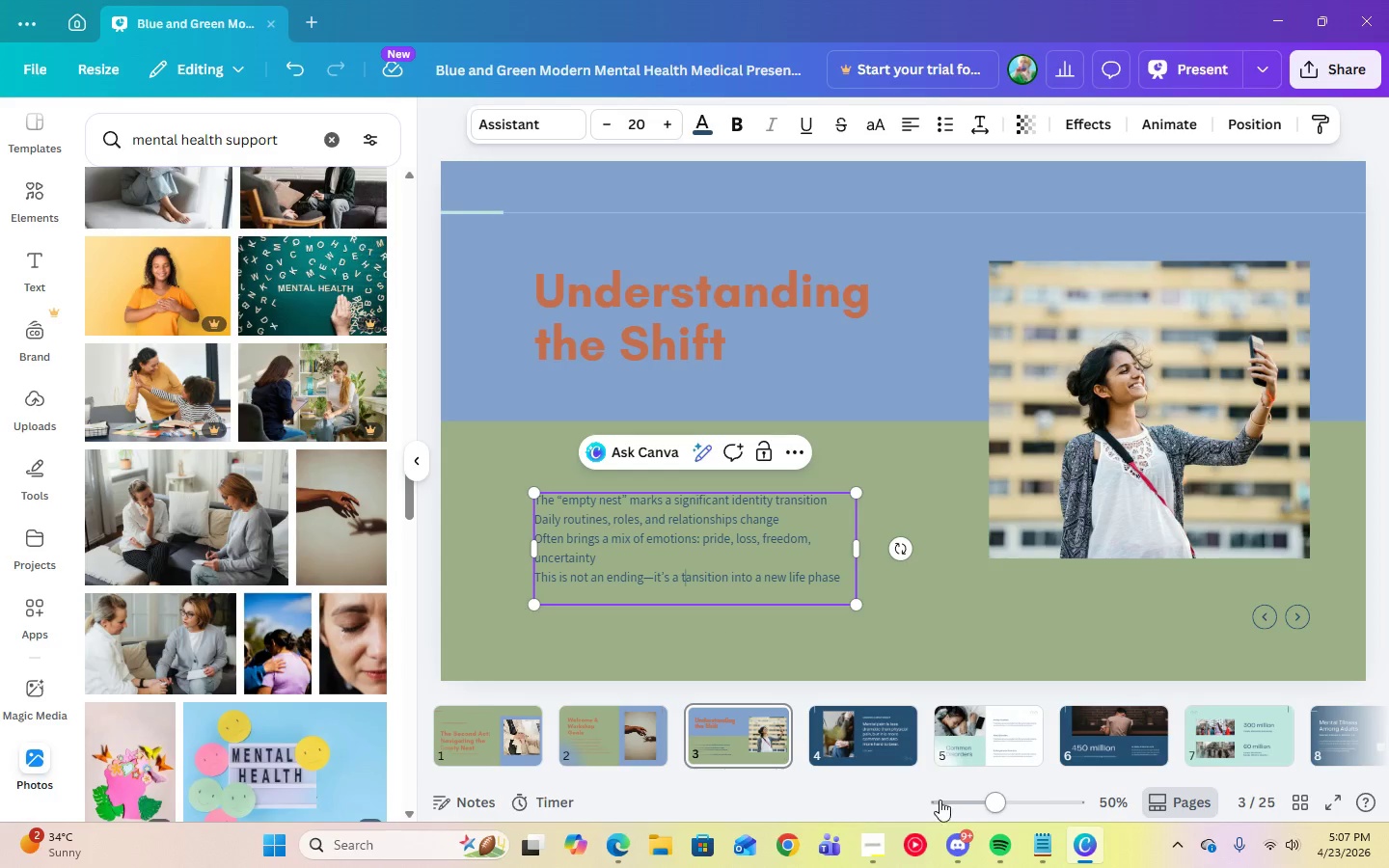 
left_click([1047, 845])
 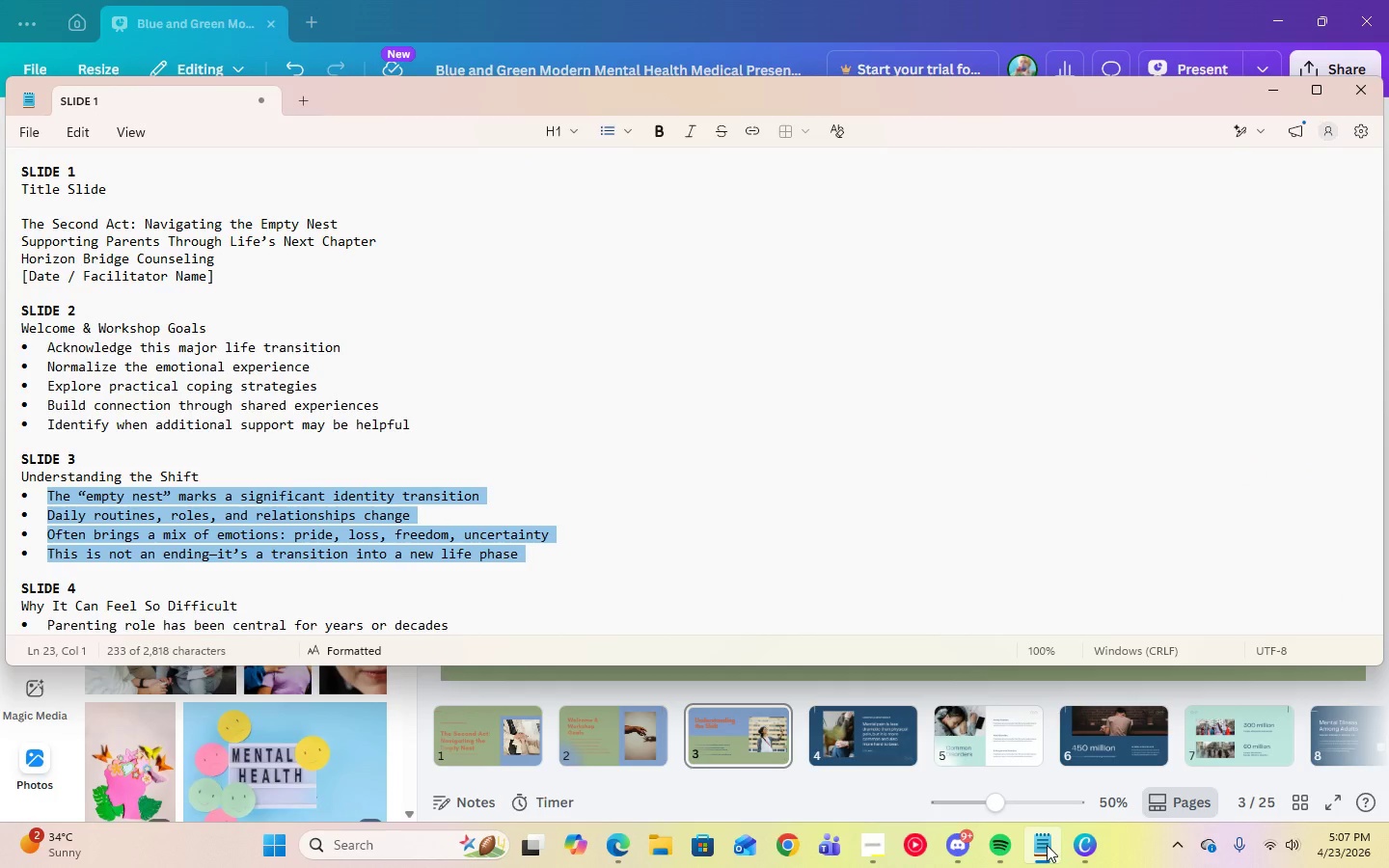 
left_click([1047, 845])
 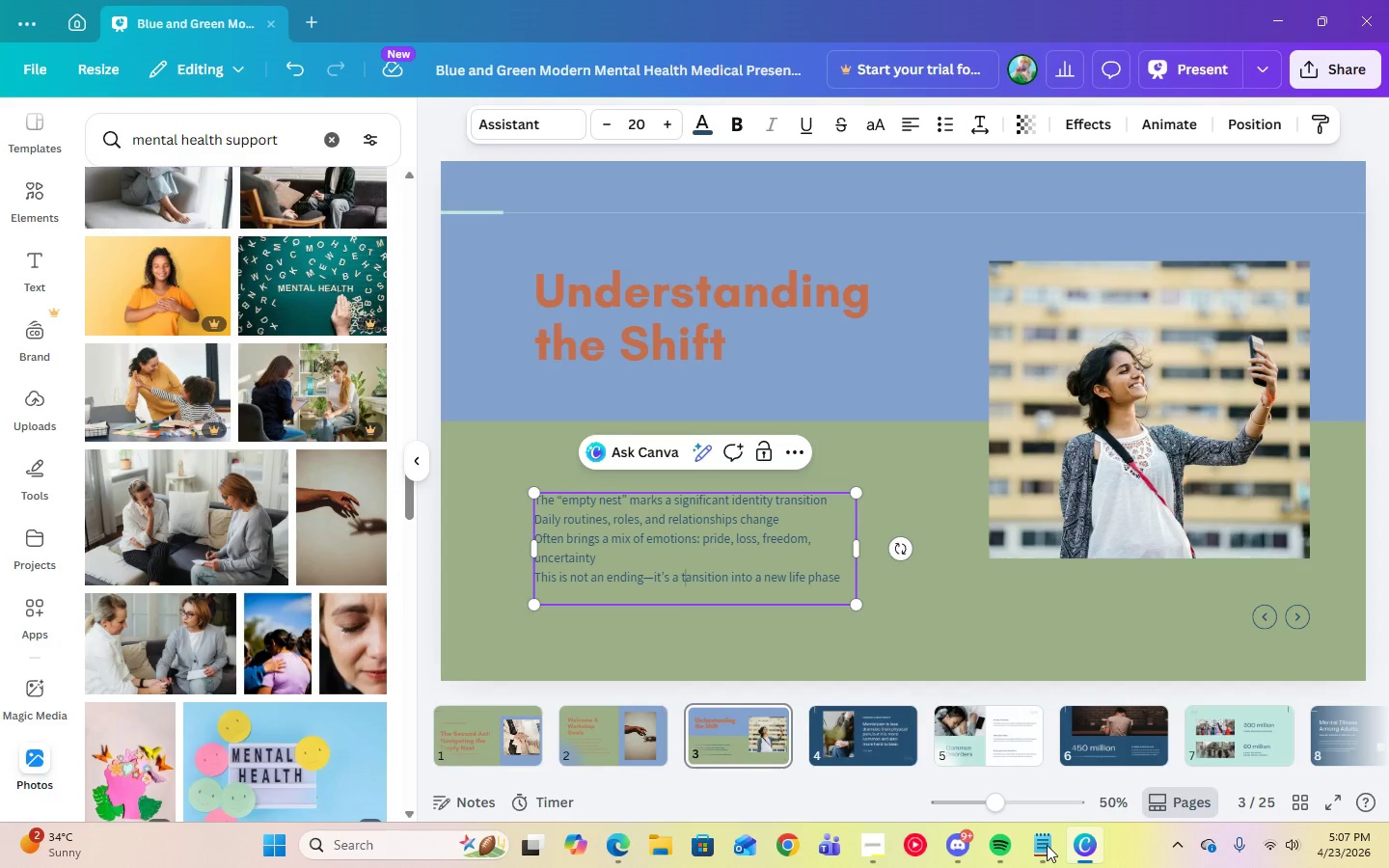 
key(R)
 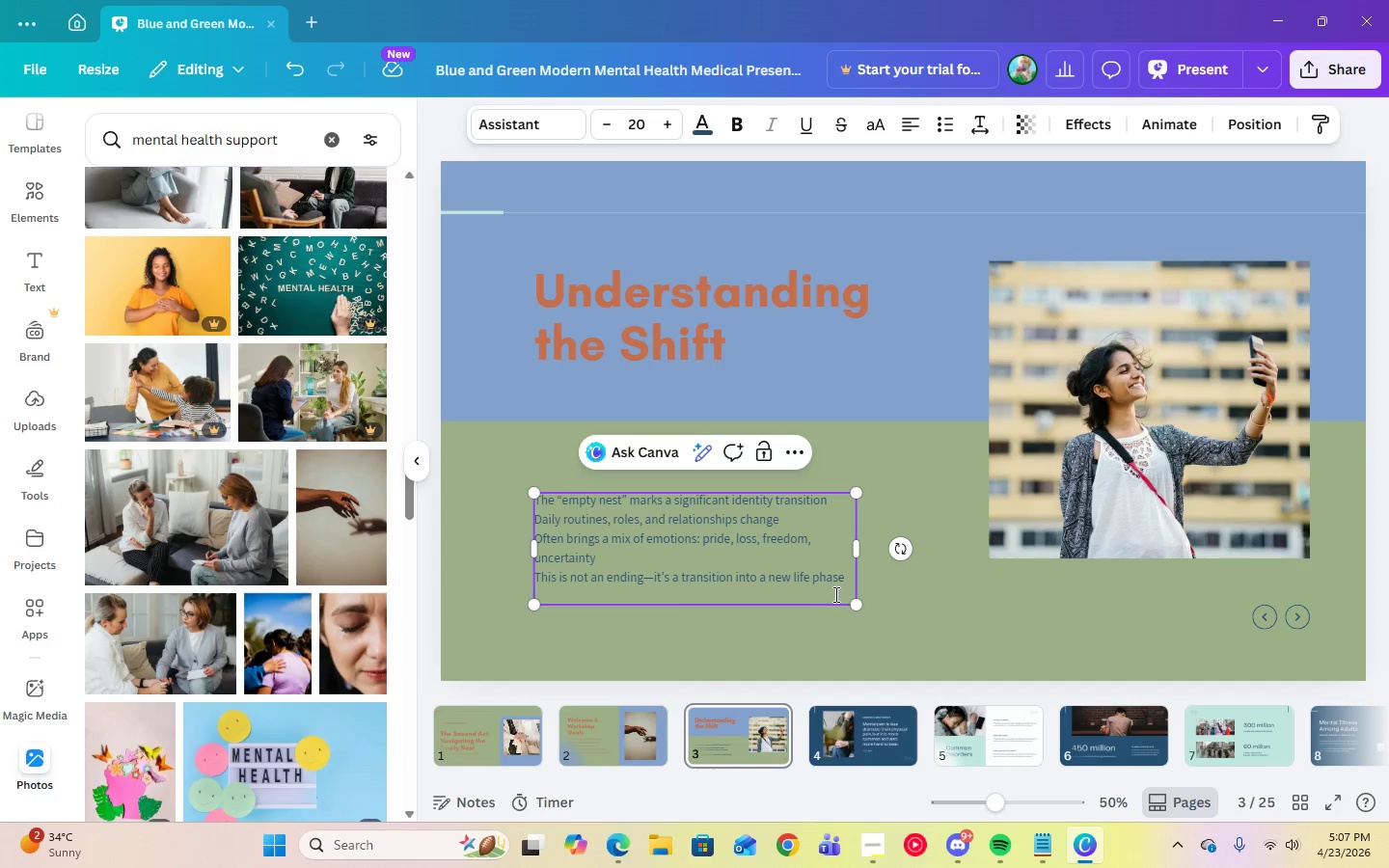 
double_click([834, 594])
 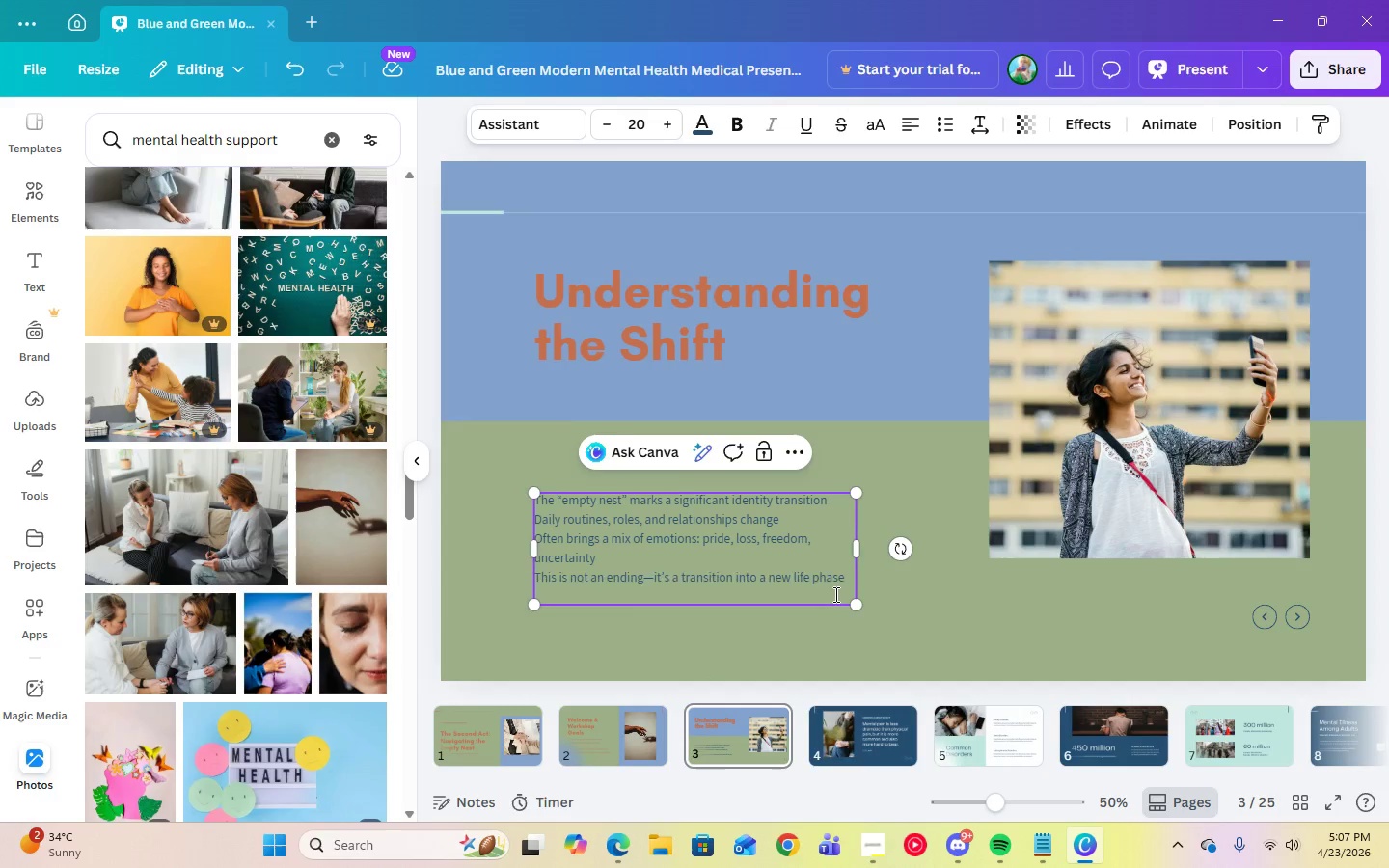 
key(Backspace)
 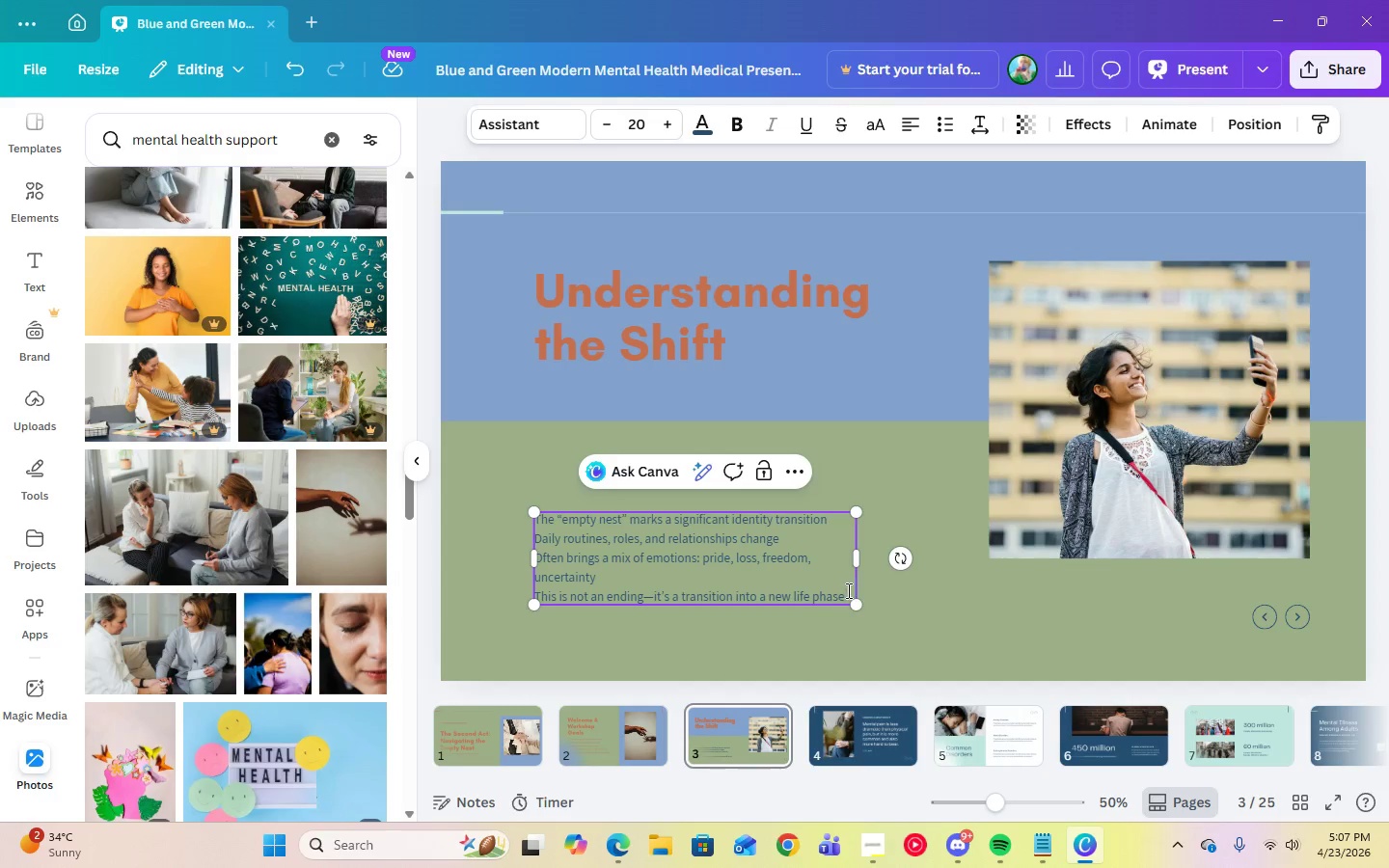 
key(Control+A)
 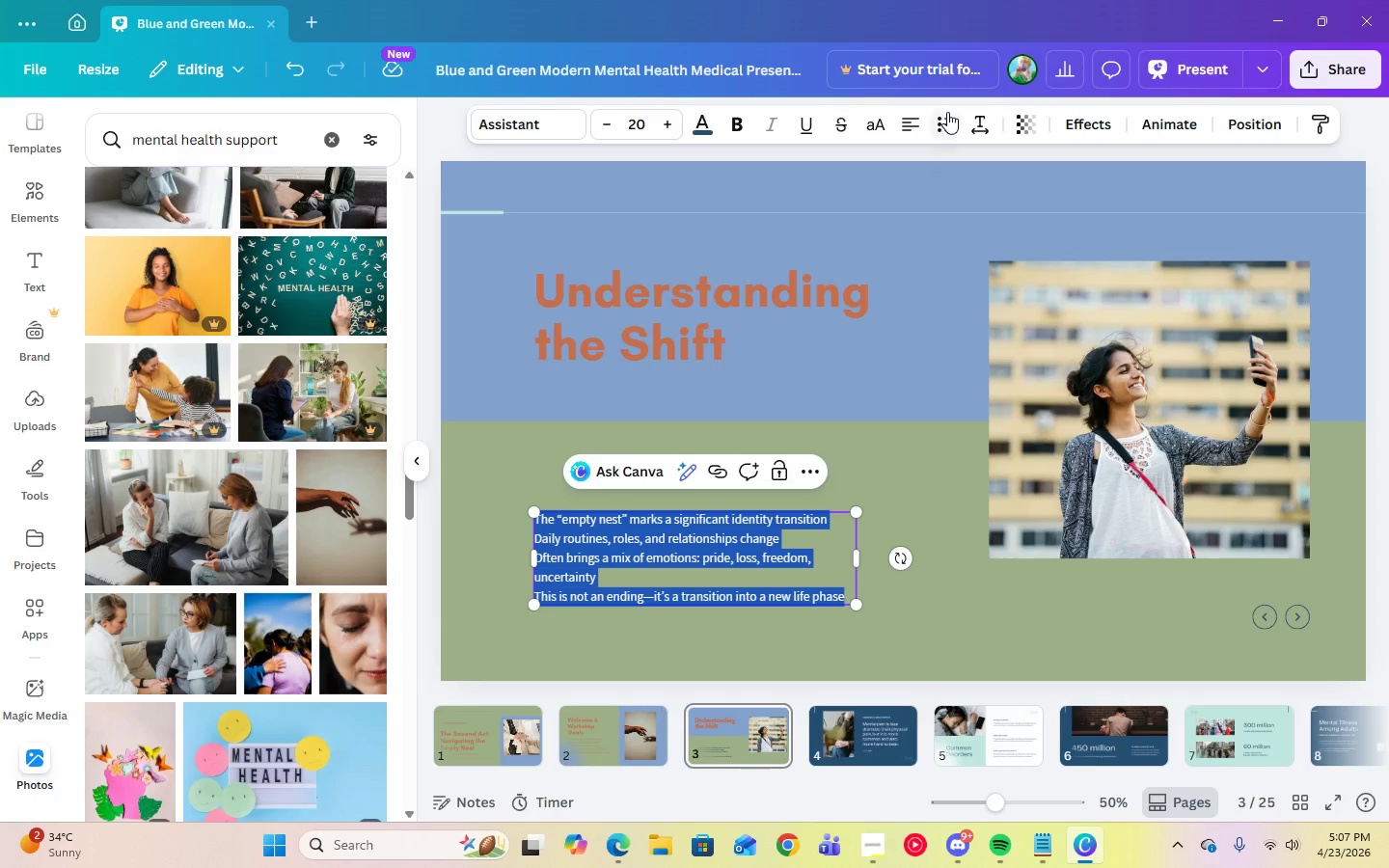 
left_click([952, 122])
 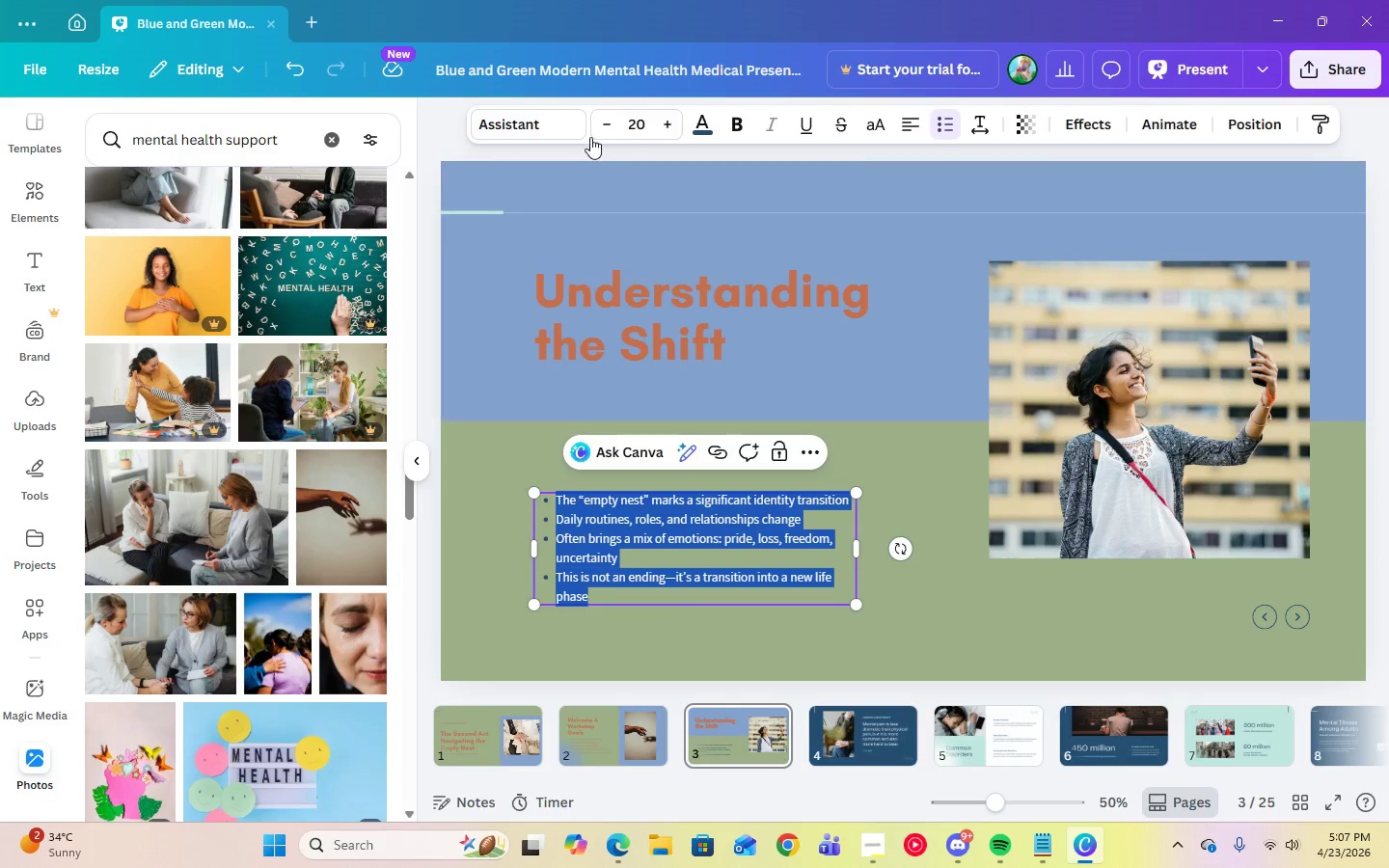 
left_click([539, 127])
 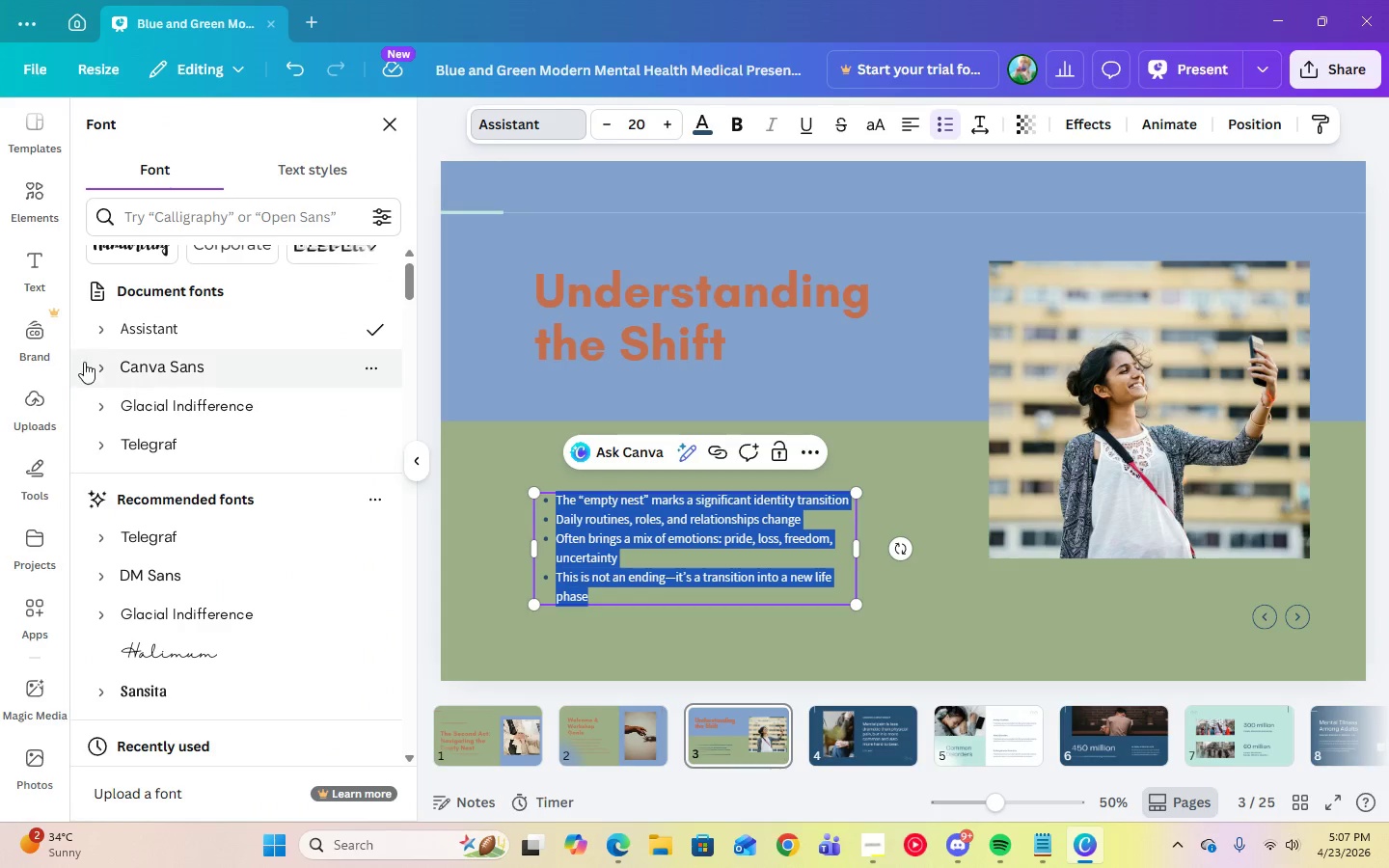 
left_click([100, 362])
 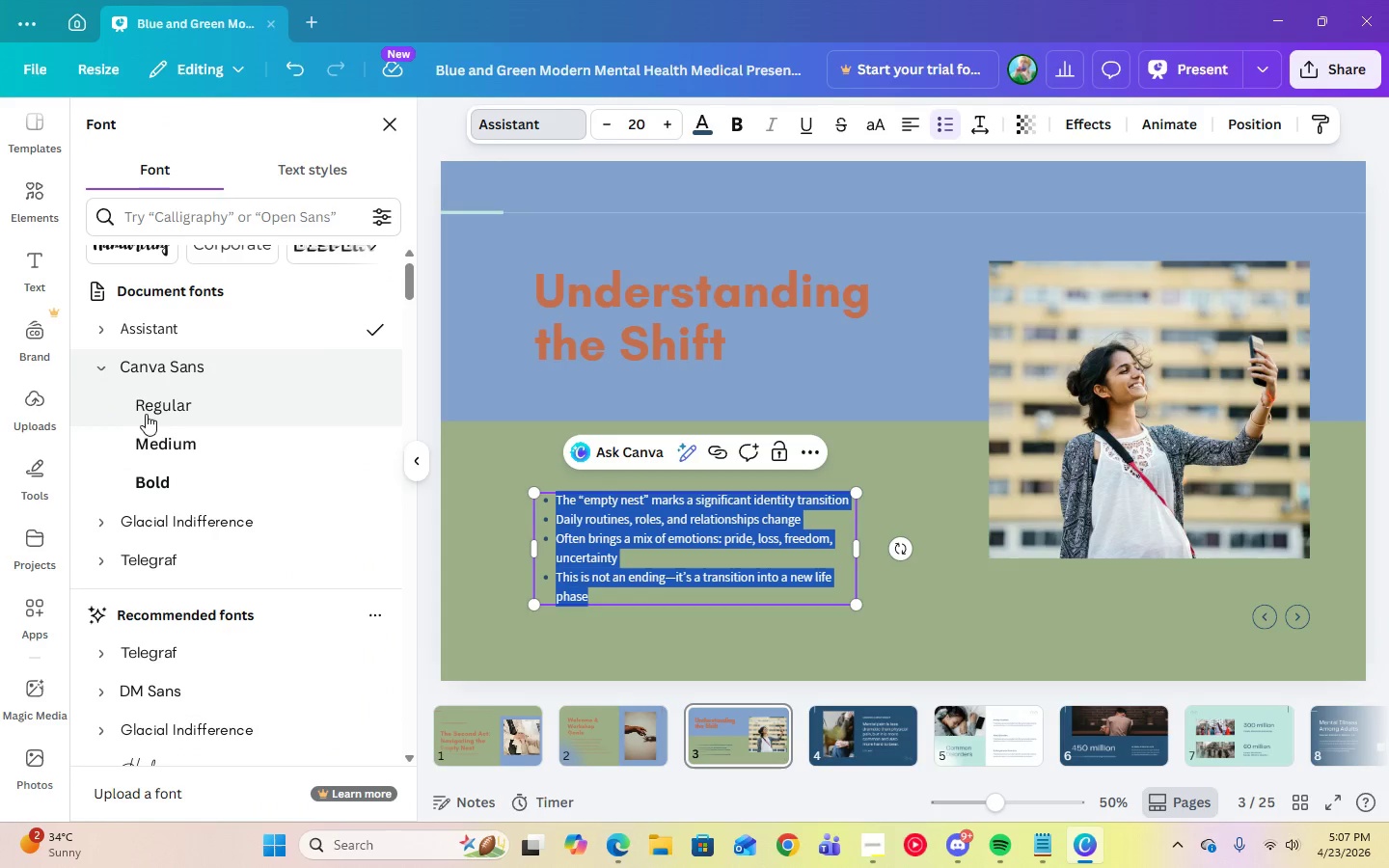 
left_click([147, 411])
 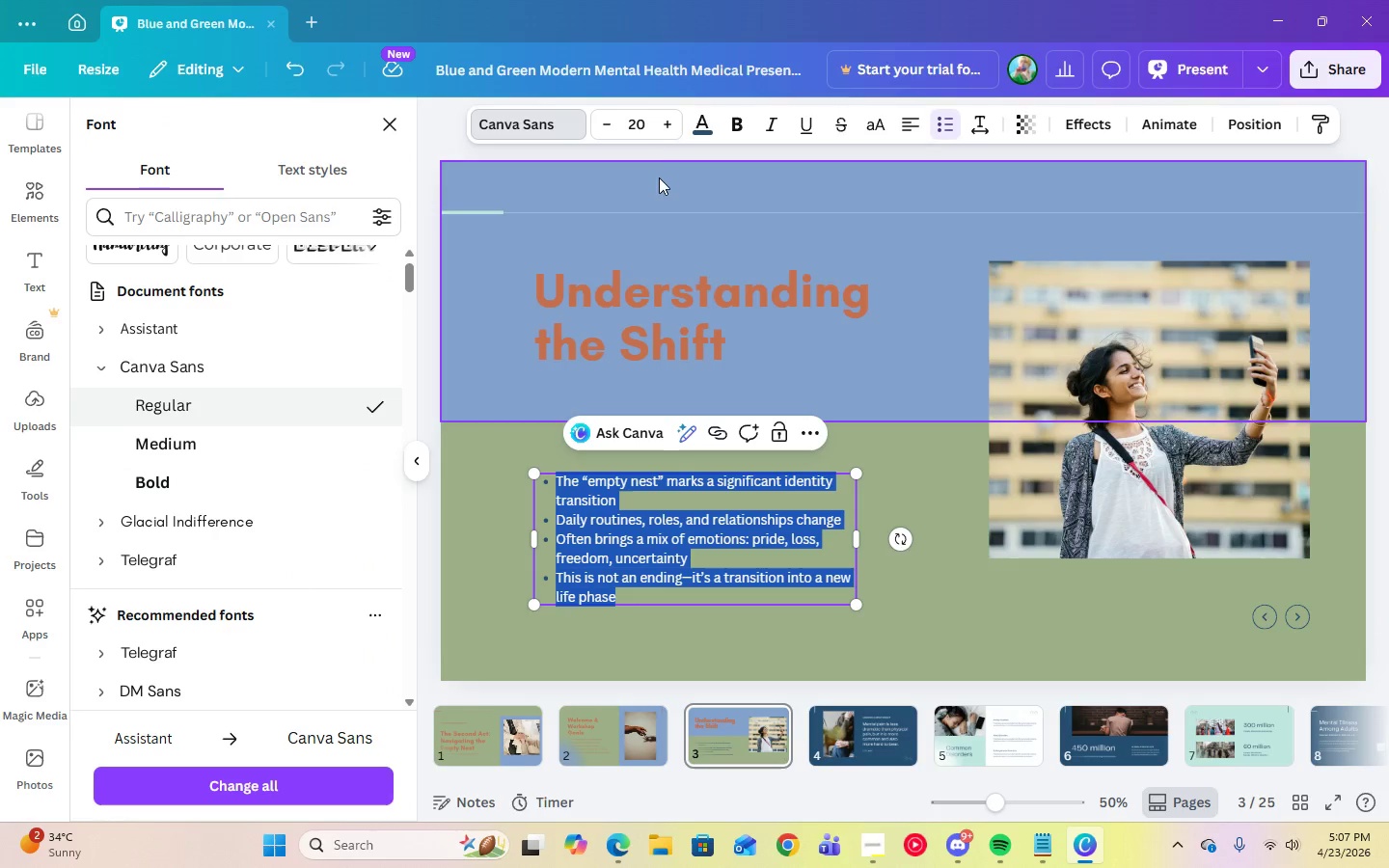 
left_click([636, 132])
 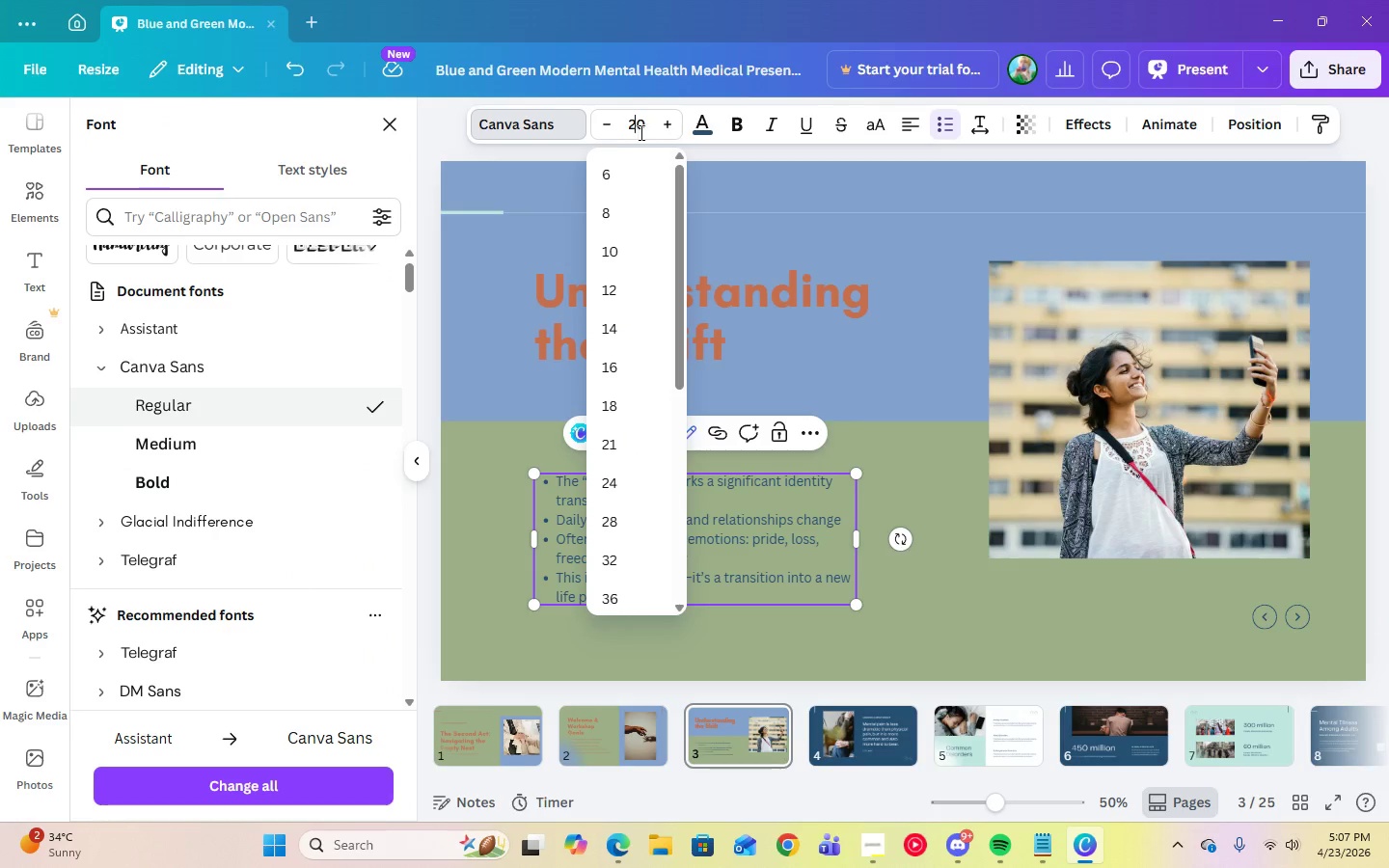 
left_click([645, 132])
 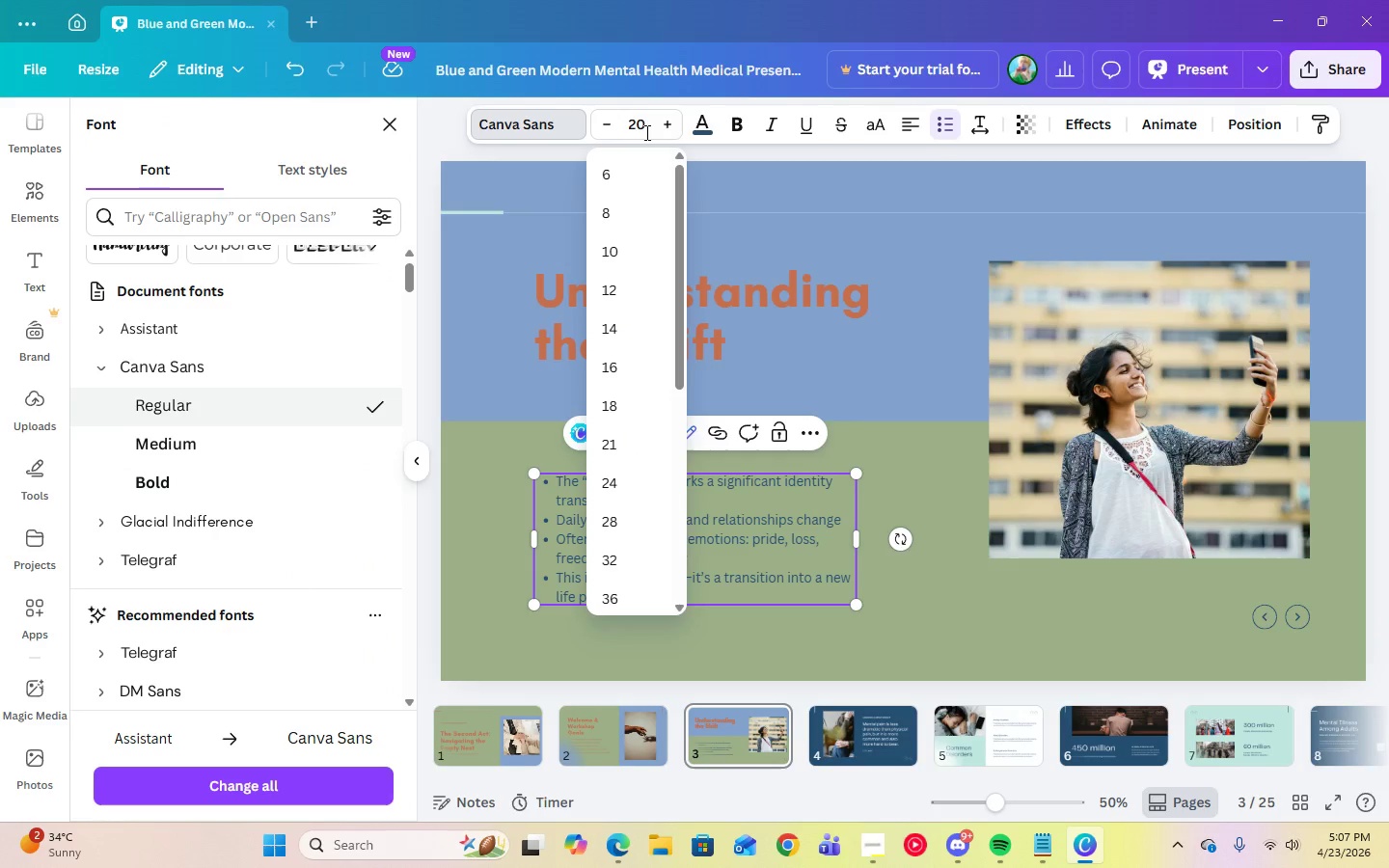 
key(Backspace)
 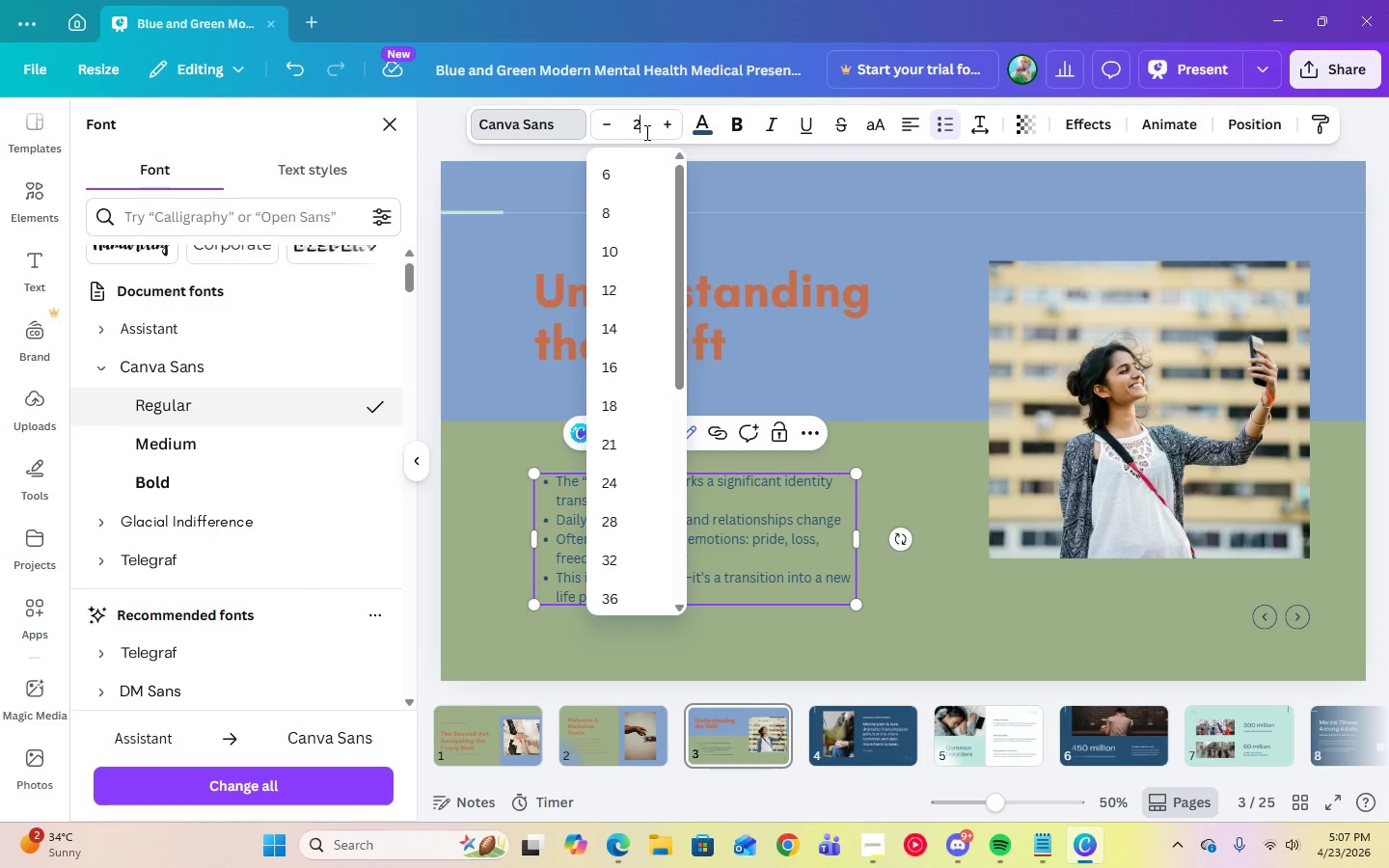 
key(Numpad2)
 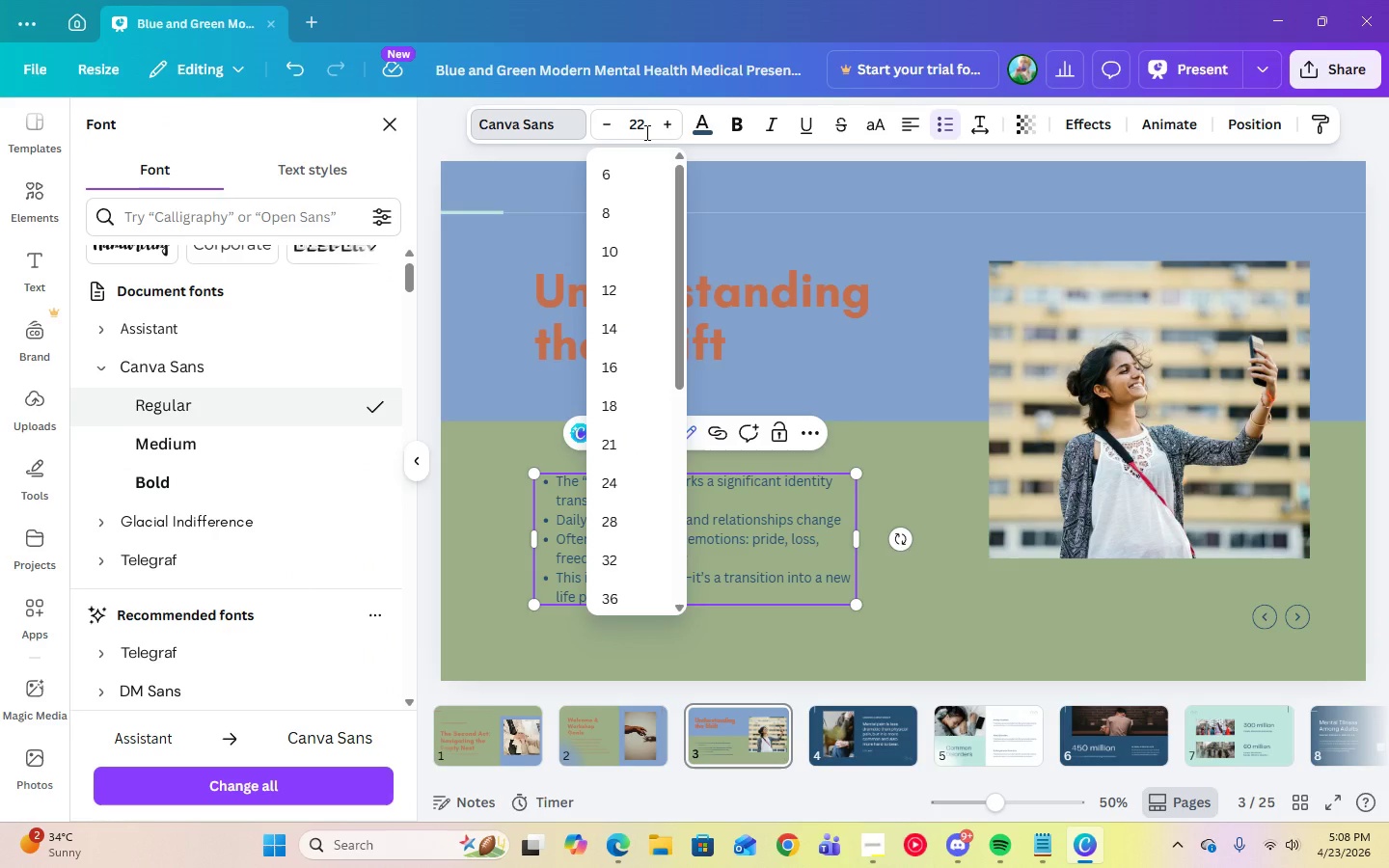 
key(Enter)
 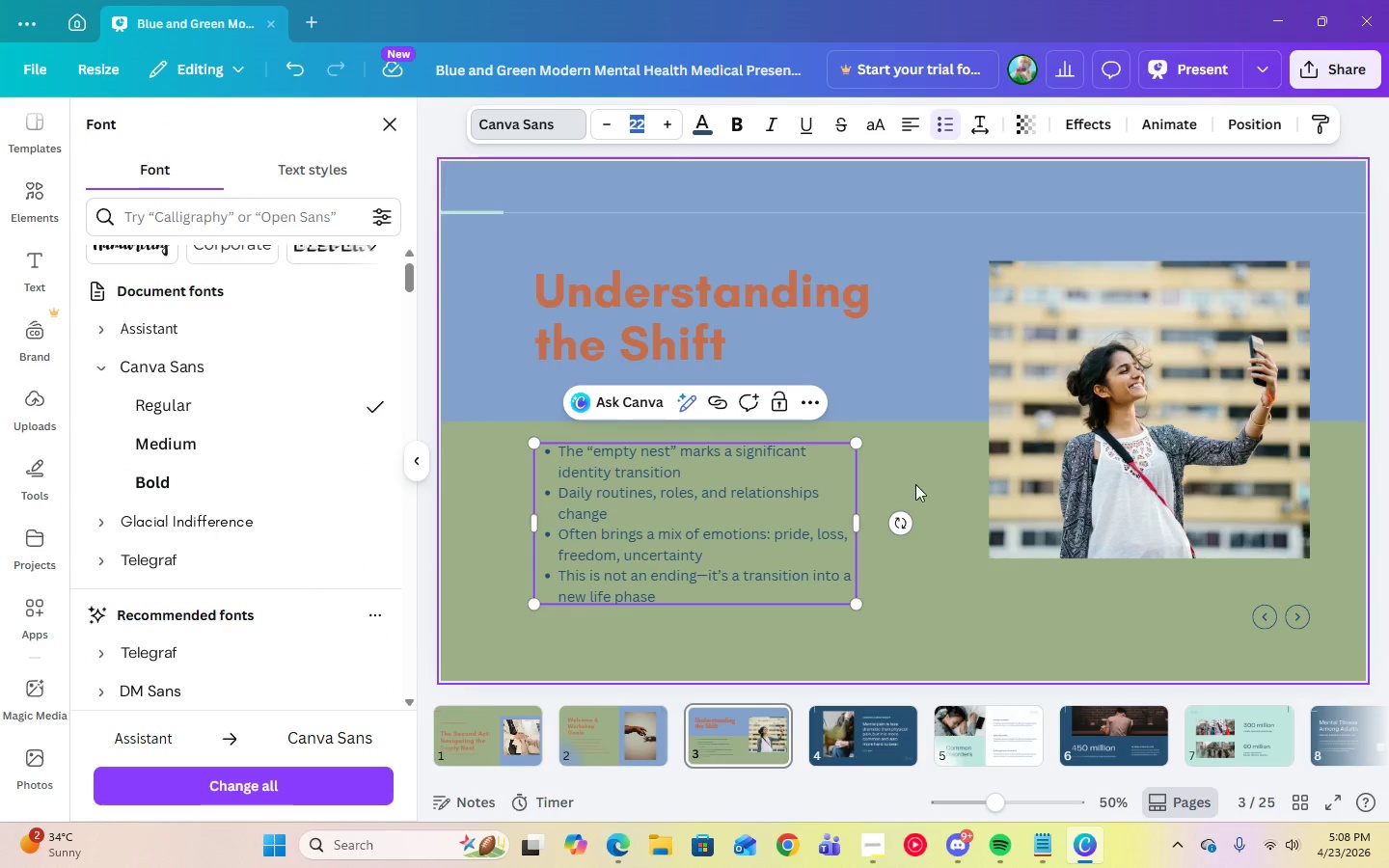 
left_click([970, 561])
 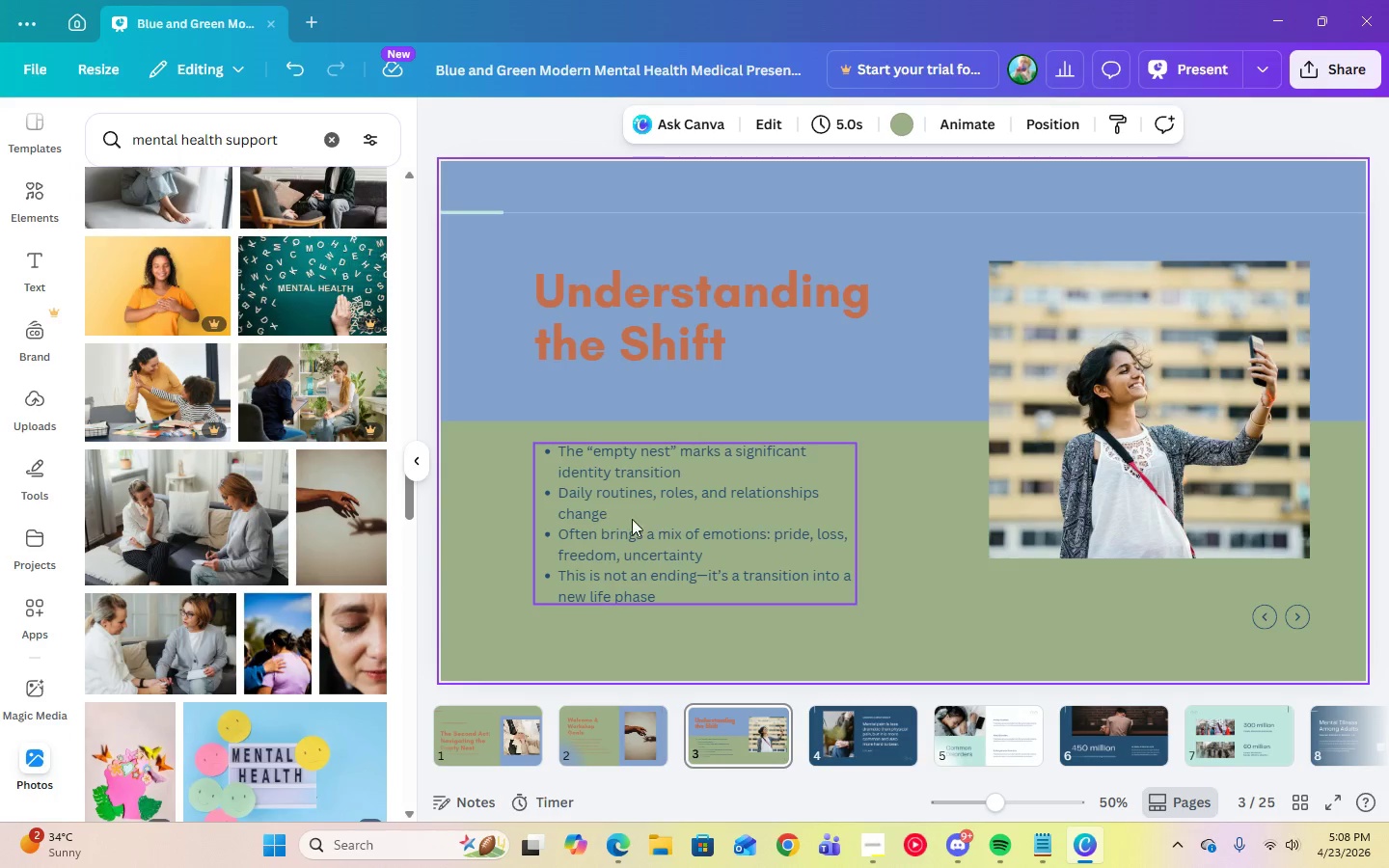 
left_click_drag(start_coordinate=[643, 519], to_coordinate=[647, 552])
 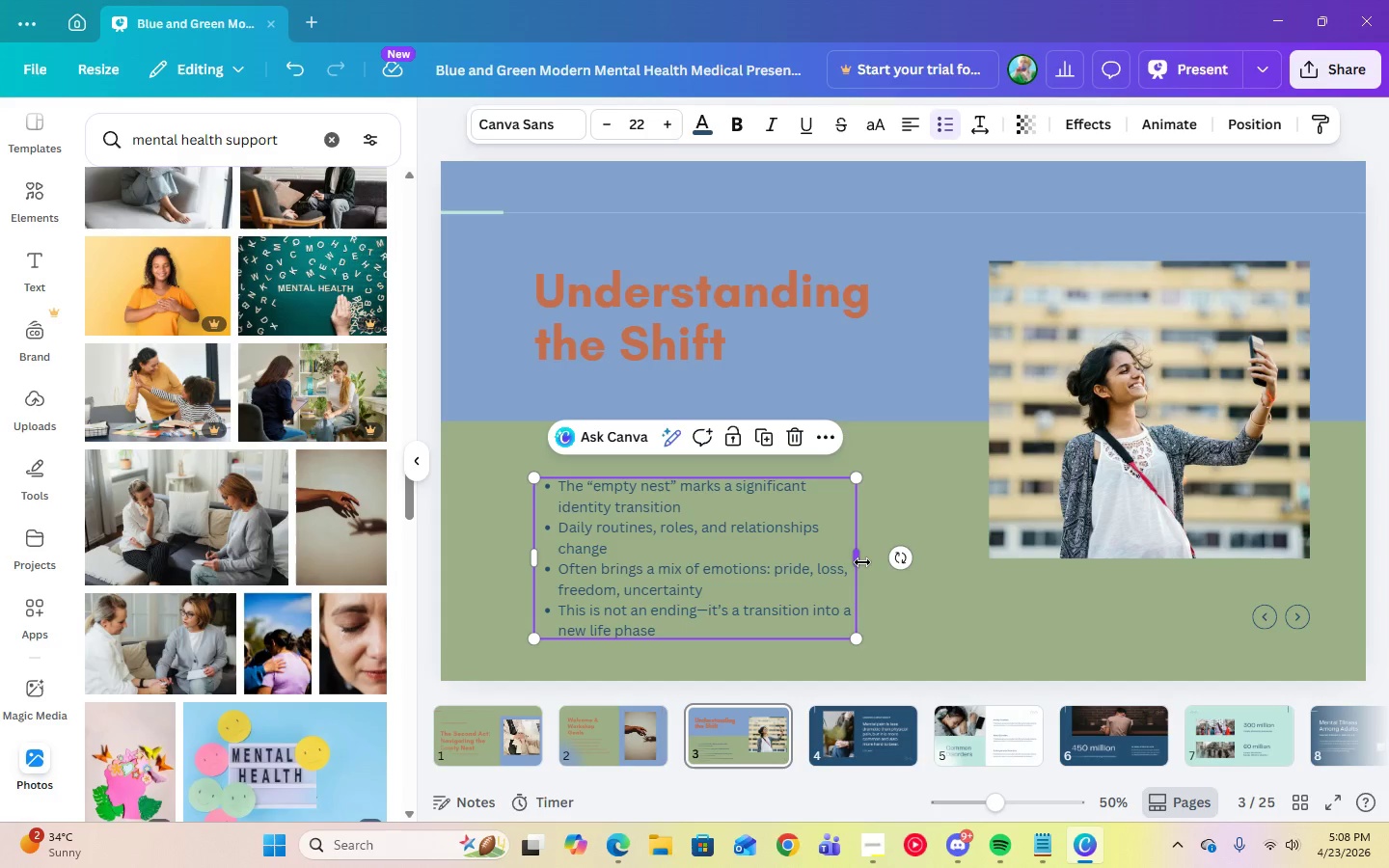 
left_click_drag(start_coordinate=[862, 562], to_coordinate=[895, 567])
 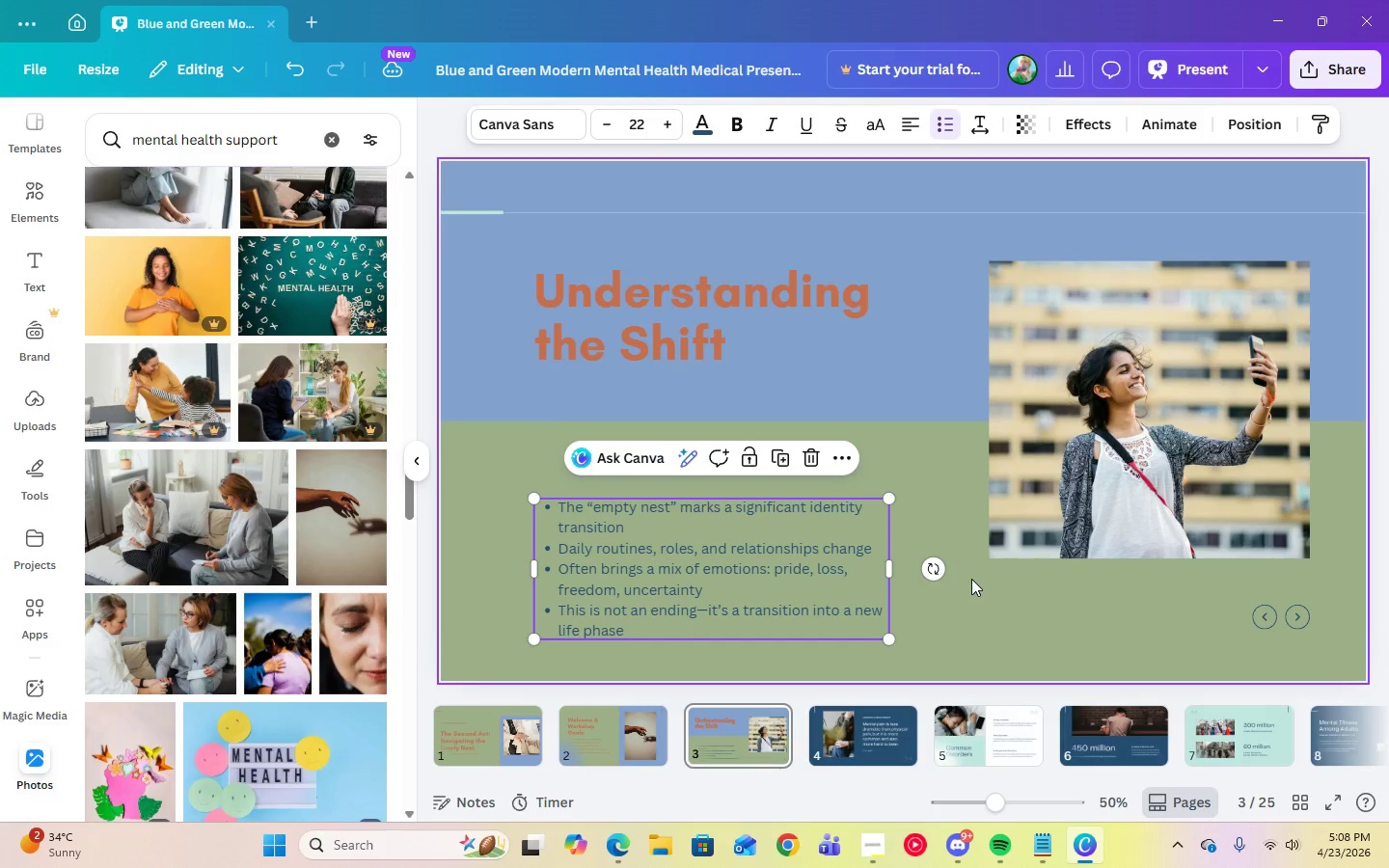 
left_click([971, 579])
 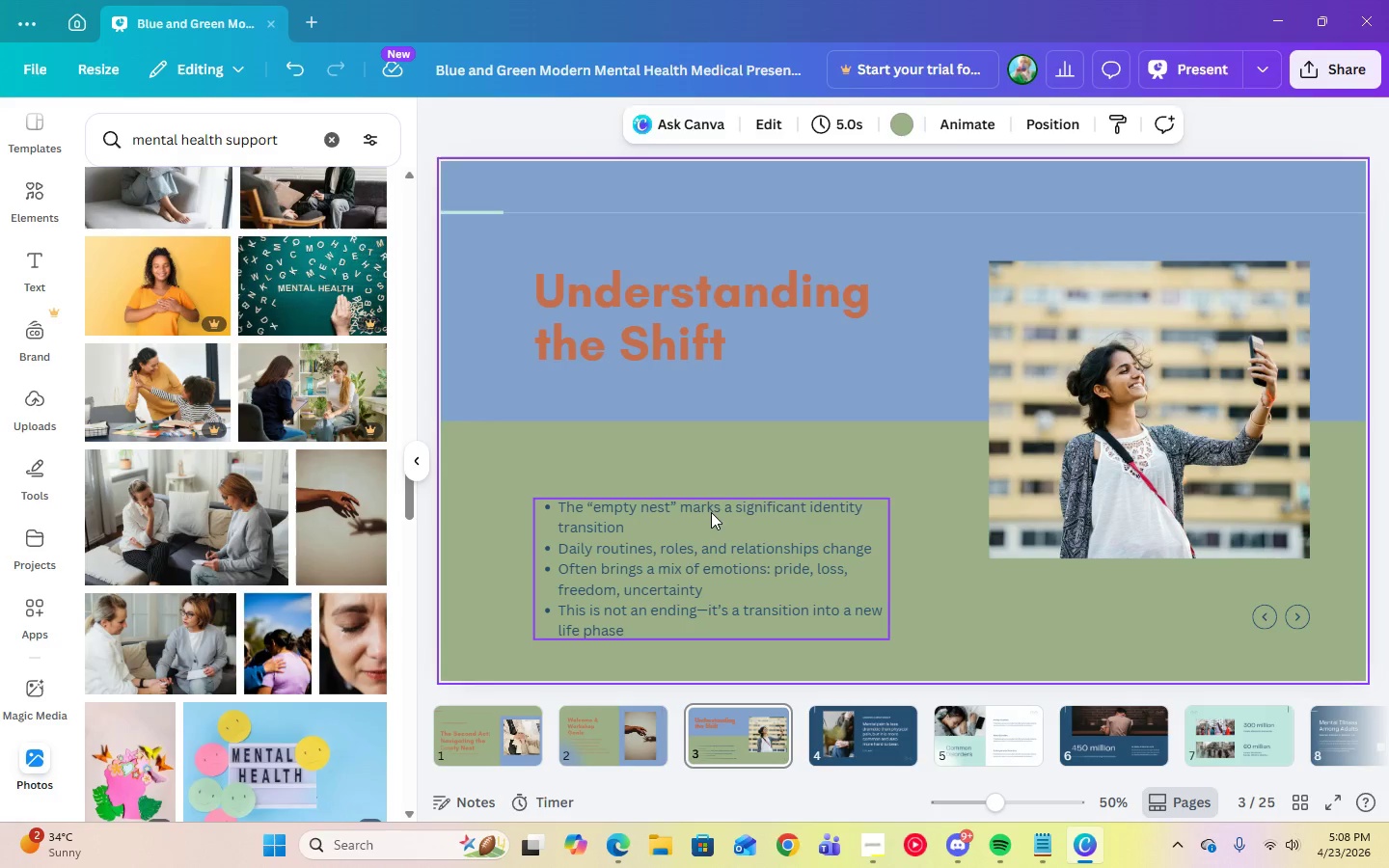 
left_click_drag(start_coordinate=[711, 512], to_coordinate=[711, 500])
 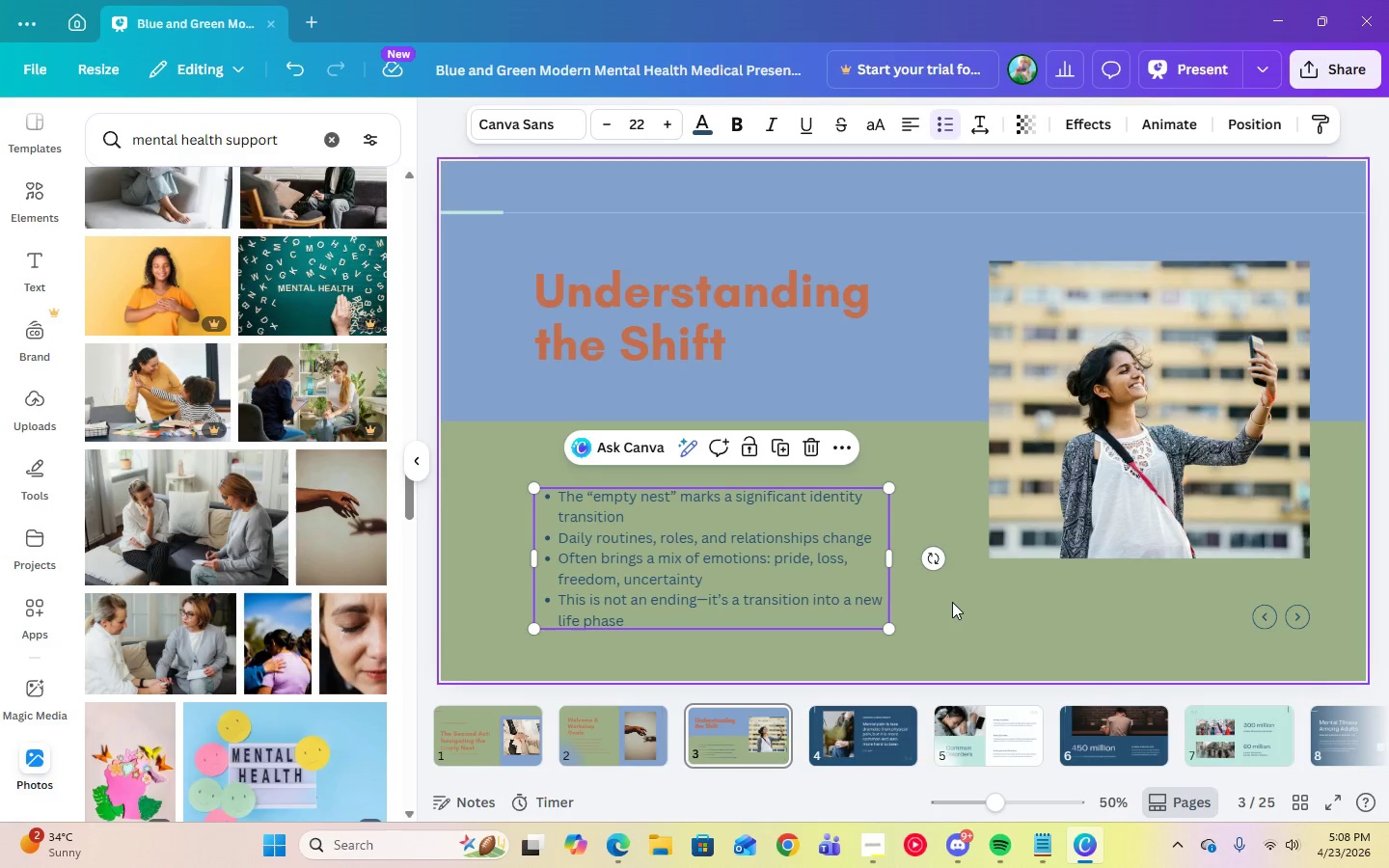 
left_click([954, 602])
 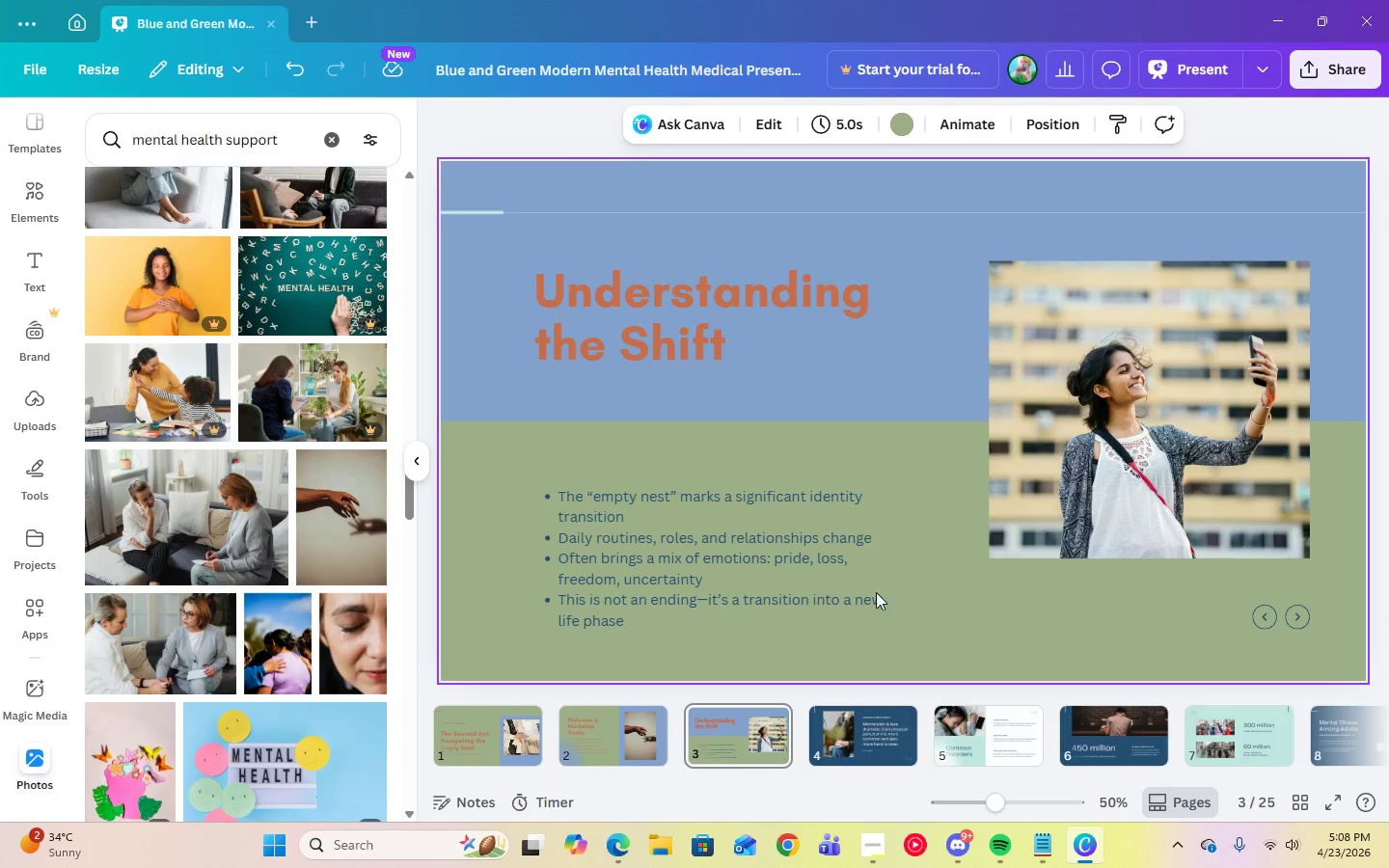 
left_click([807, 586])
 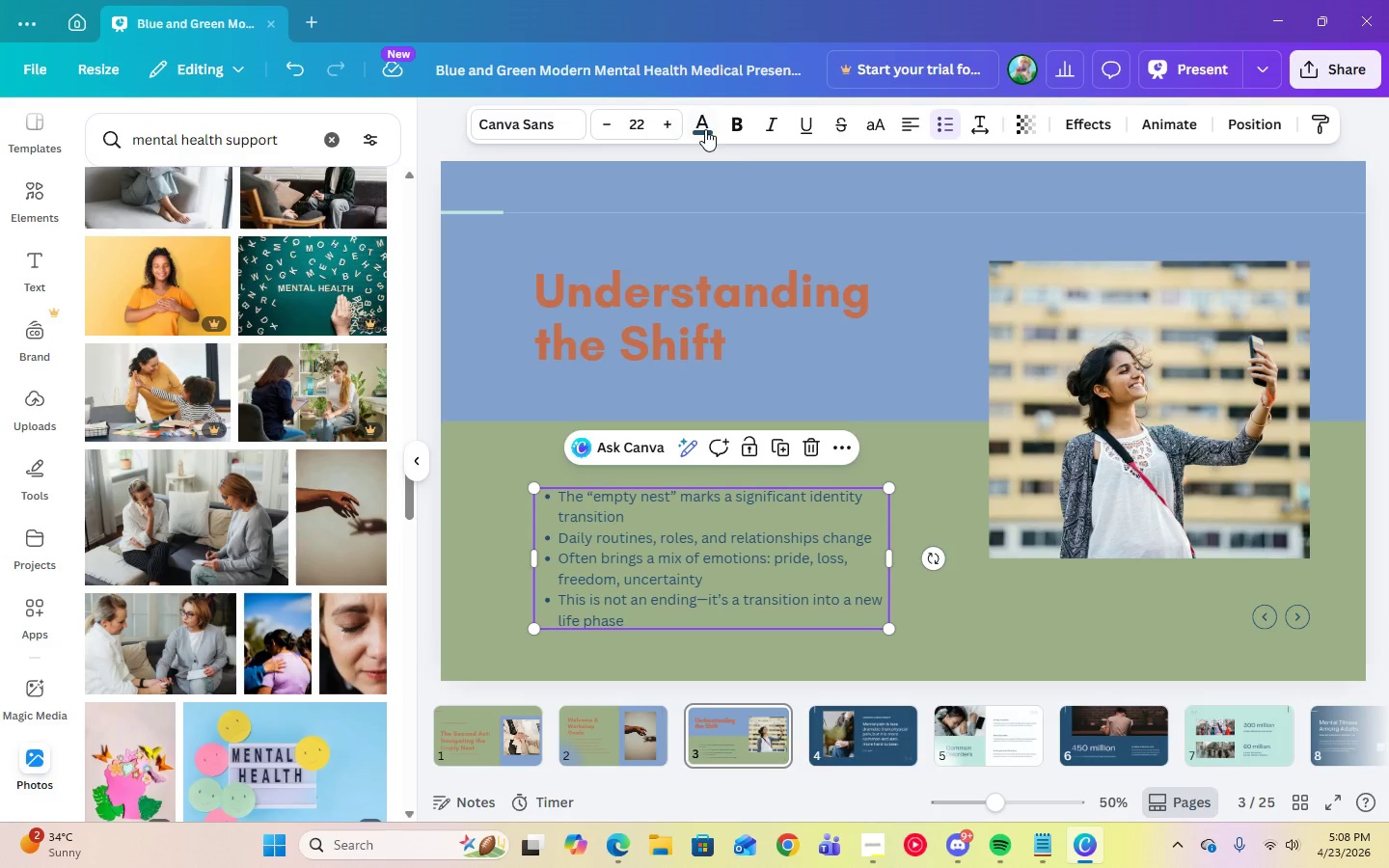 
left_click([699, 130])
 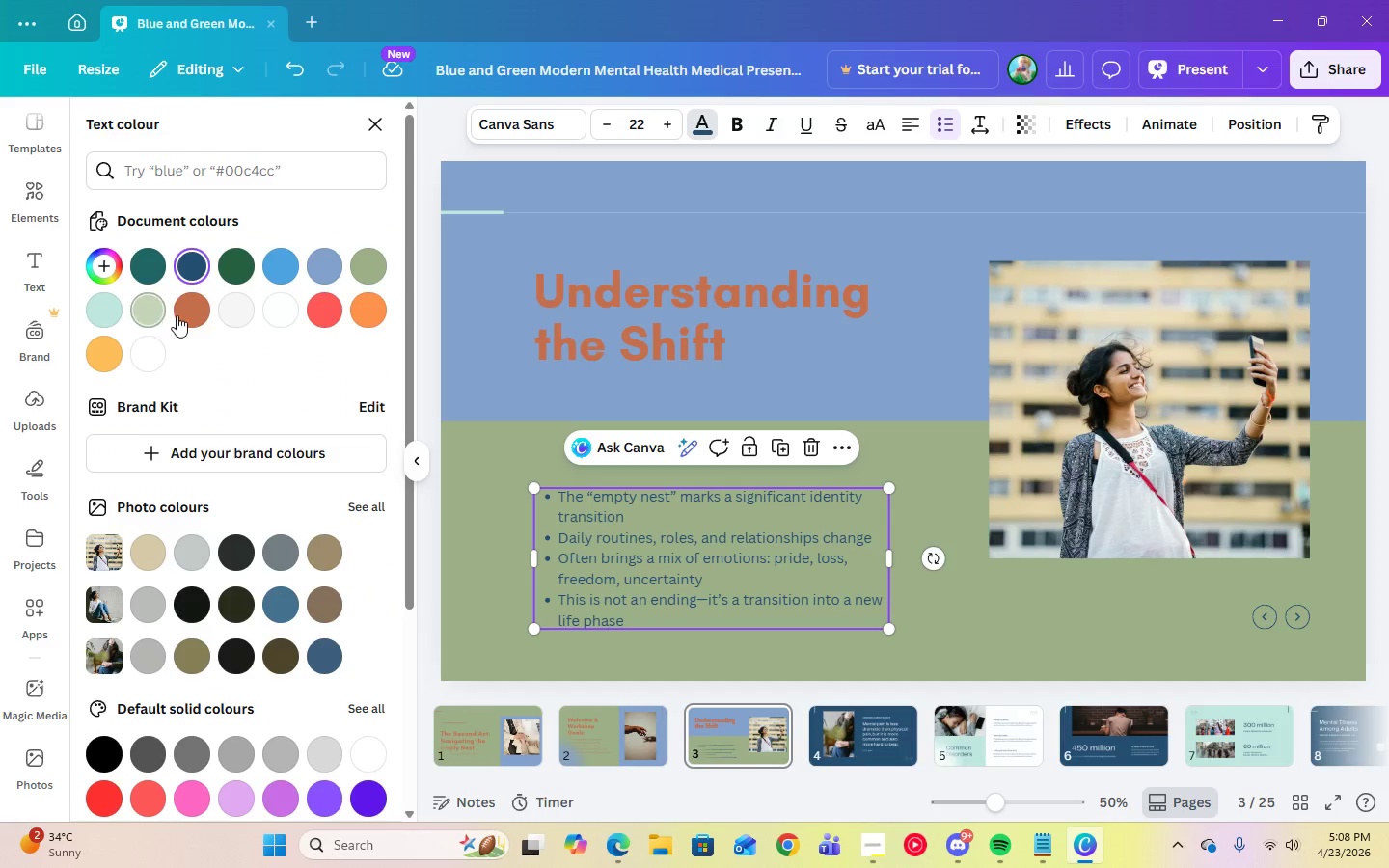 
left_click([177, 315])
 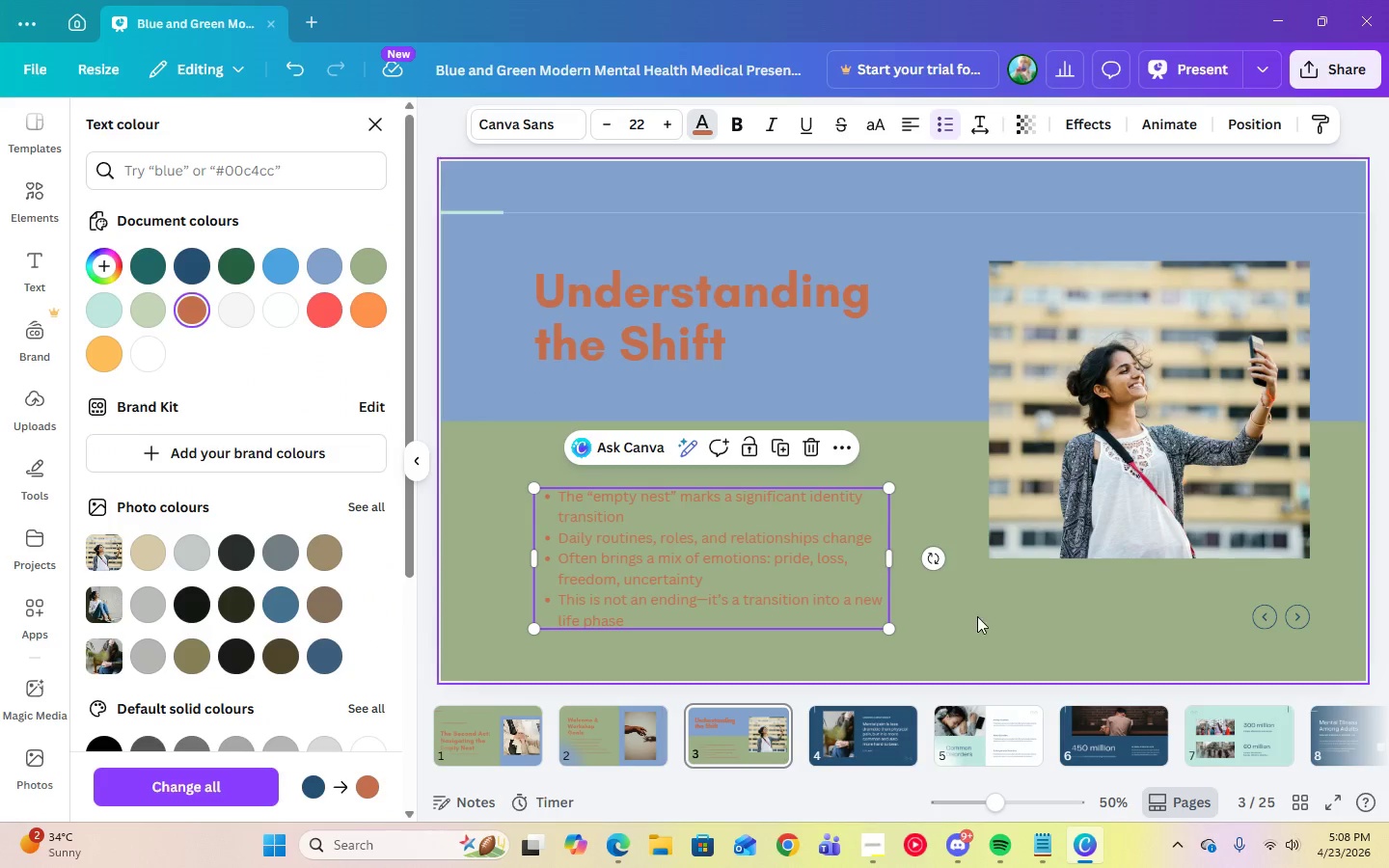 
left_click([995, 625])
 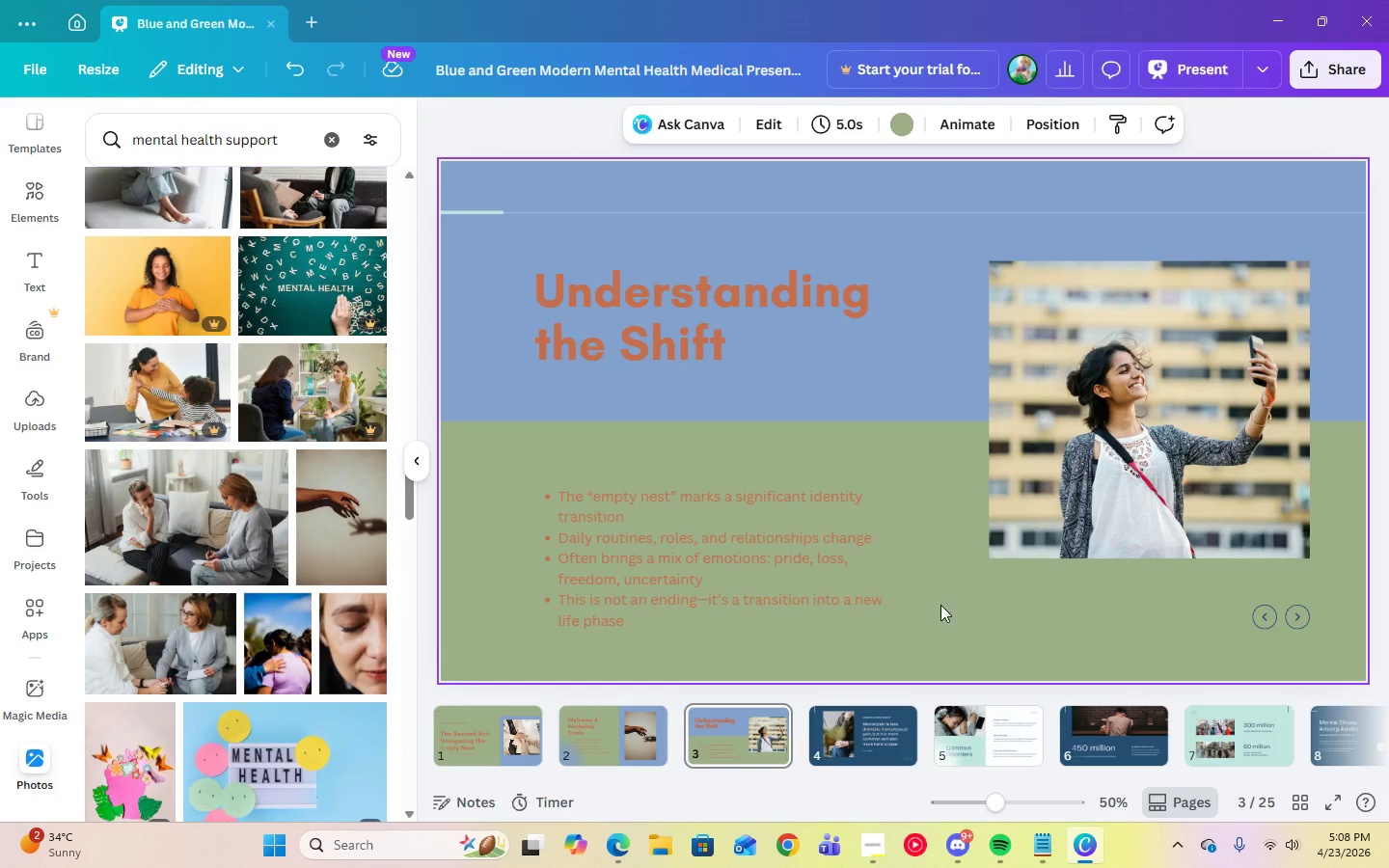 
left_click([812, 570])
 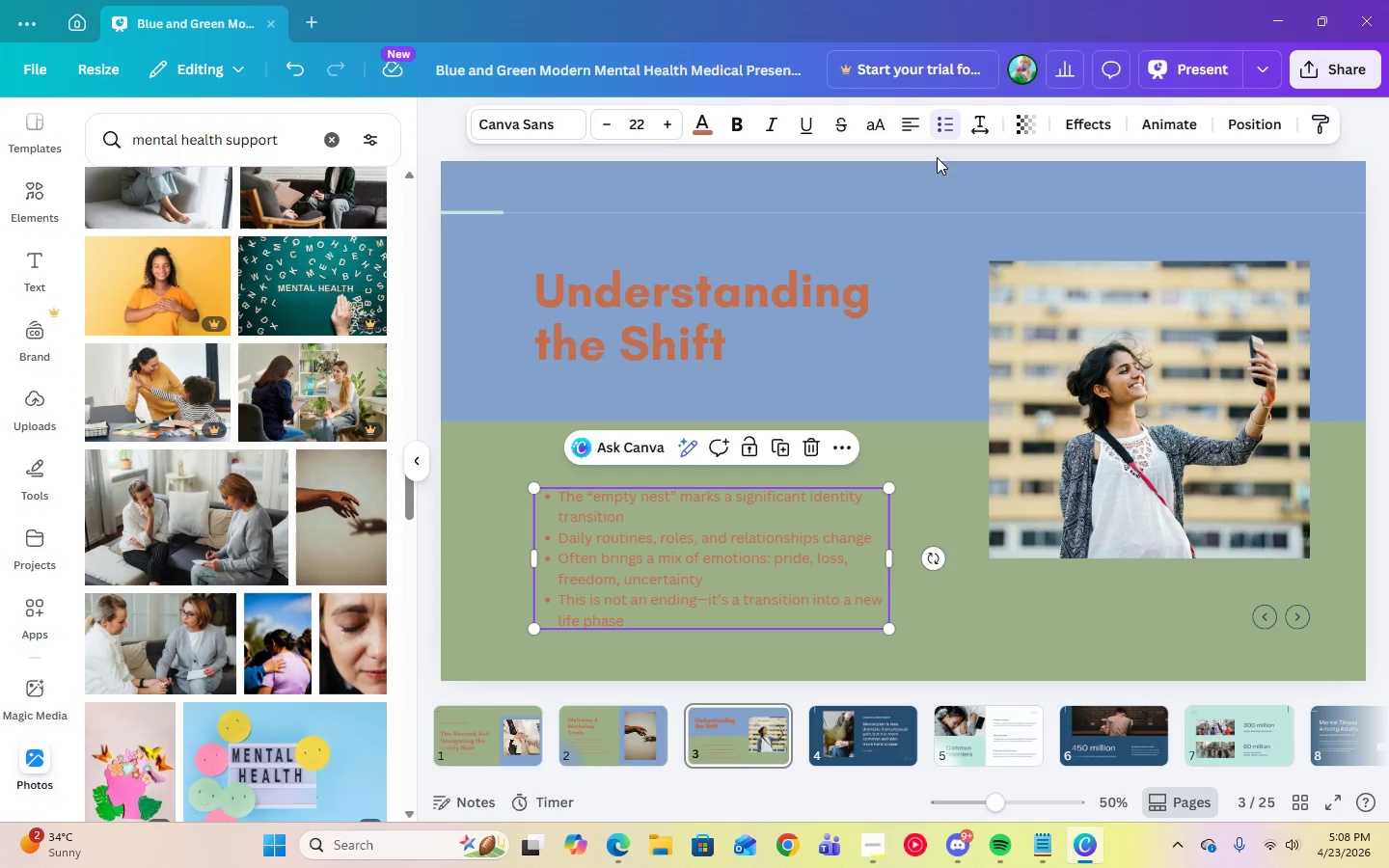 
left_click([972, 126])
 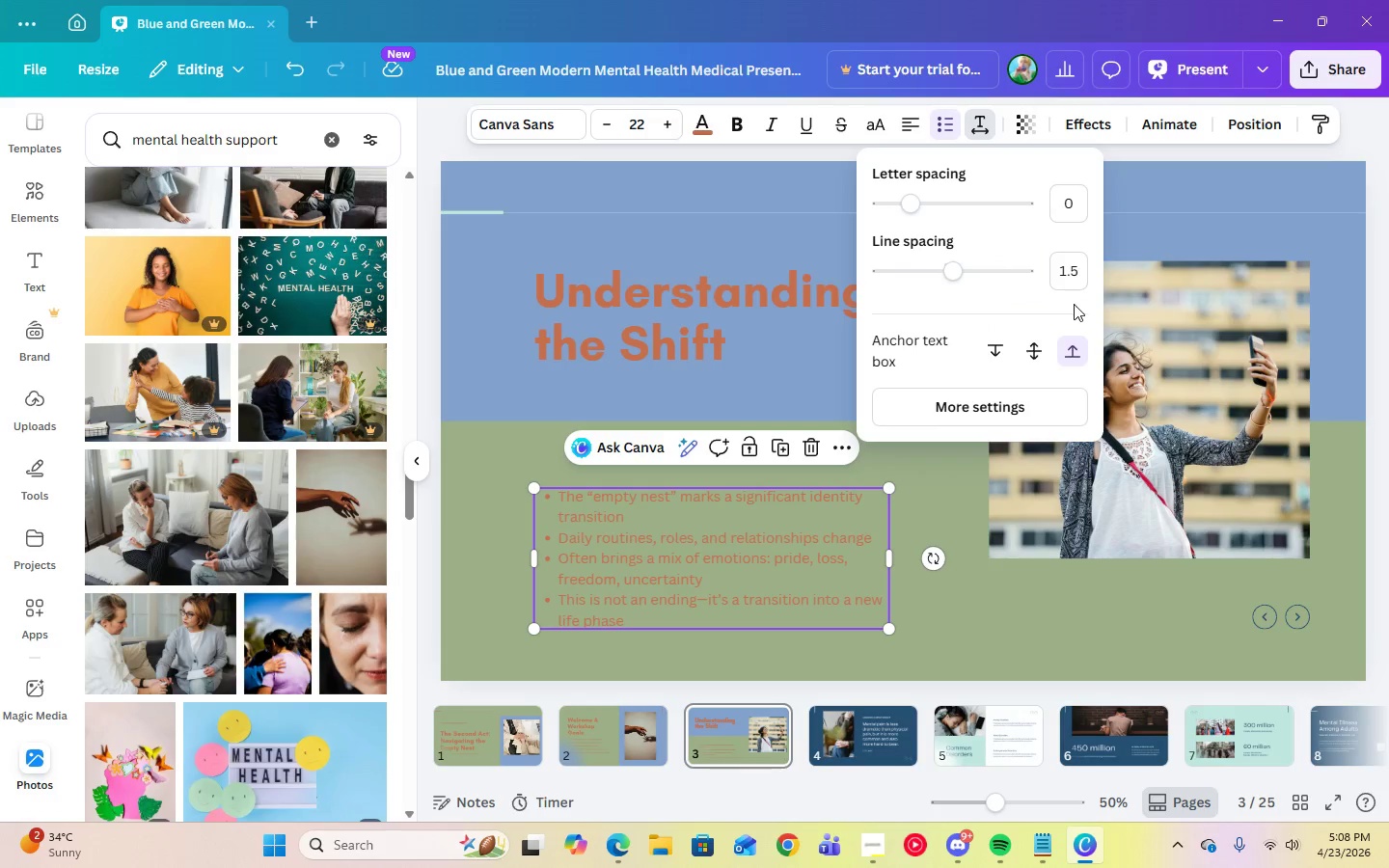 
left_click([1067, 285])
 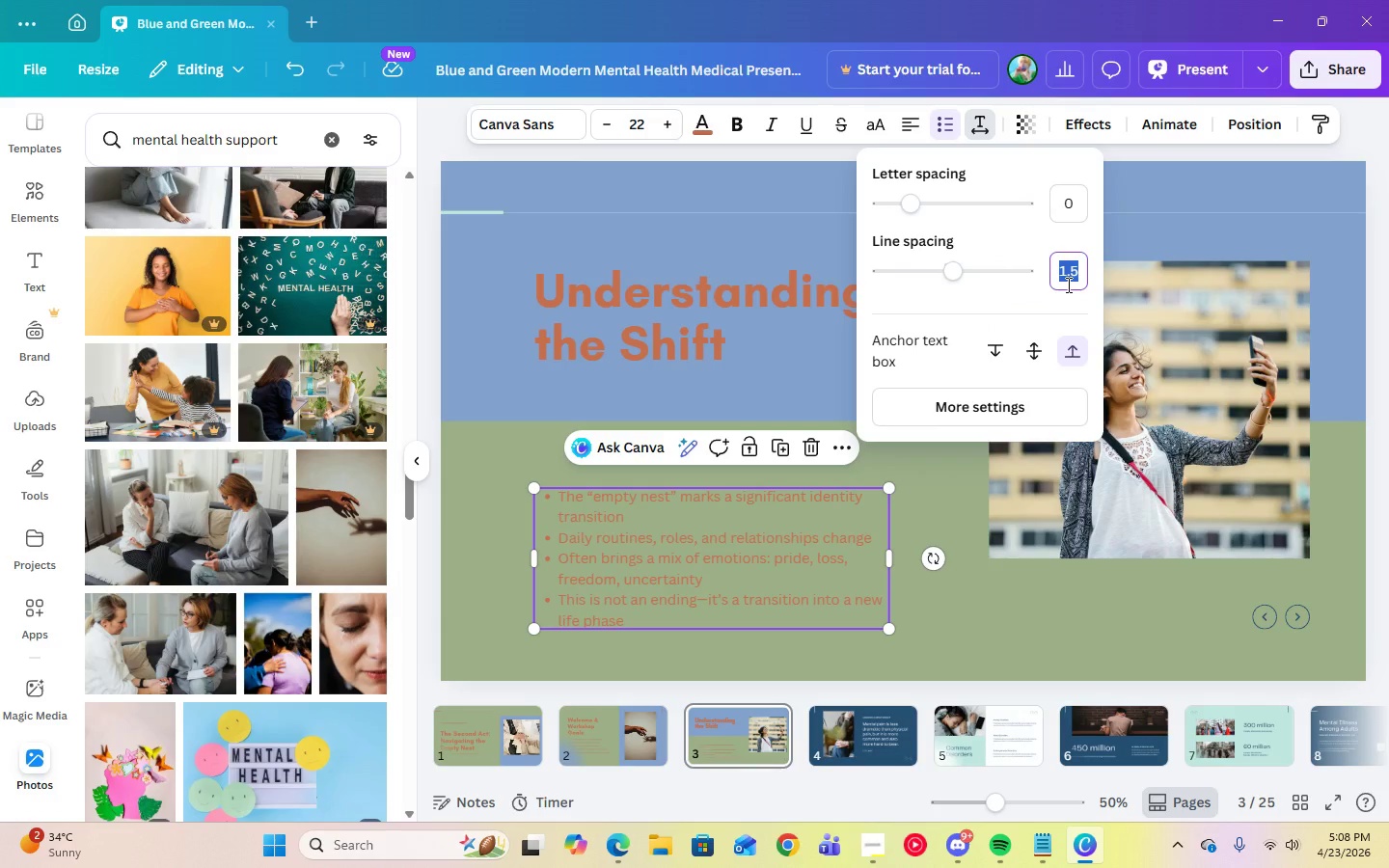 
key(Numpad2)
 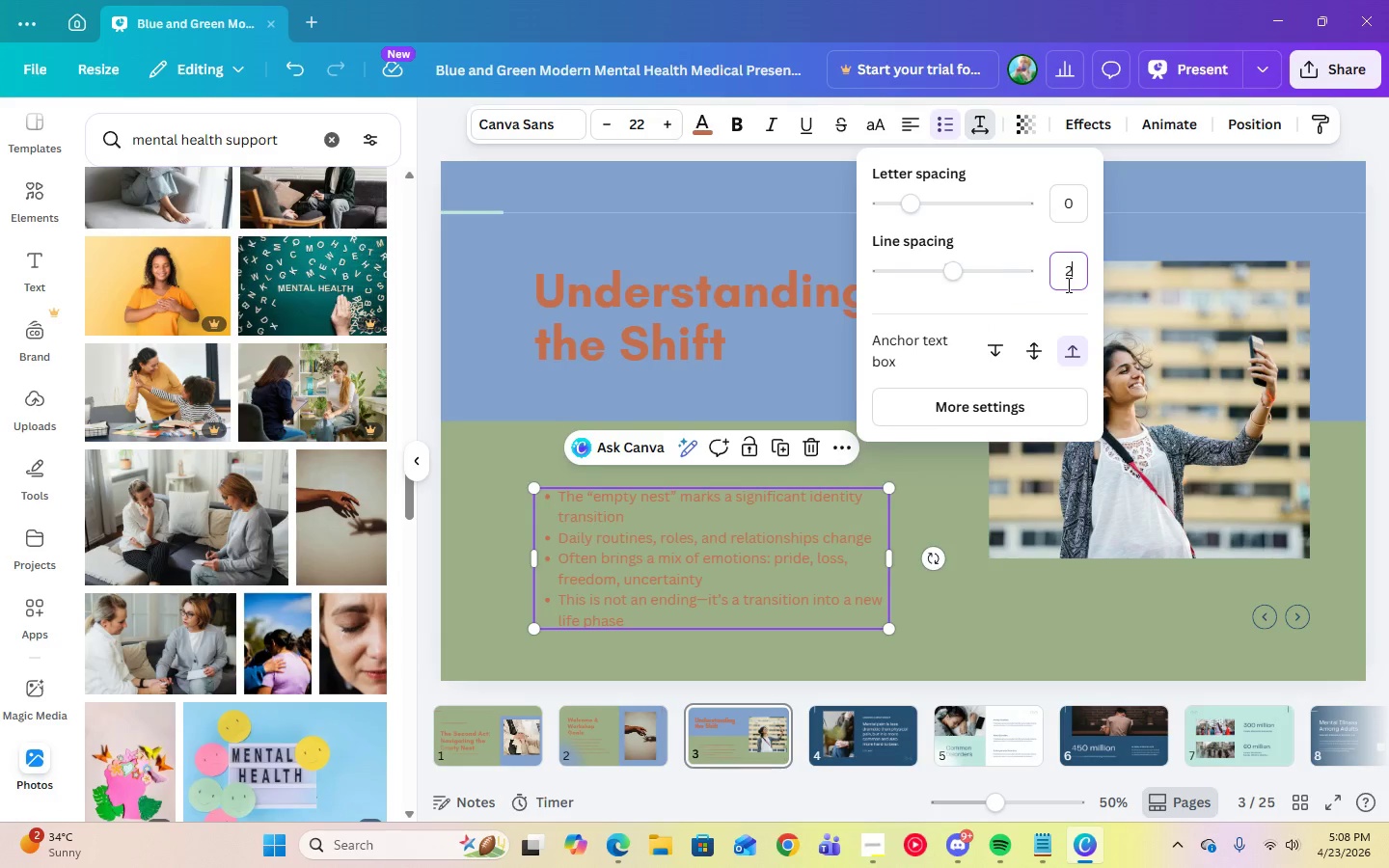 
key(Enter)
 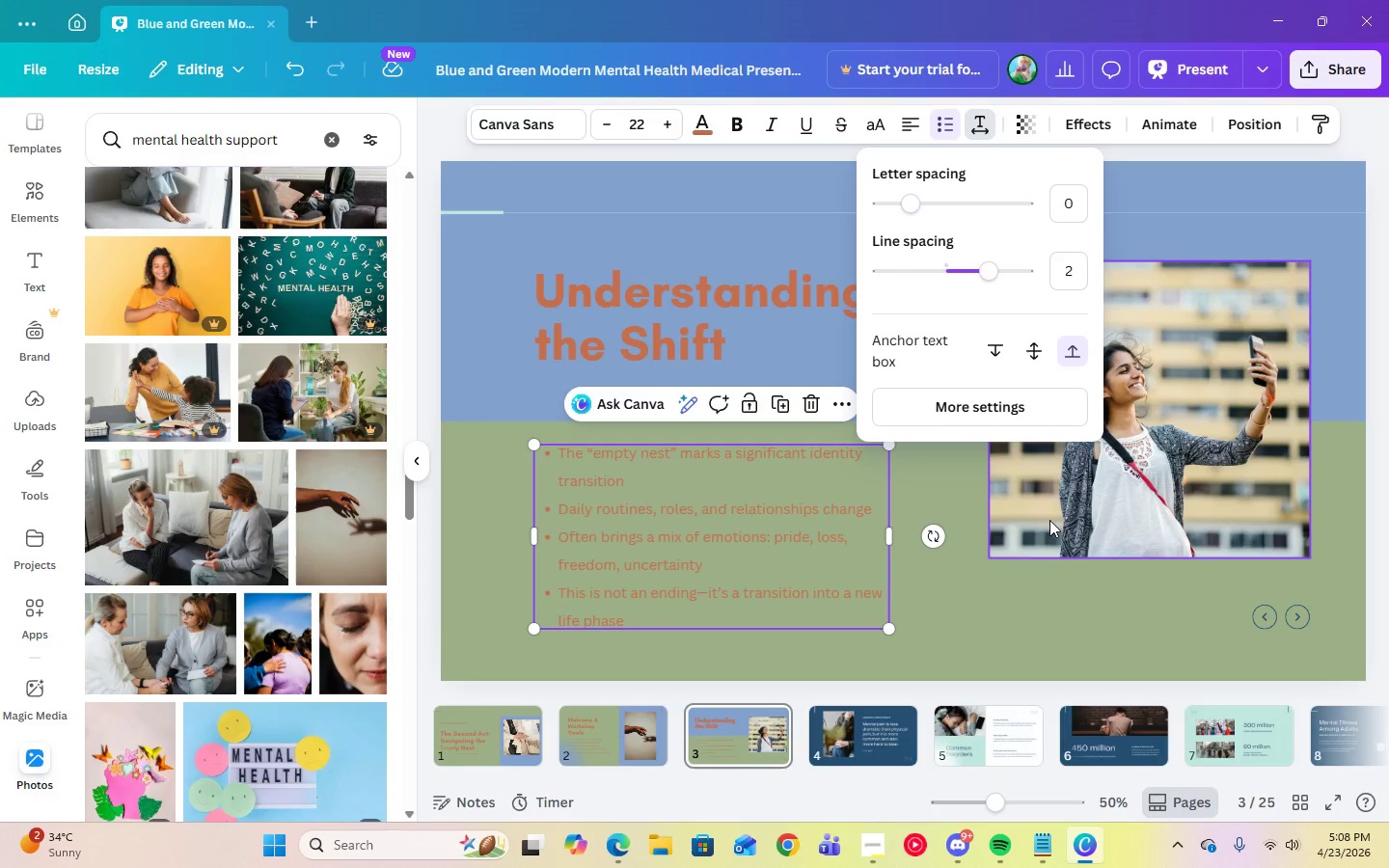 
left_click([933, 624])
 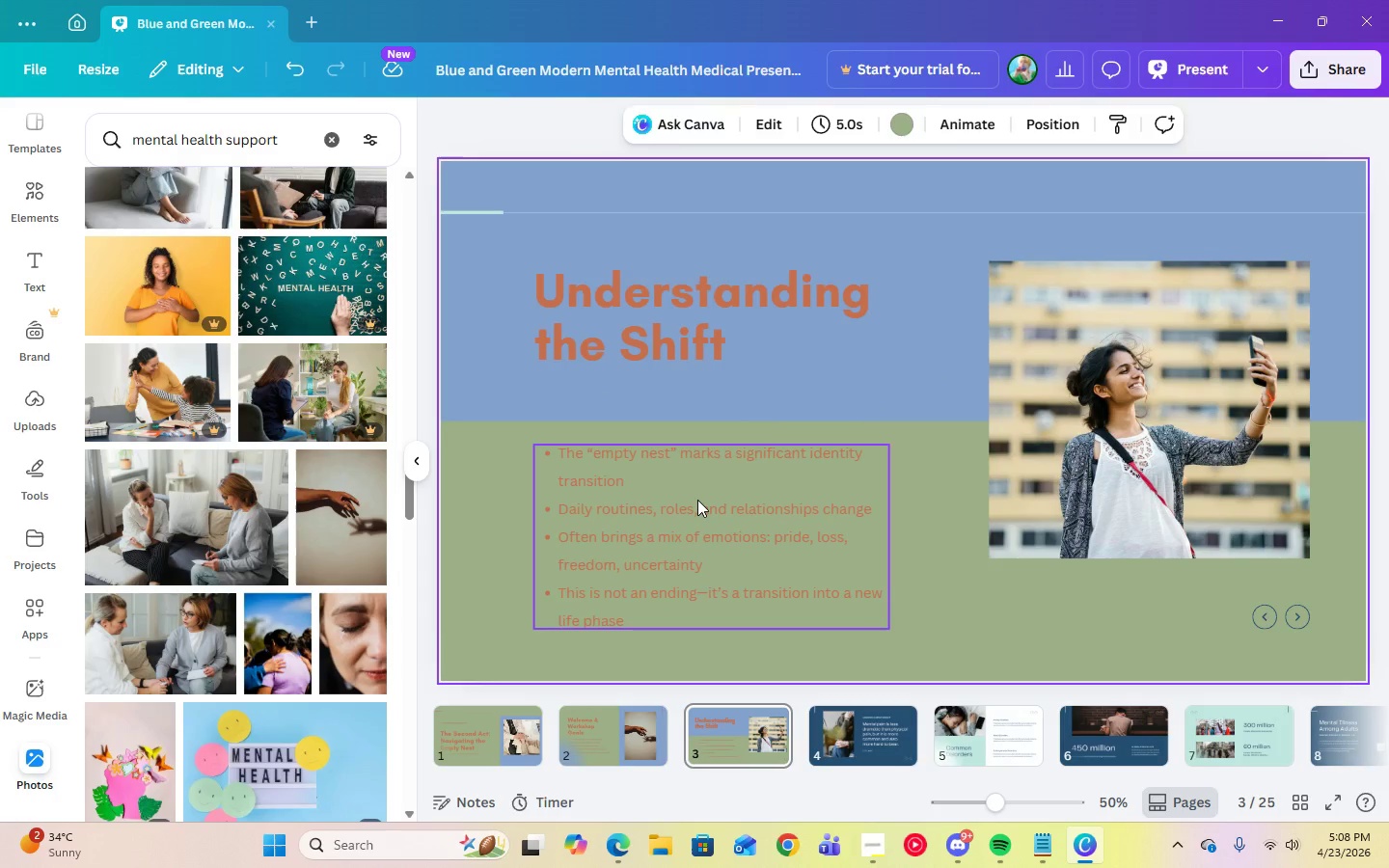 
left_click_drag(start_coordinate=[697, 500], to_coordinate=[695, 518])
 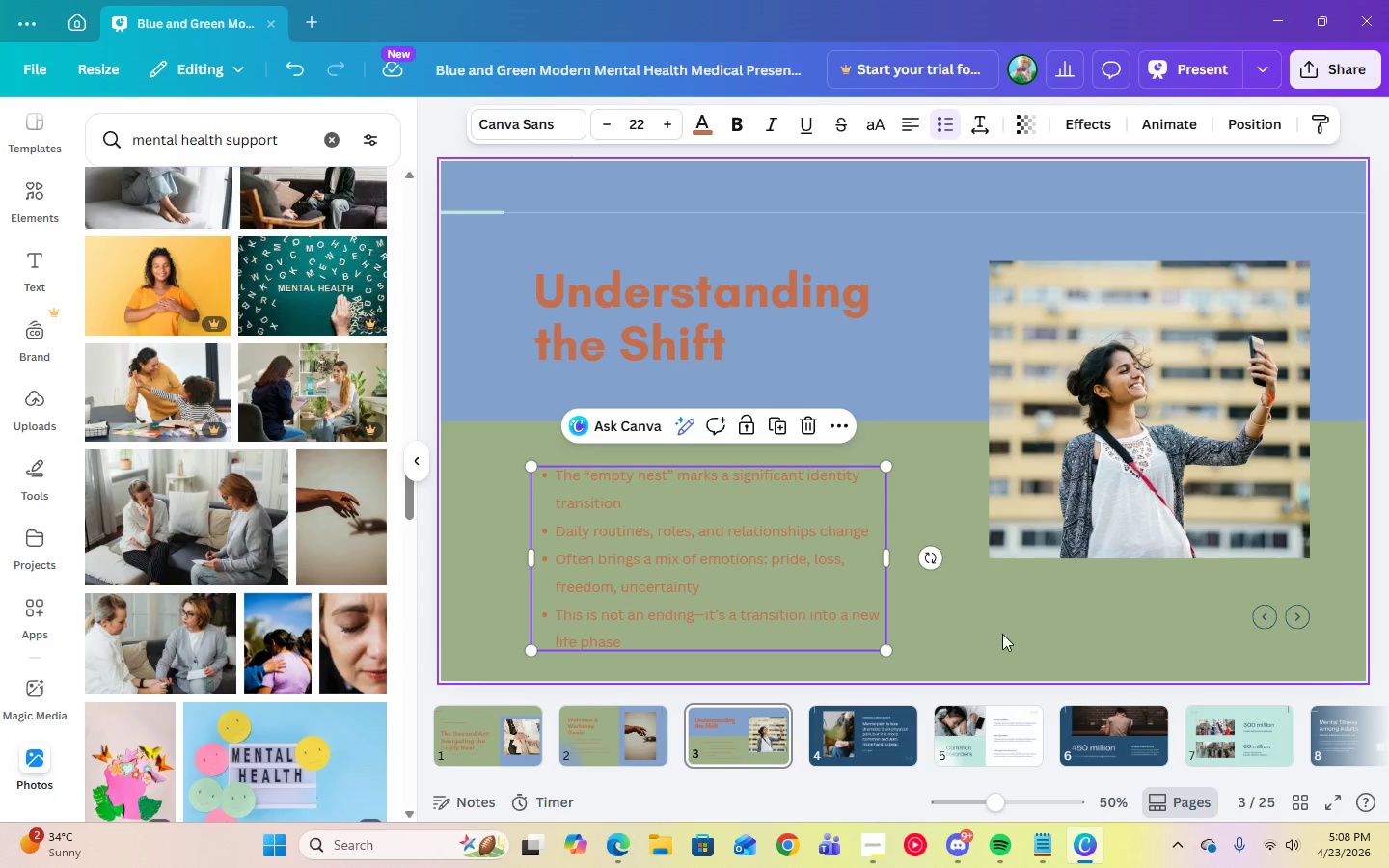 
left_click([1002, 635])
 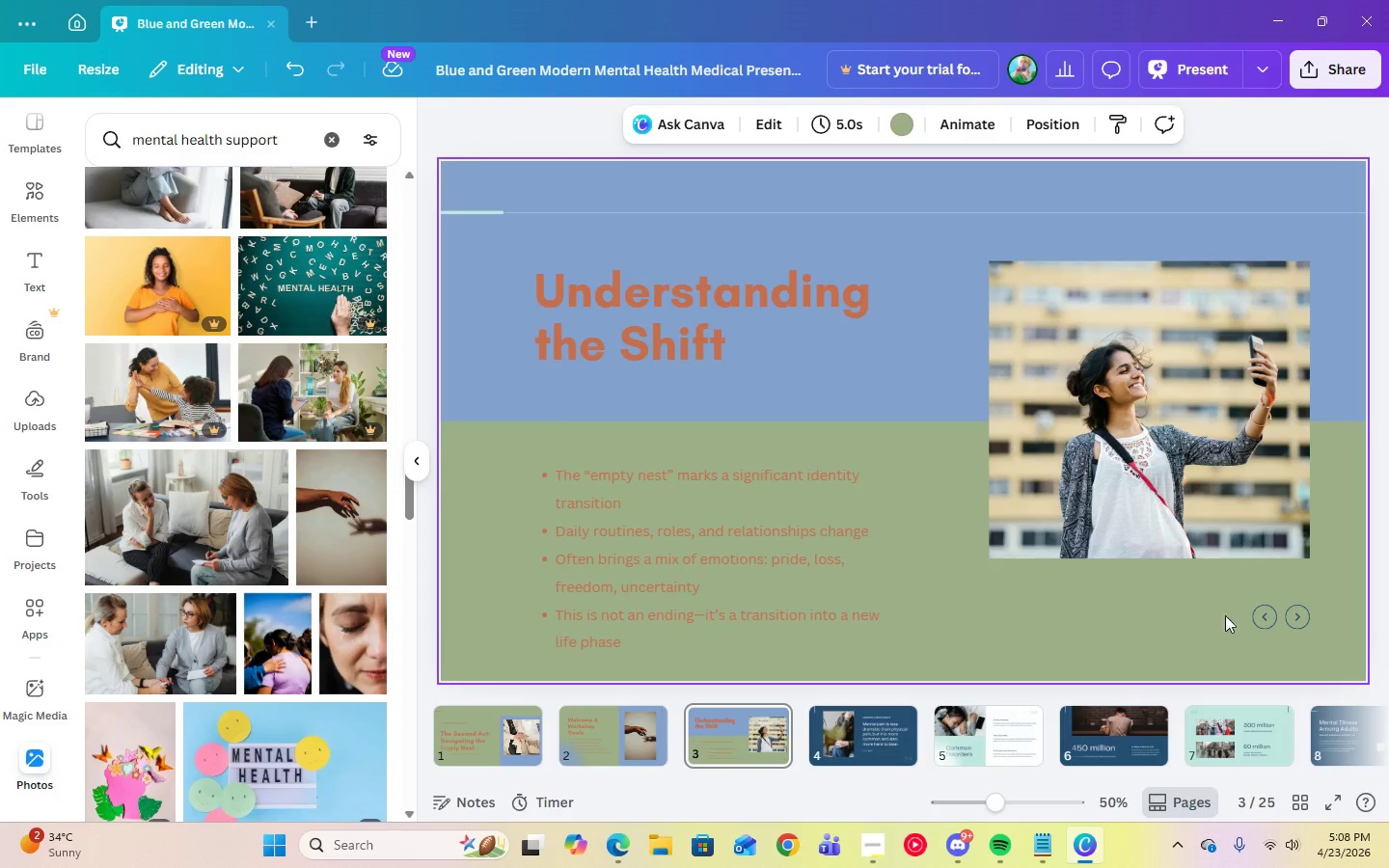 
left_click([1272, 615])
 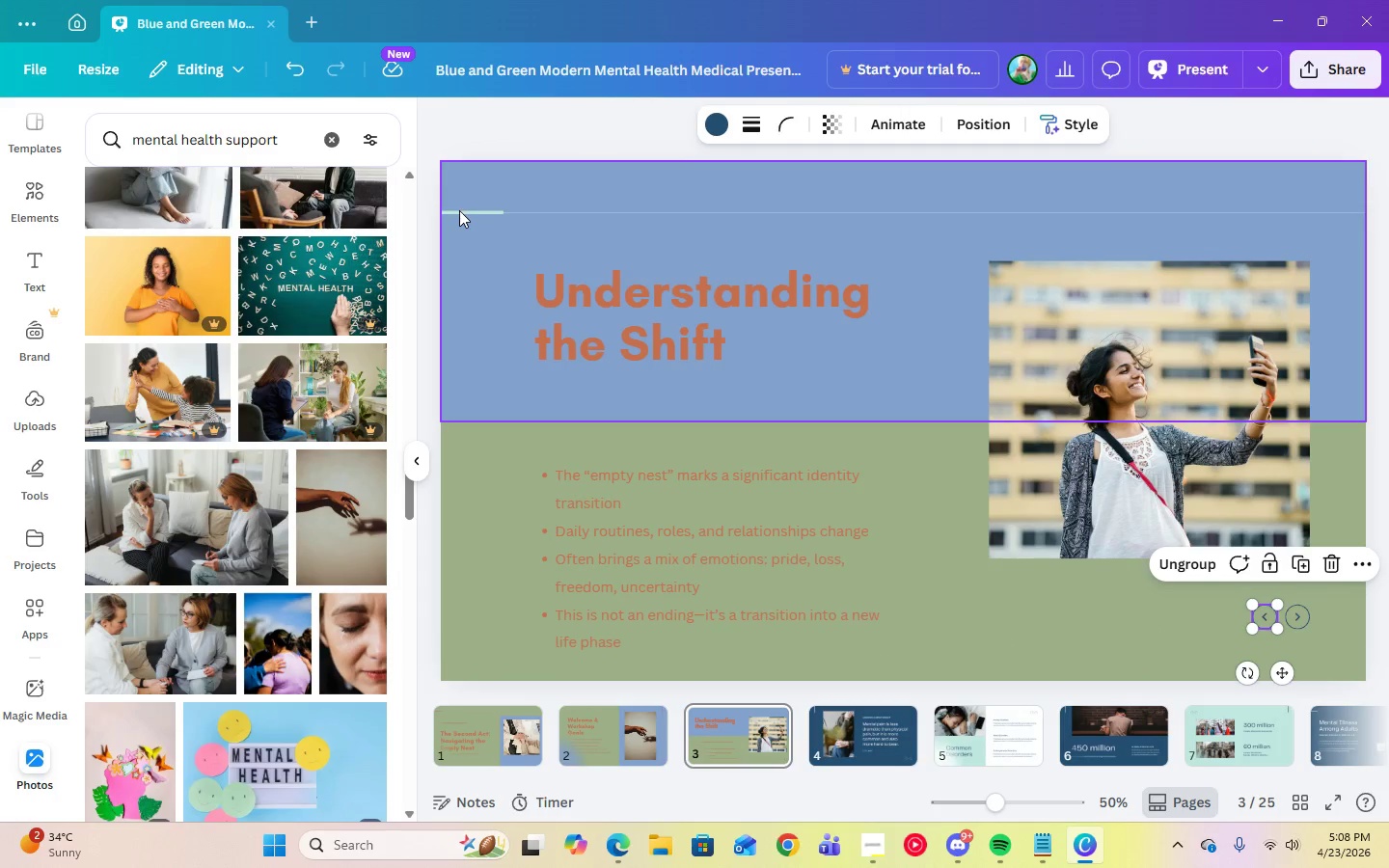 
left_click([460, 214])
 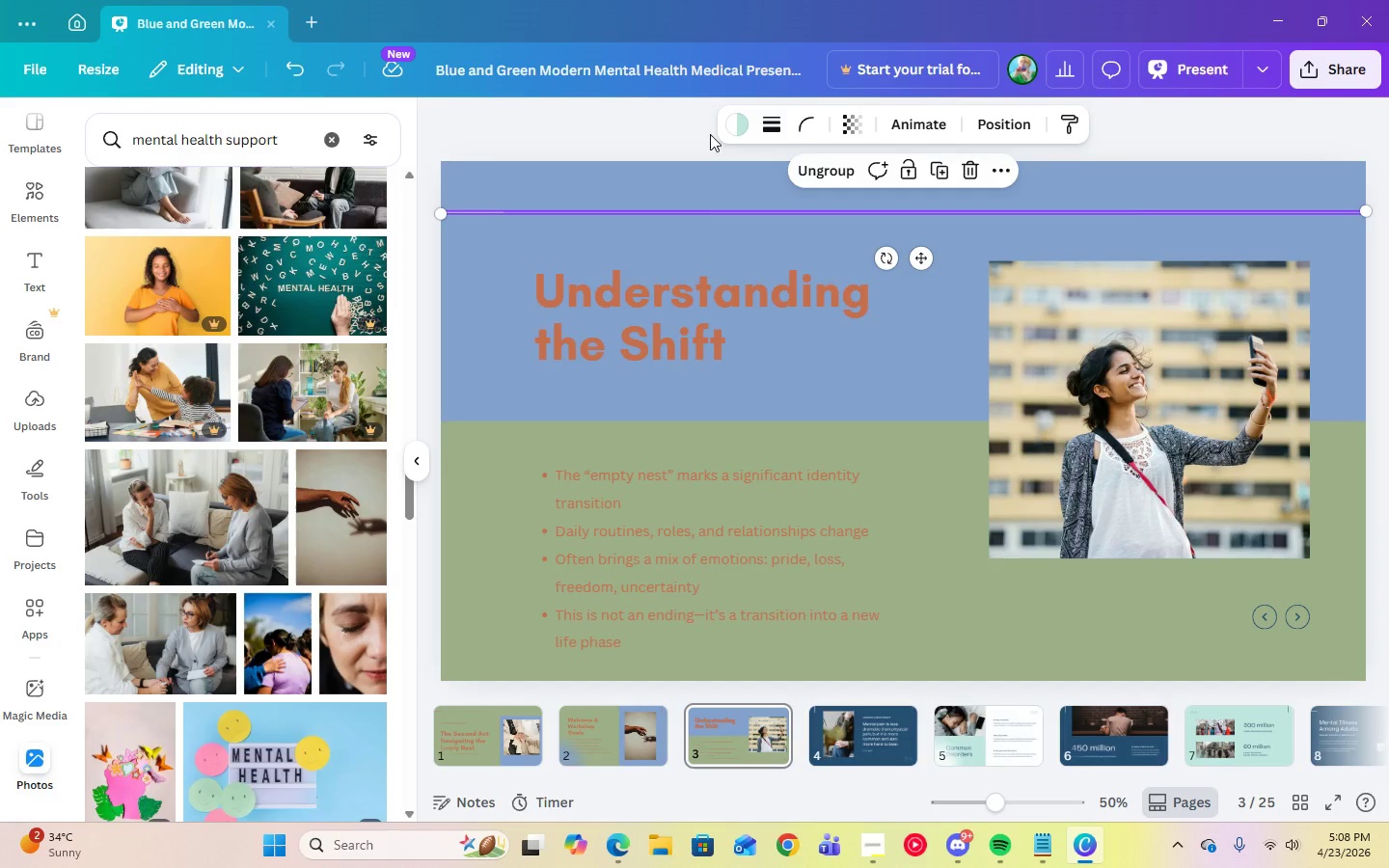 
left_click([732, 128])
 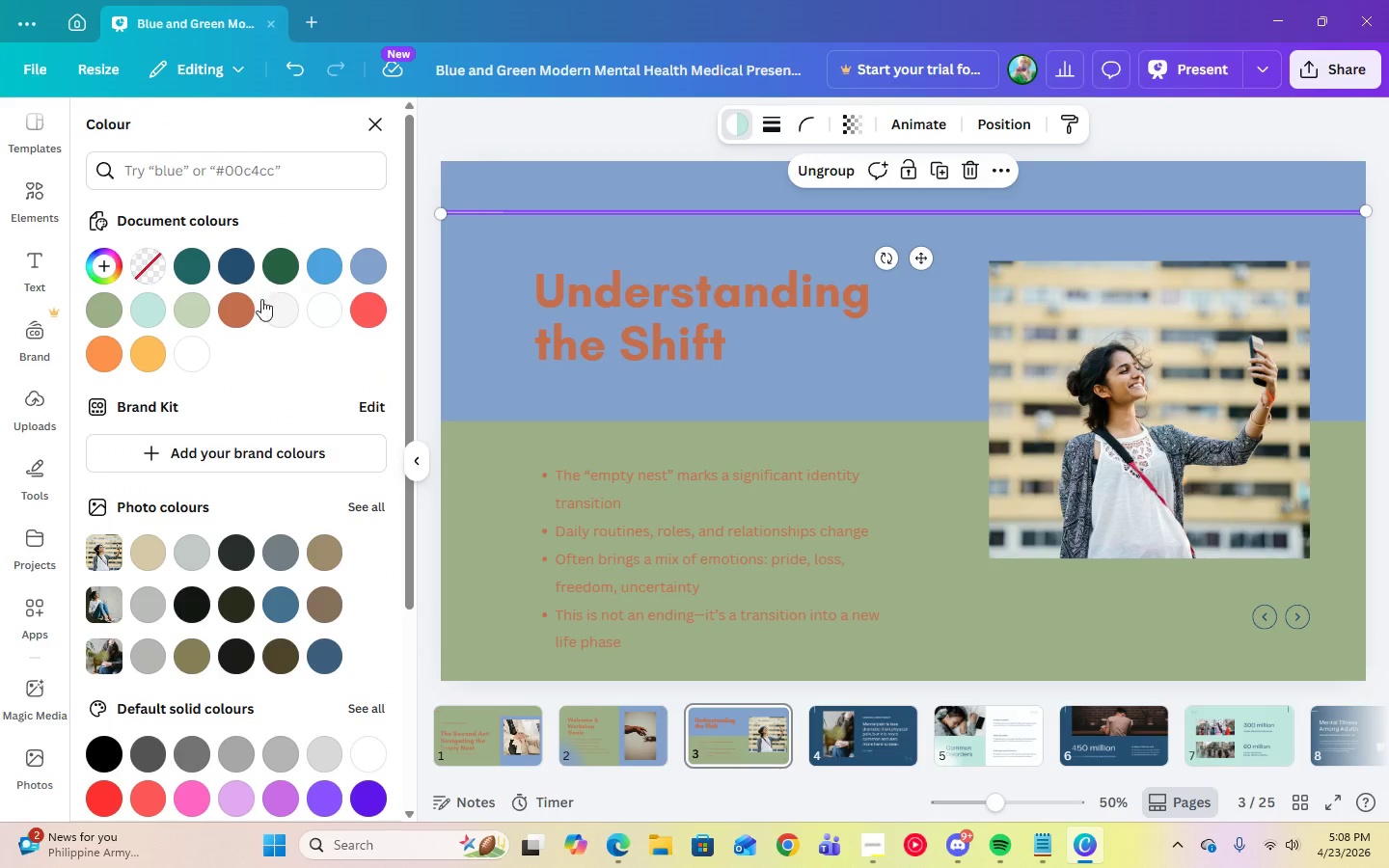 
left_click([244, 310])
 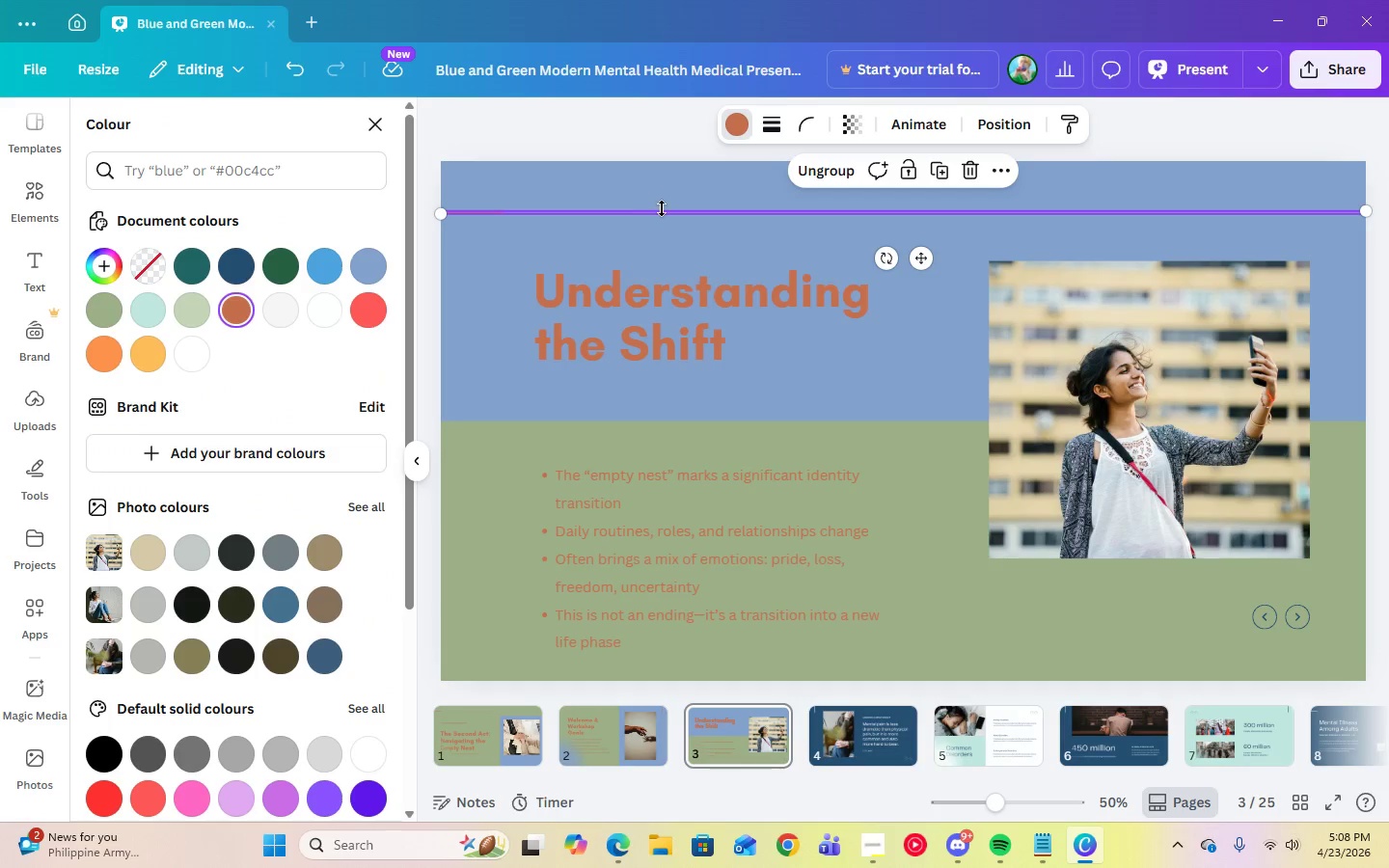 
left_click([747, 239])
 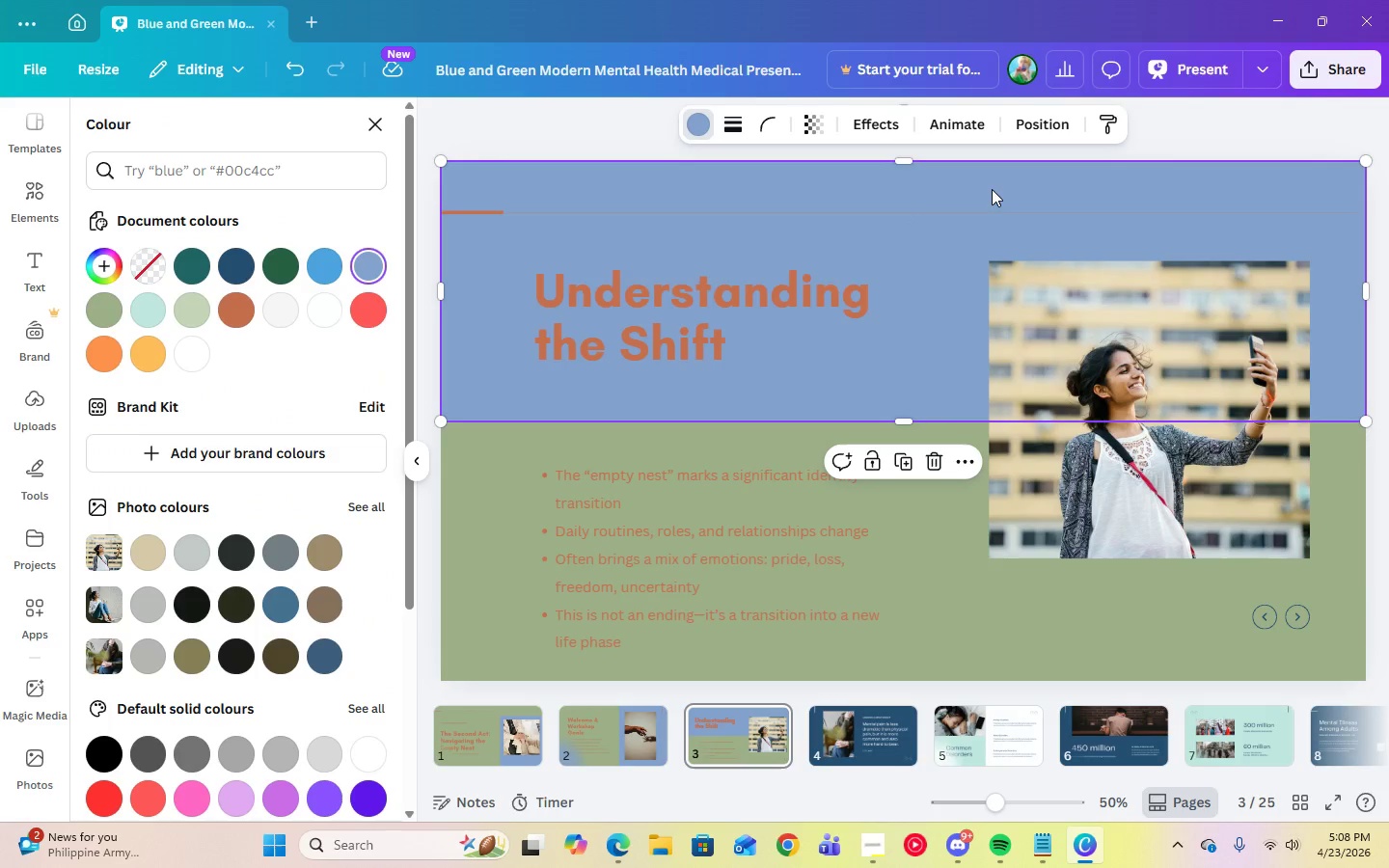 
left_click([1181, 59])
 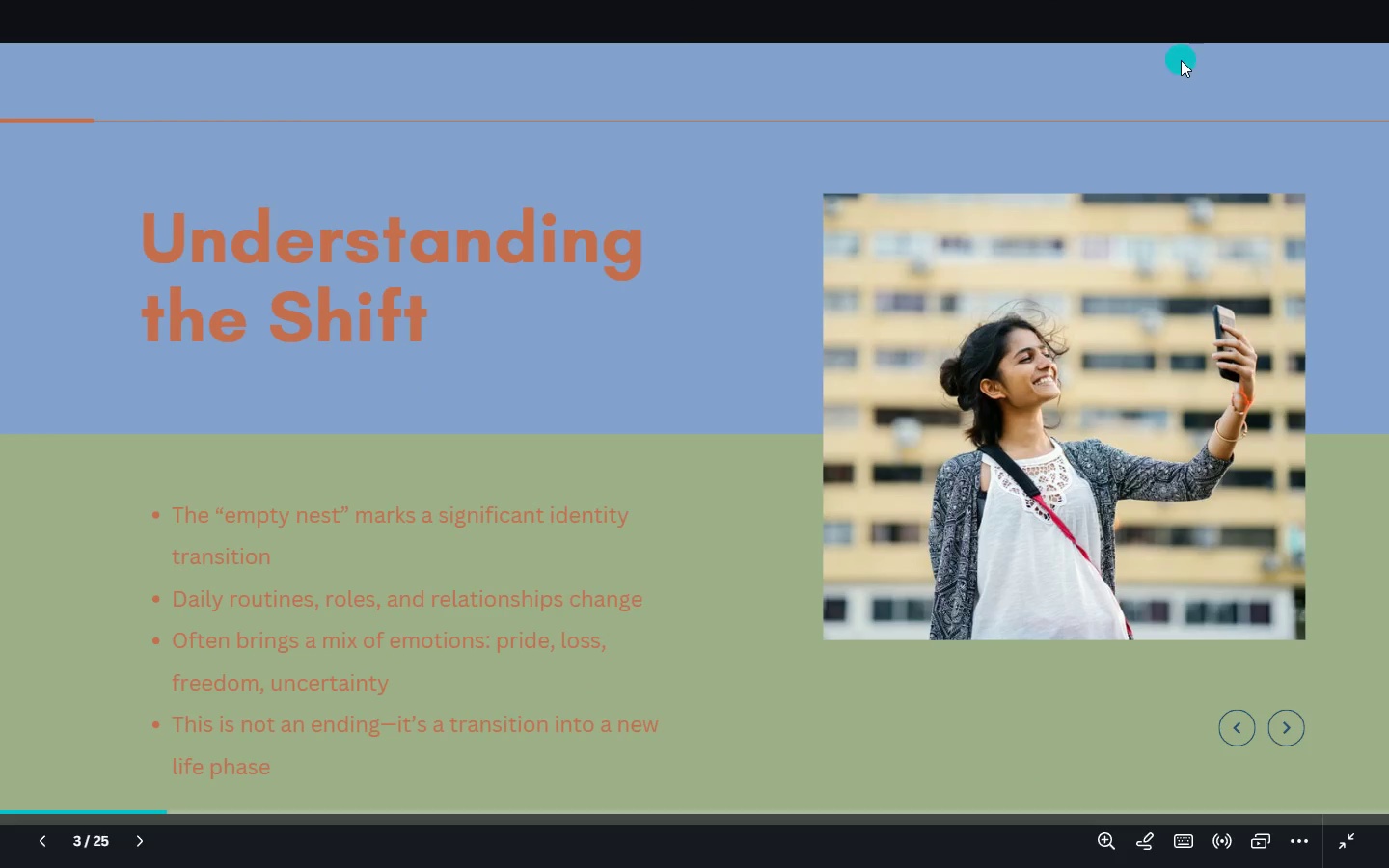 
key(Escape)
 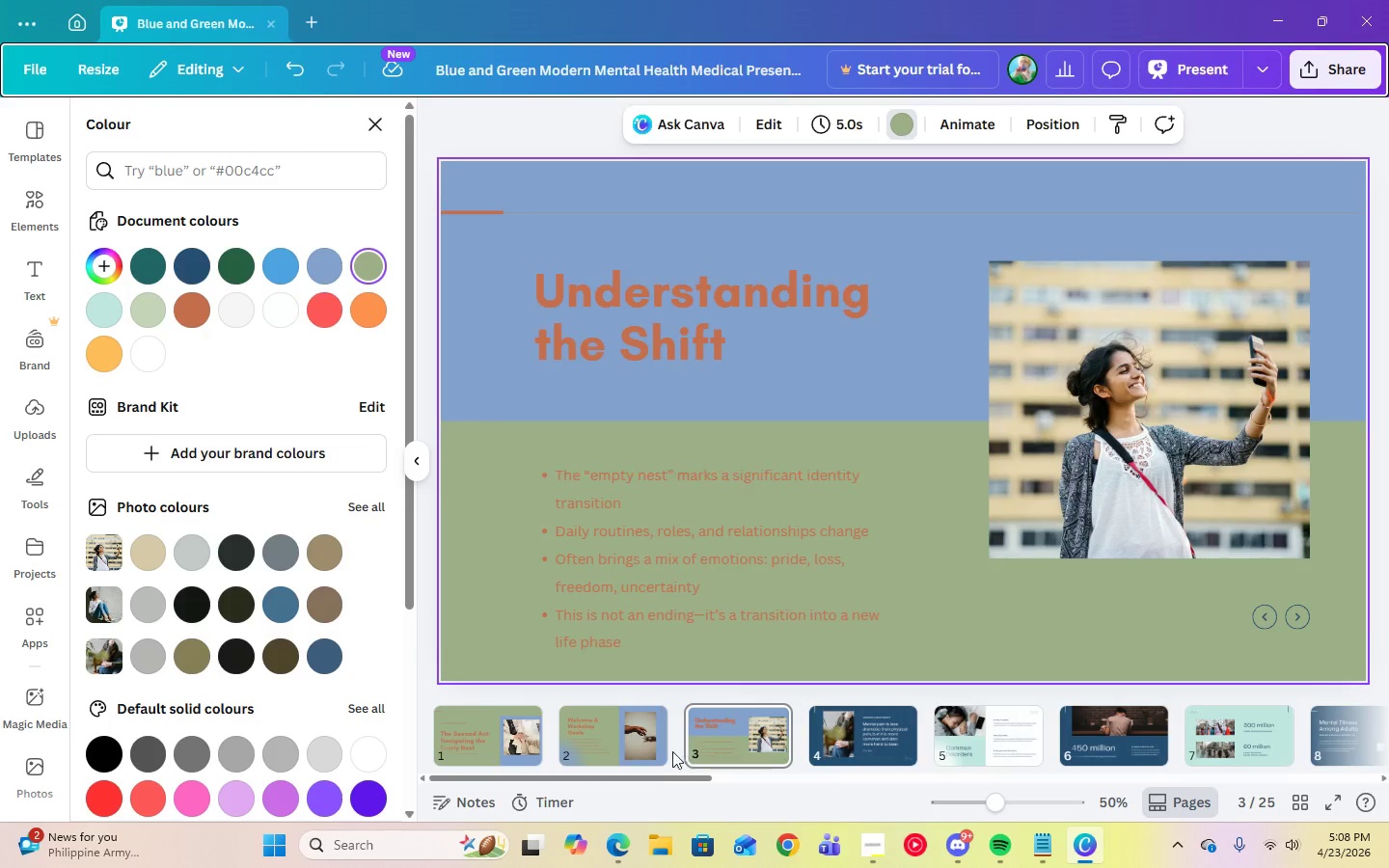 
left_click([621, 736])
 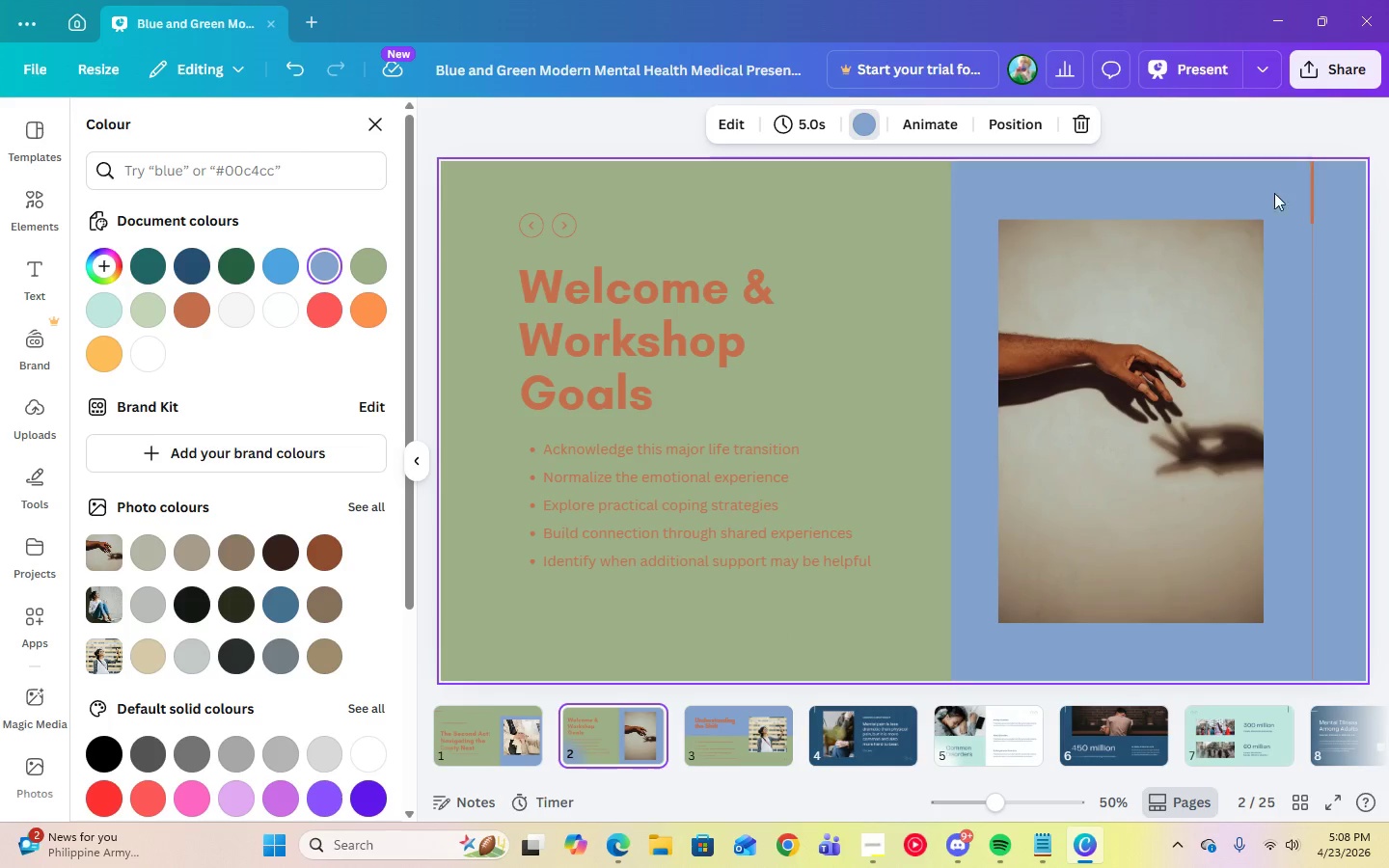 
left_click([1221, 69])
 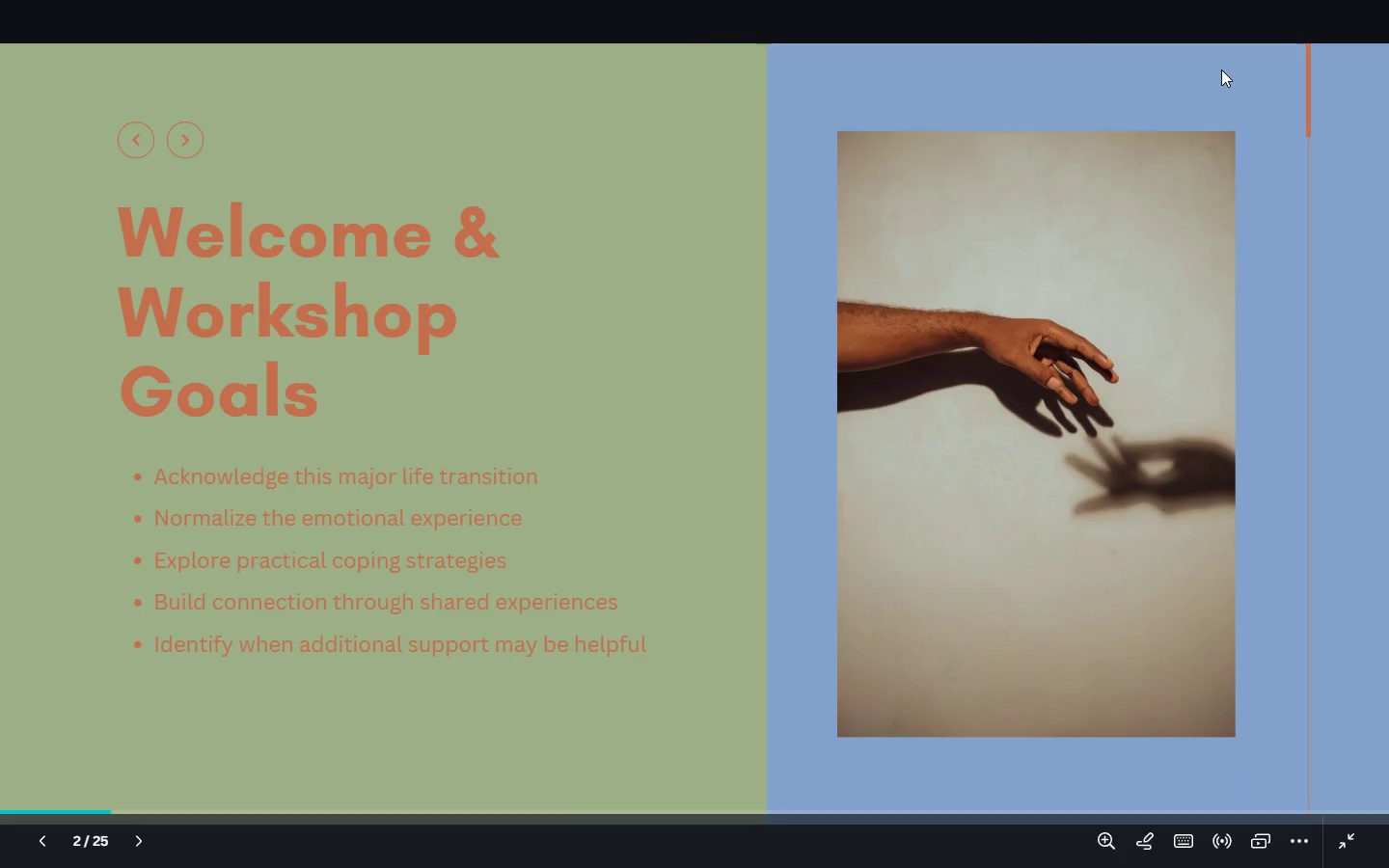 
key(ArrowLeft)
 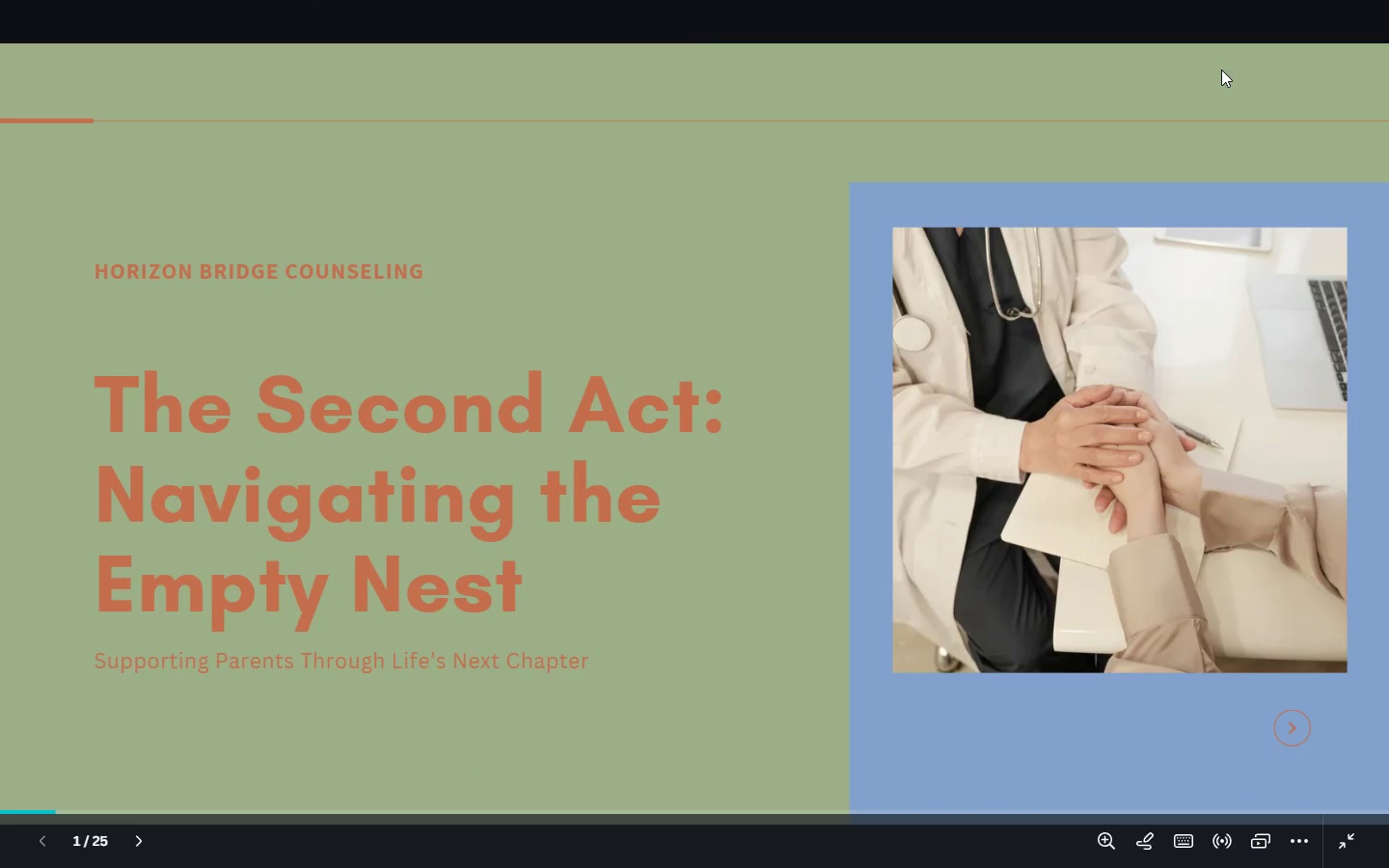 
key(ArrowRight)
 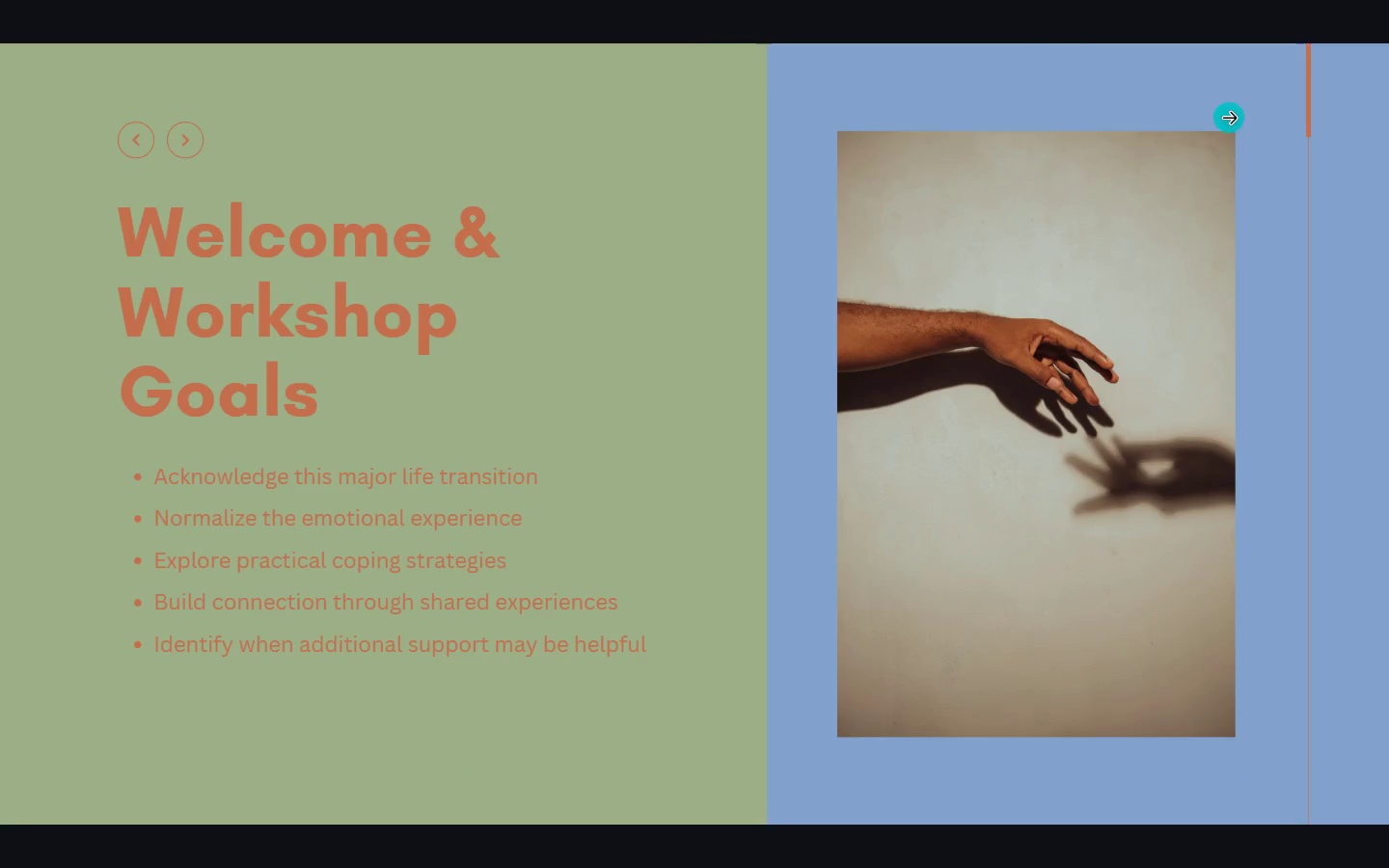 
key(ArrowLeft)
 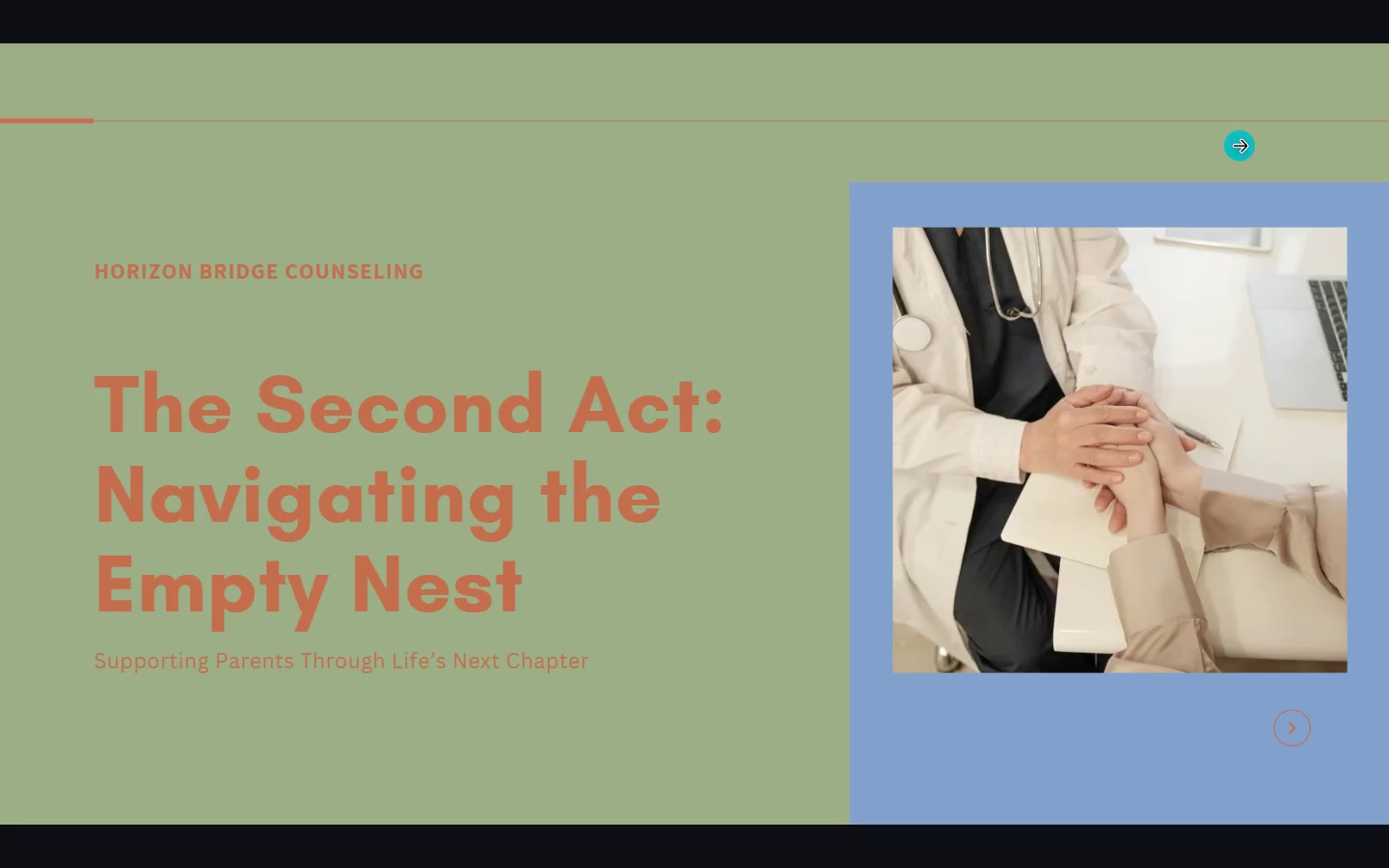 
key(ArrowRight)
 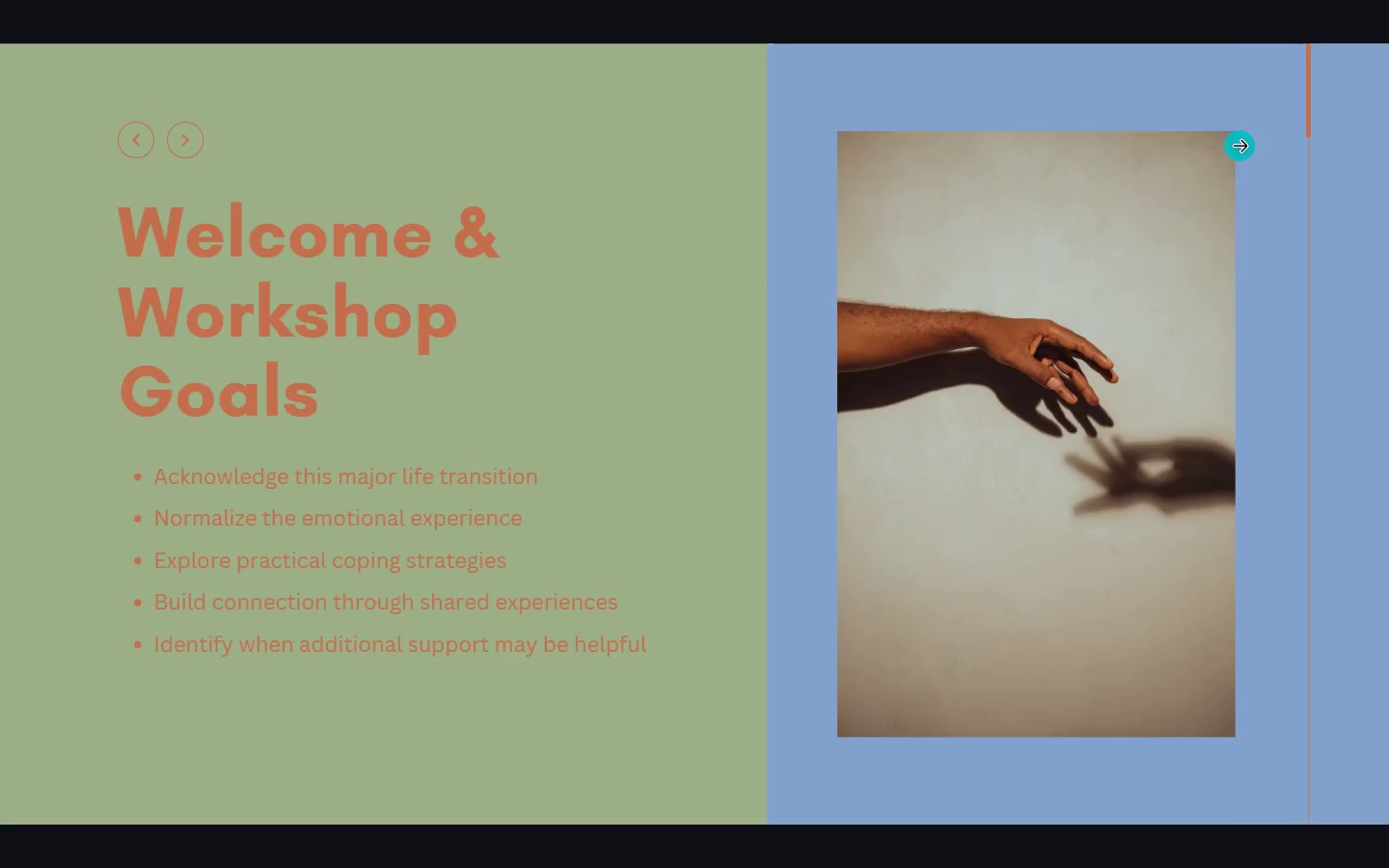 
key(ArrowRight)
 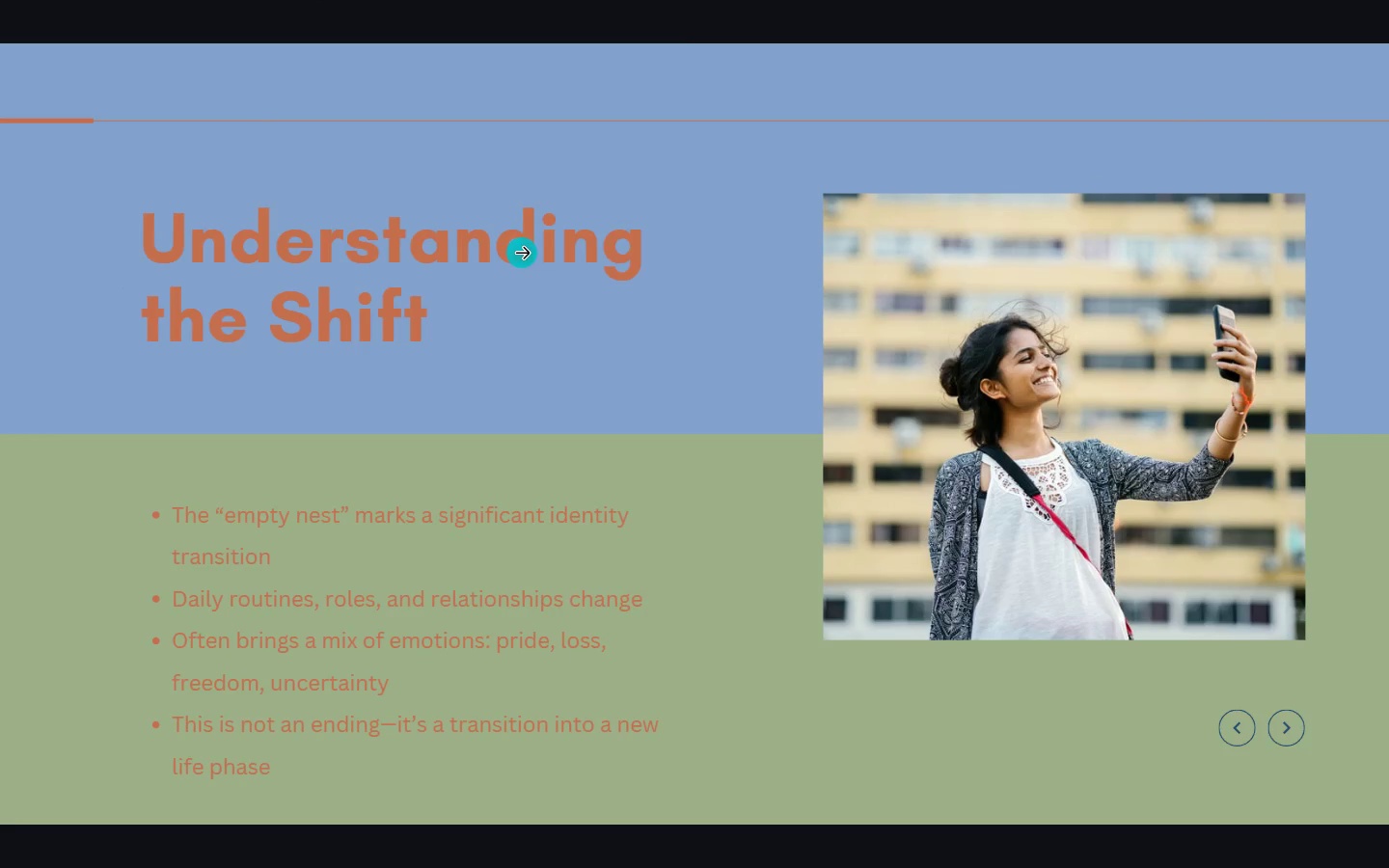 
key(Escape)
 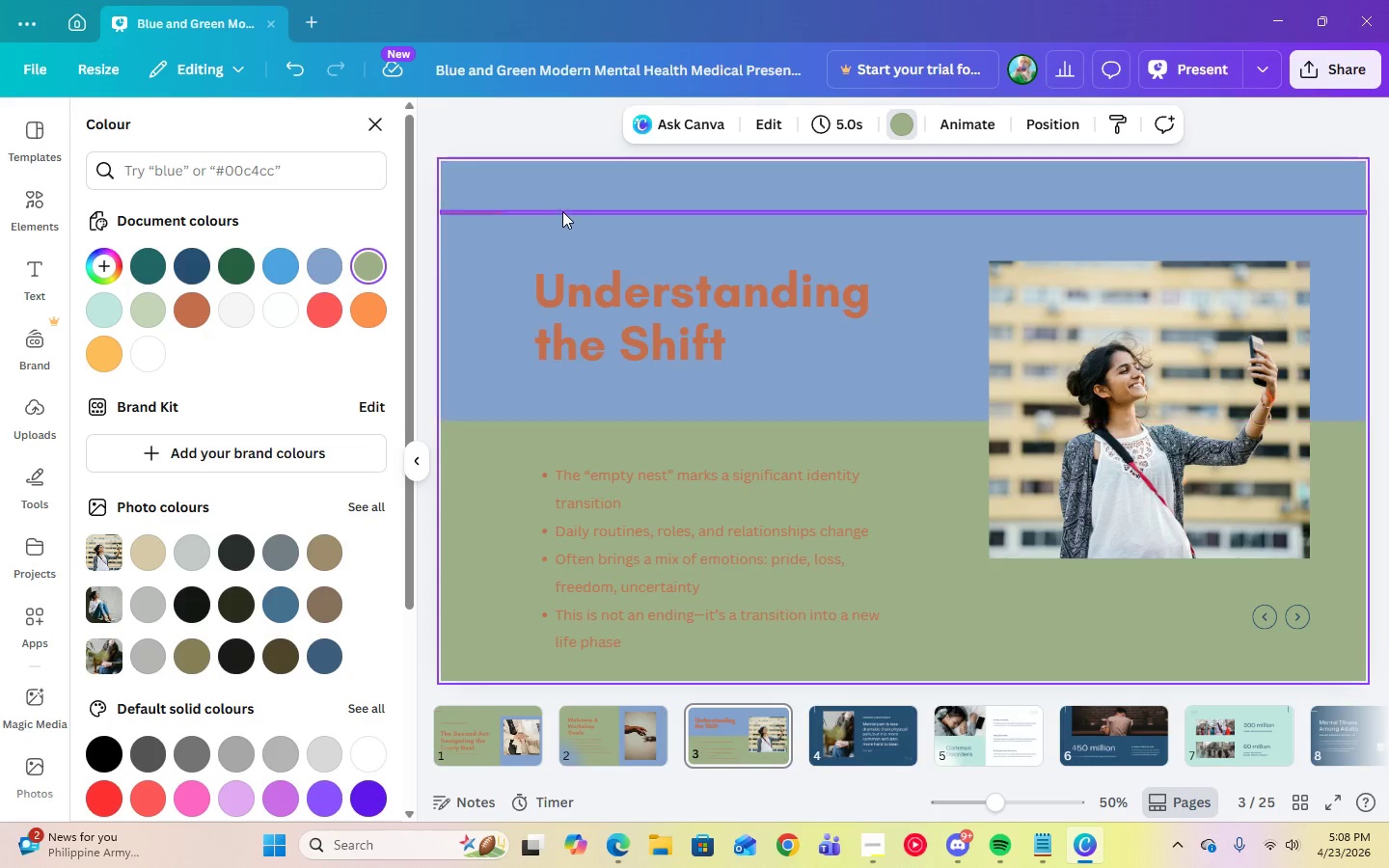 
left_click([561, 211])
 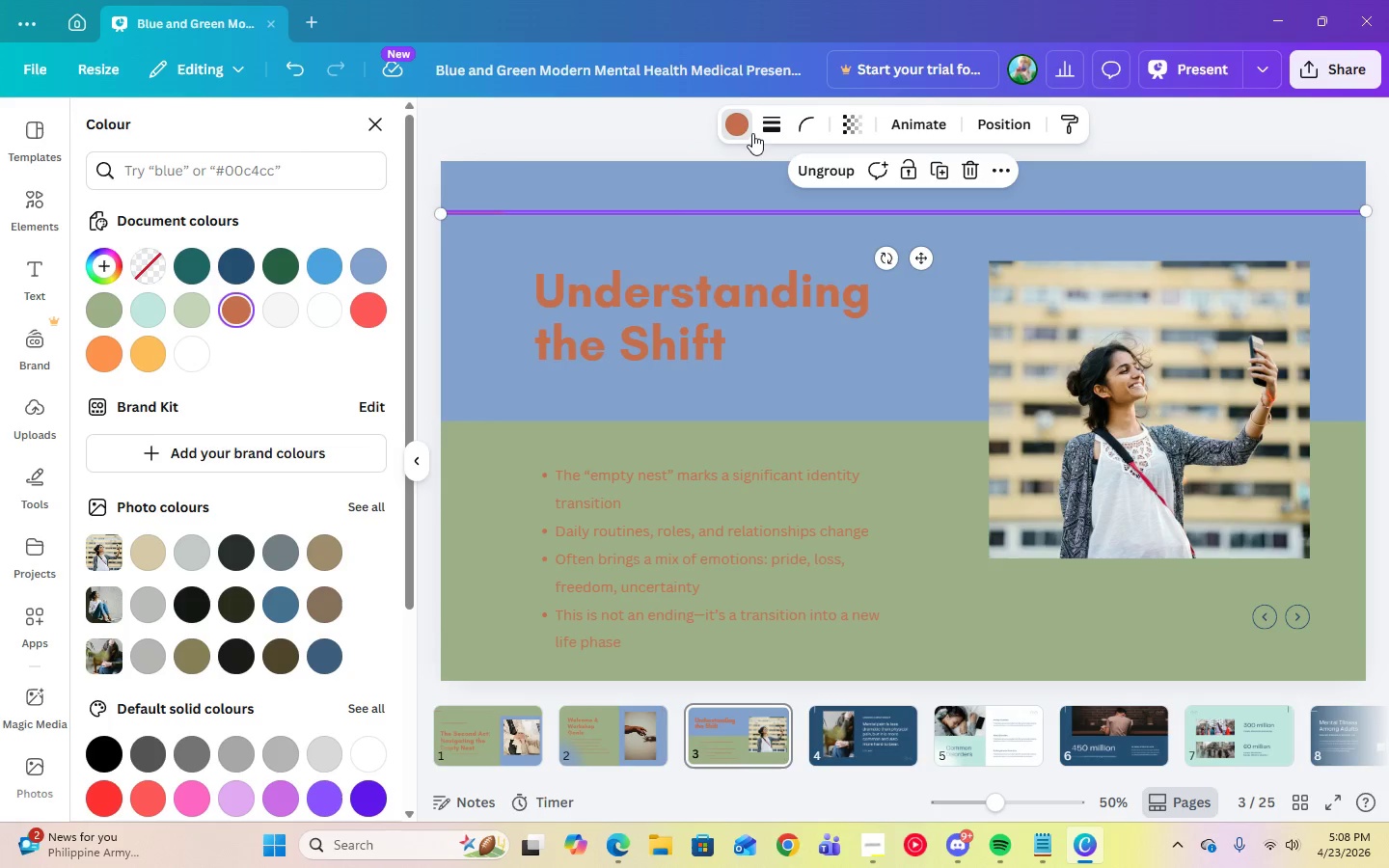 
left_click([770, 132])
 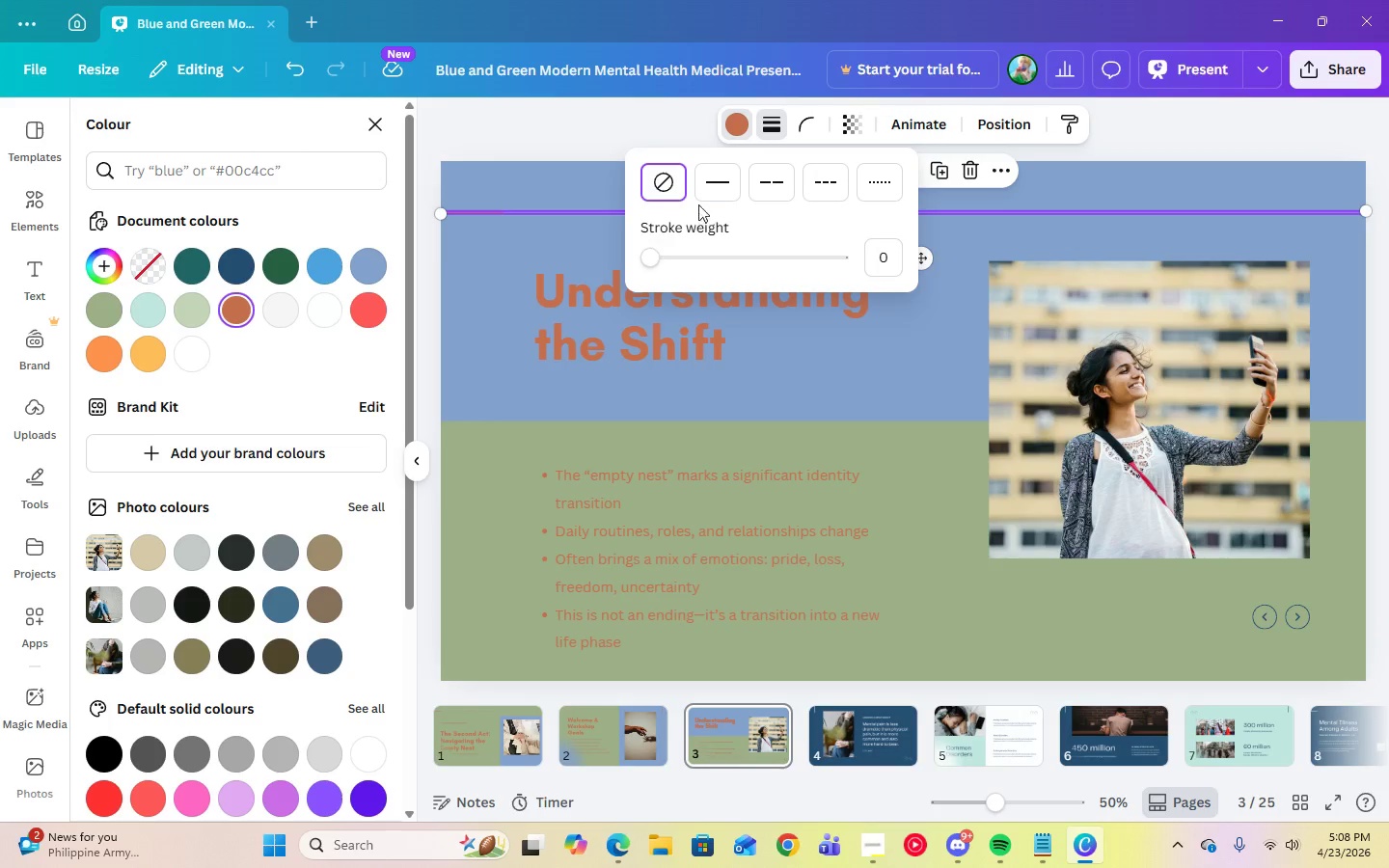 
left_click([708, 186])
 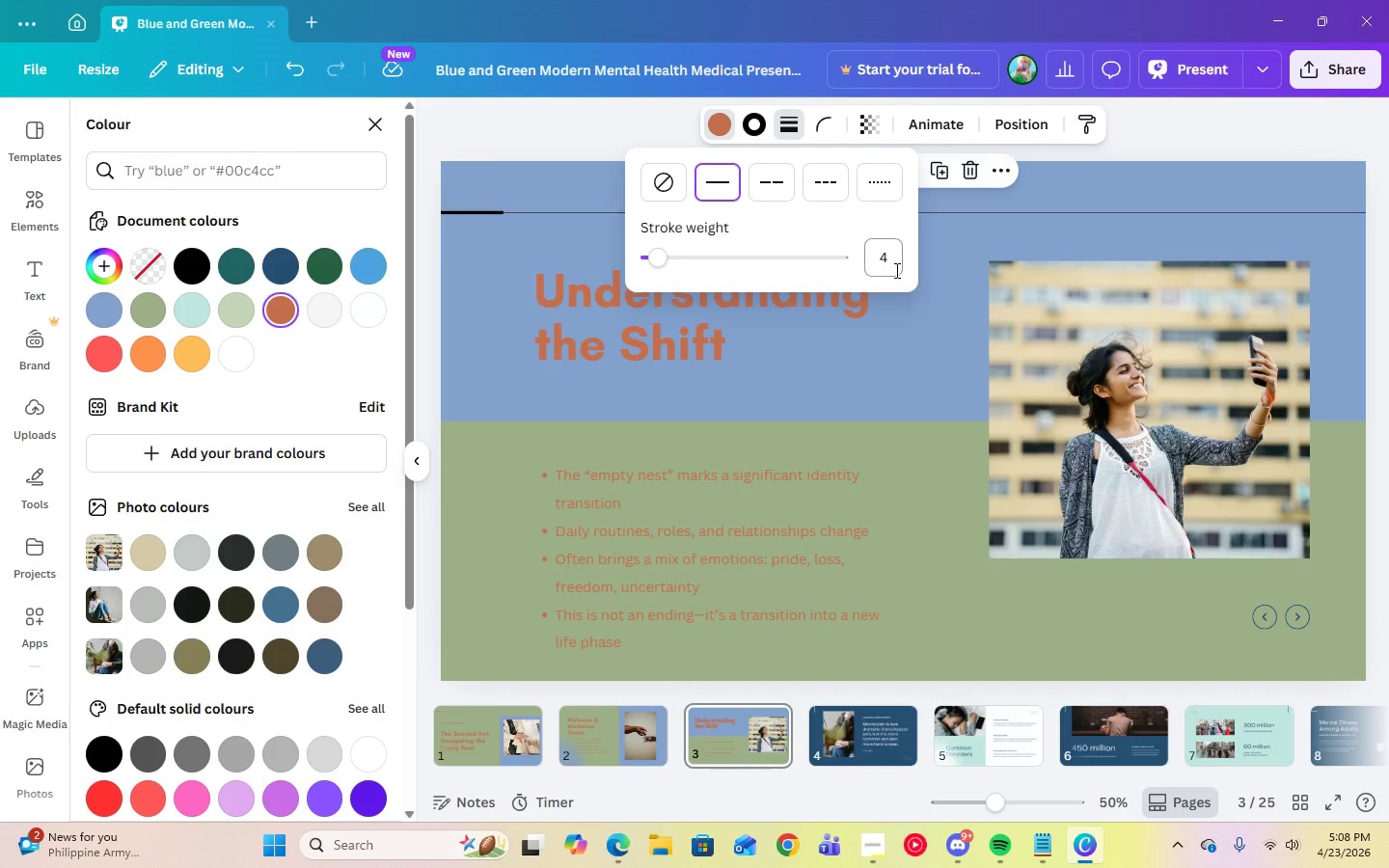 
left_click([895, 267])
 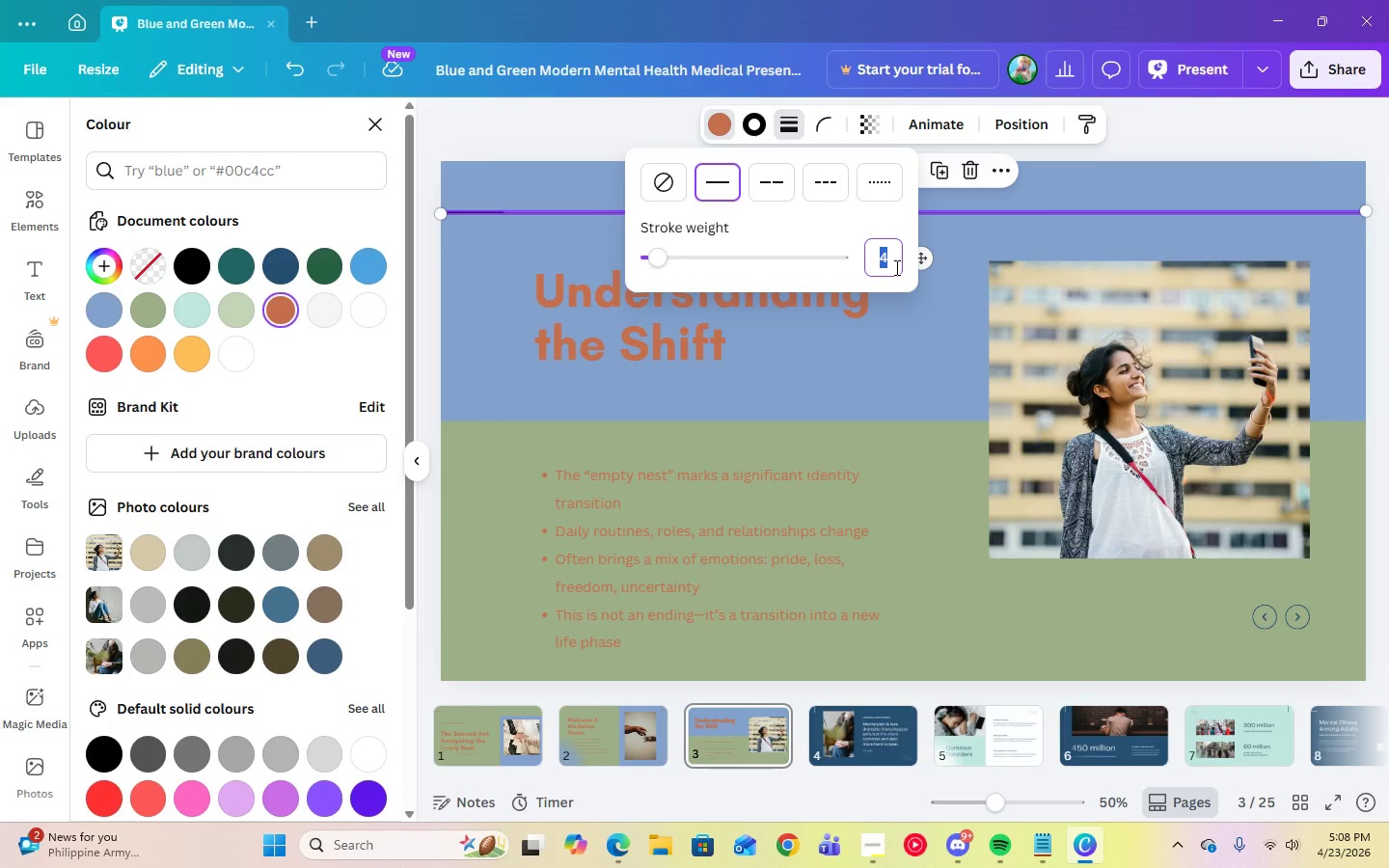 
key(Numpad6)
 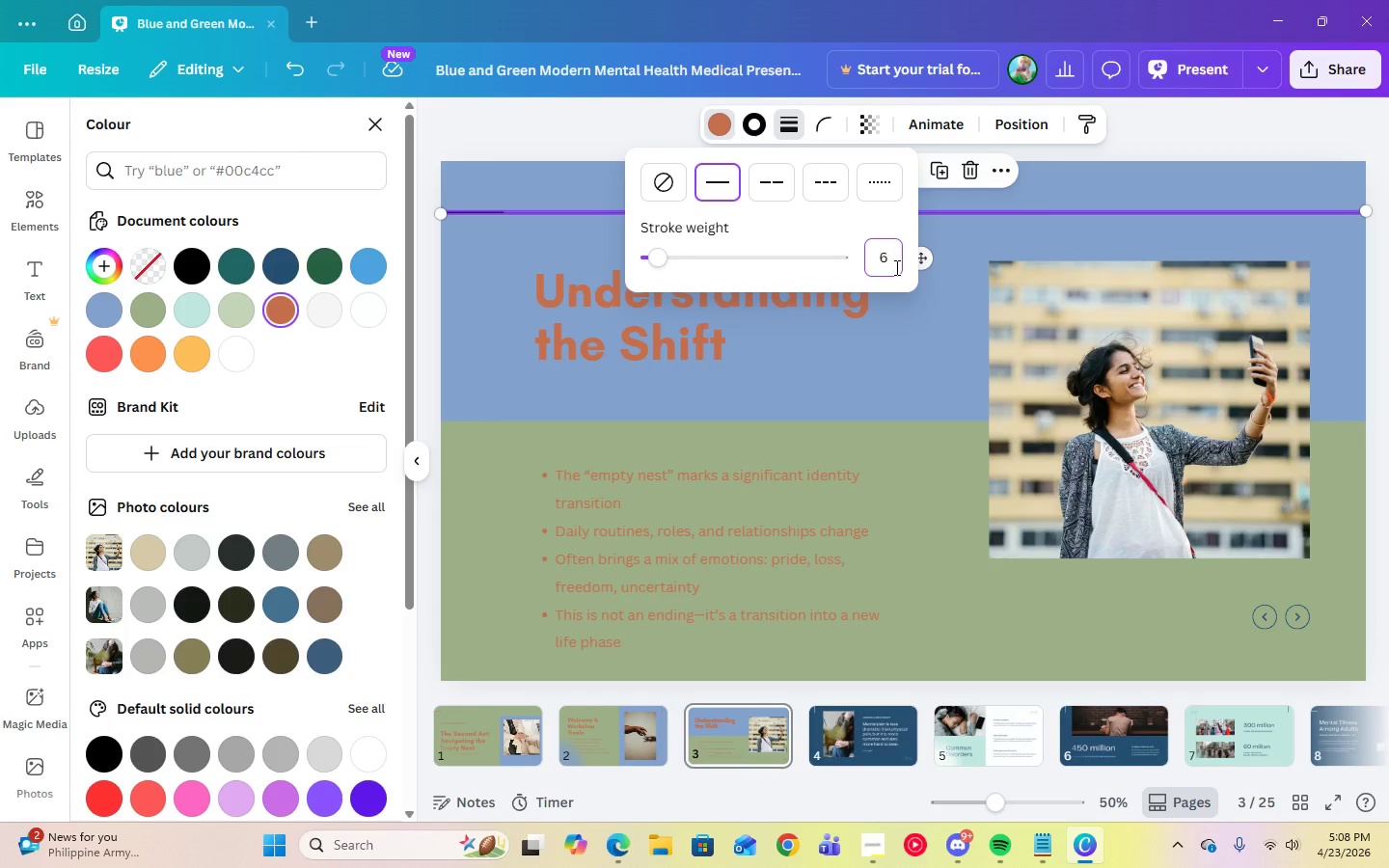 
key(Enter)
 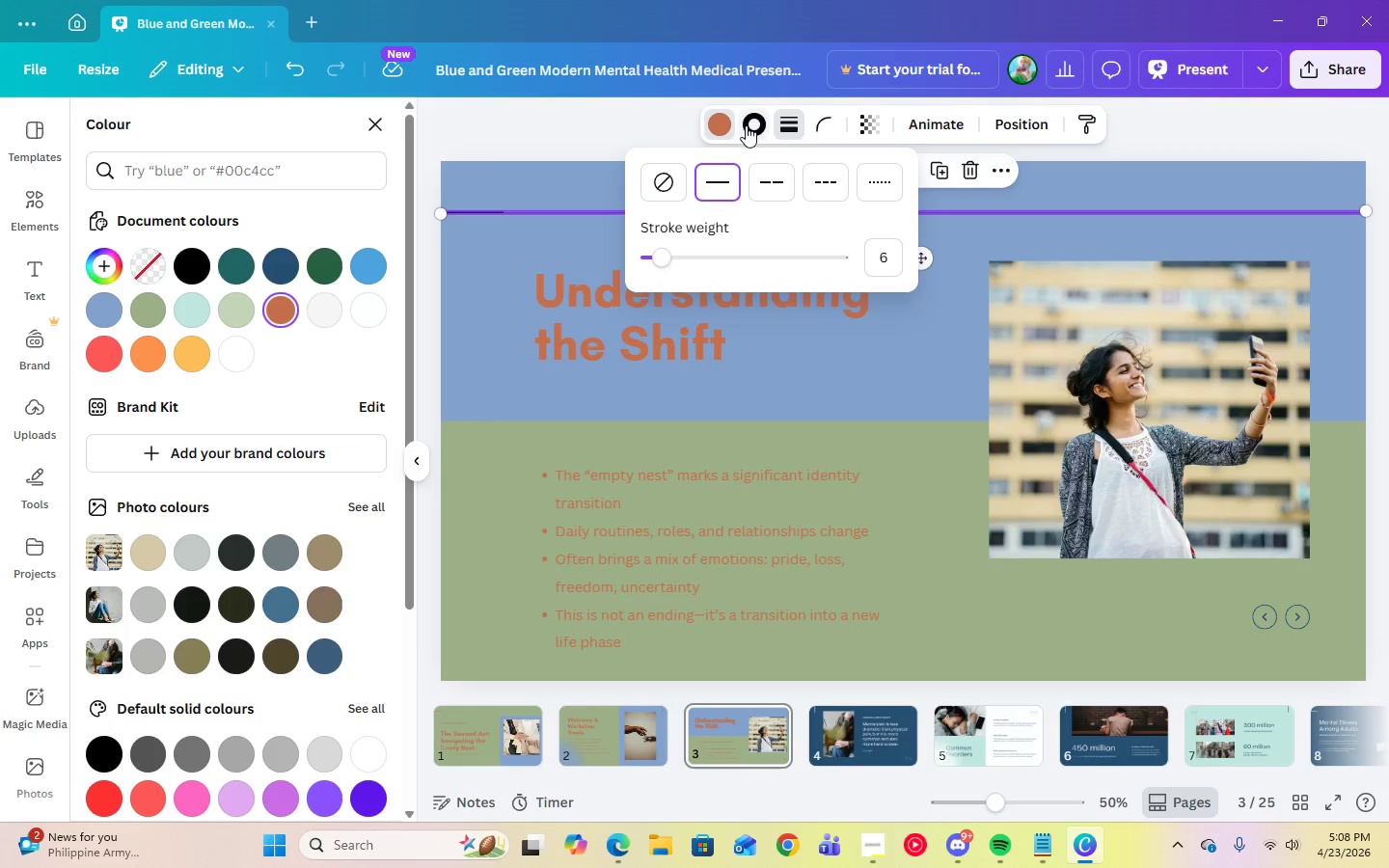 
left_click([746, 124])
 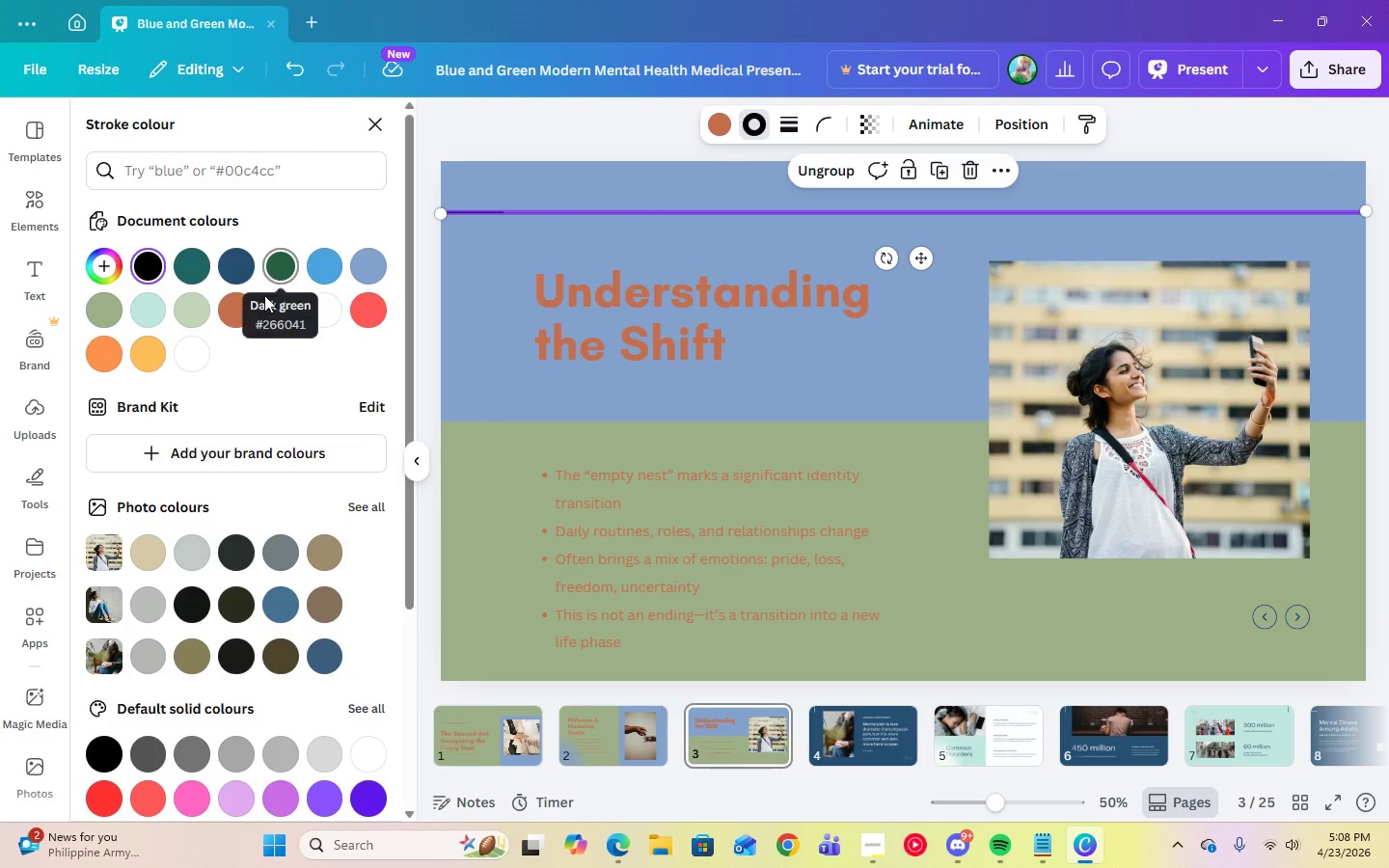 
left_click([252, 312])
 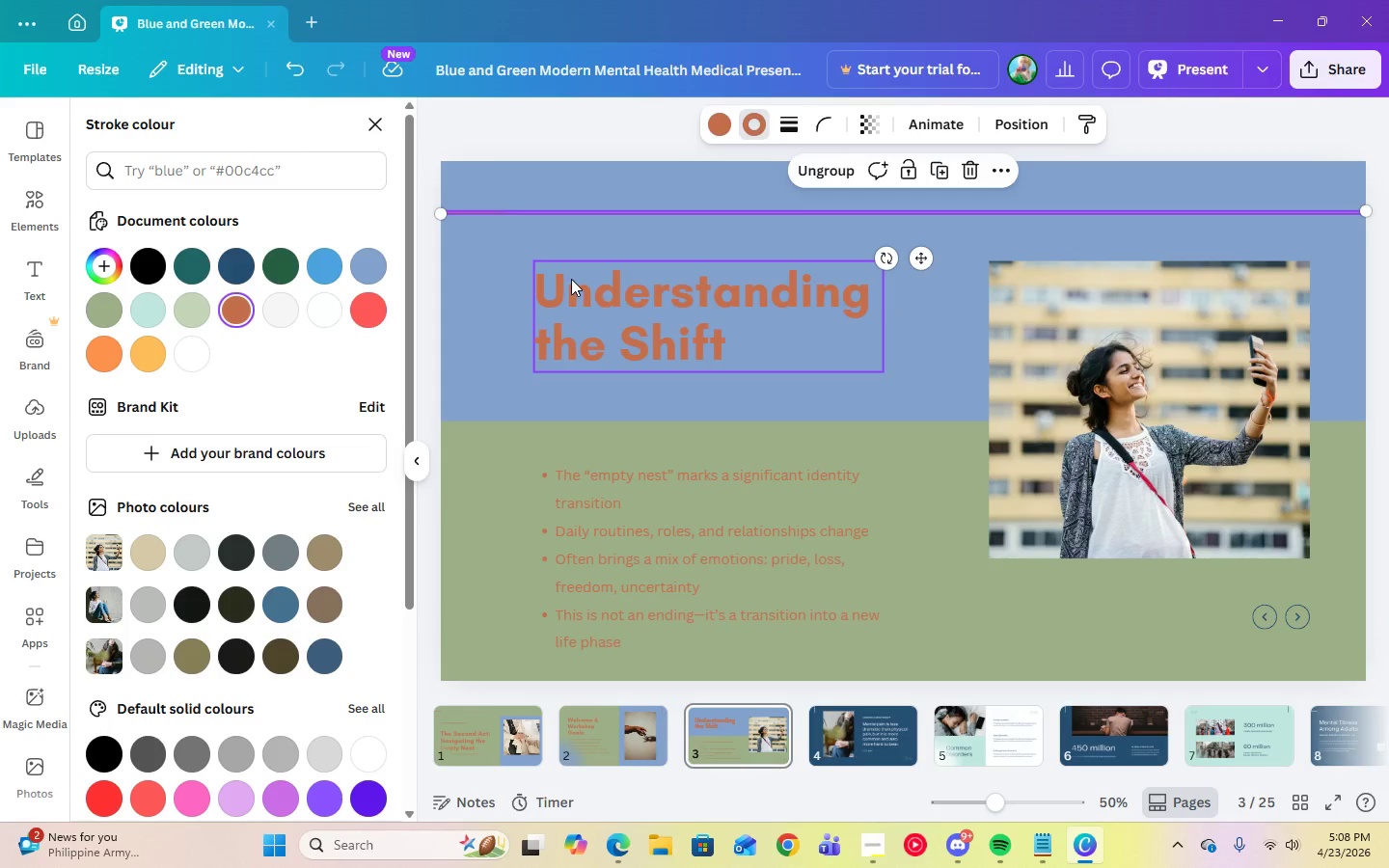 
left_click([558, 236])
 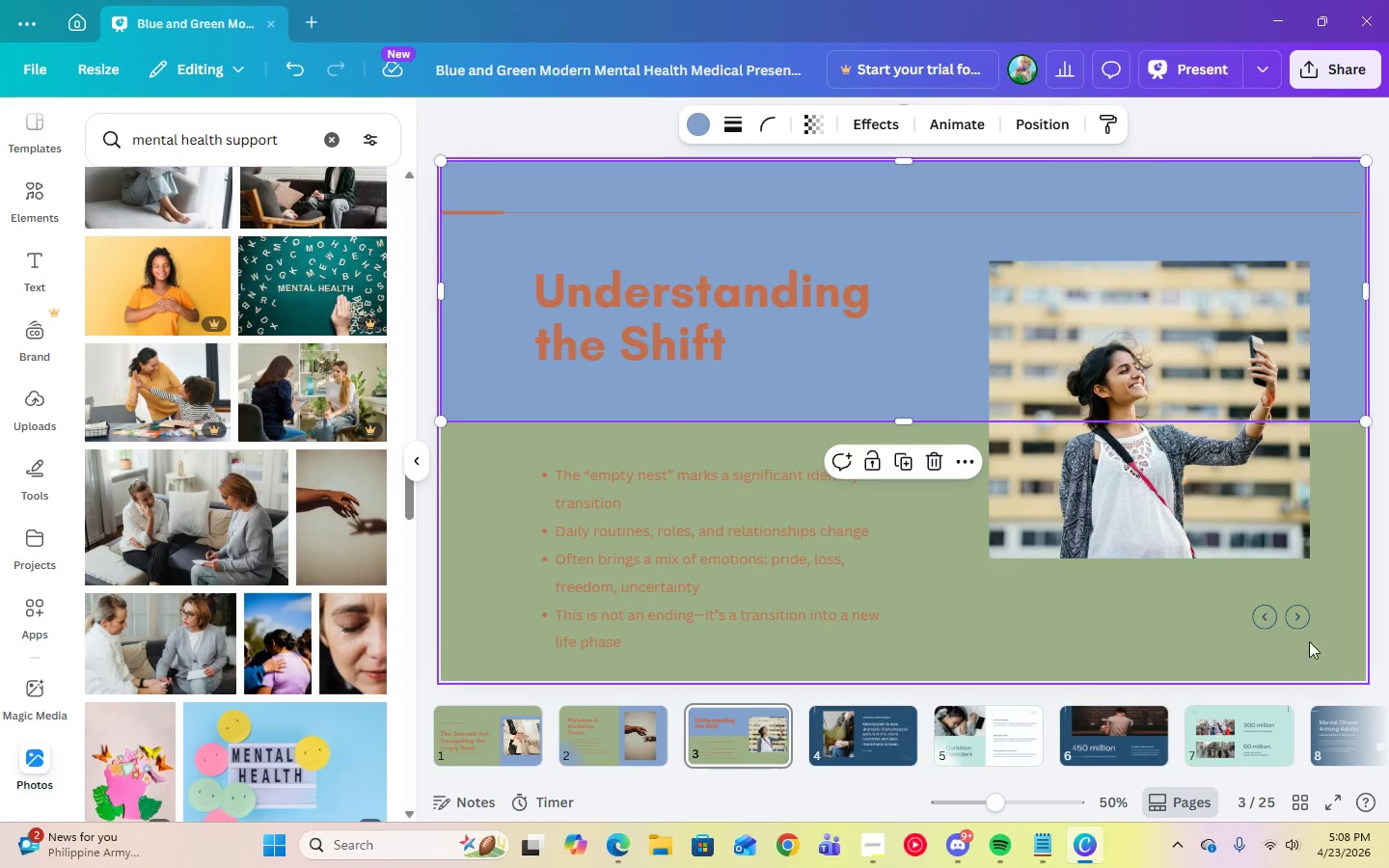 
left_click([1243, 494])
 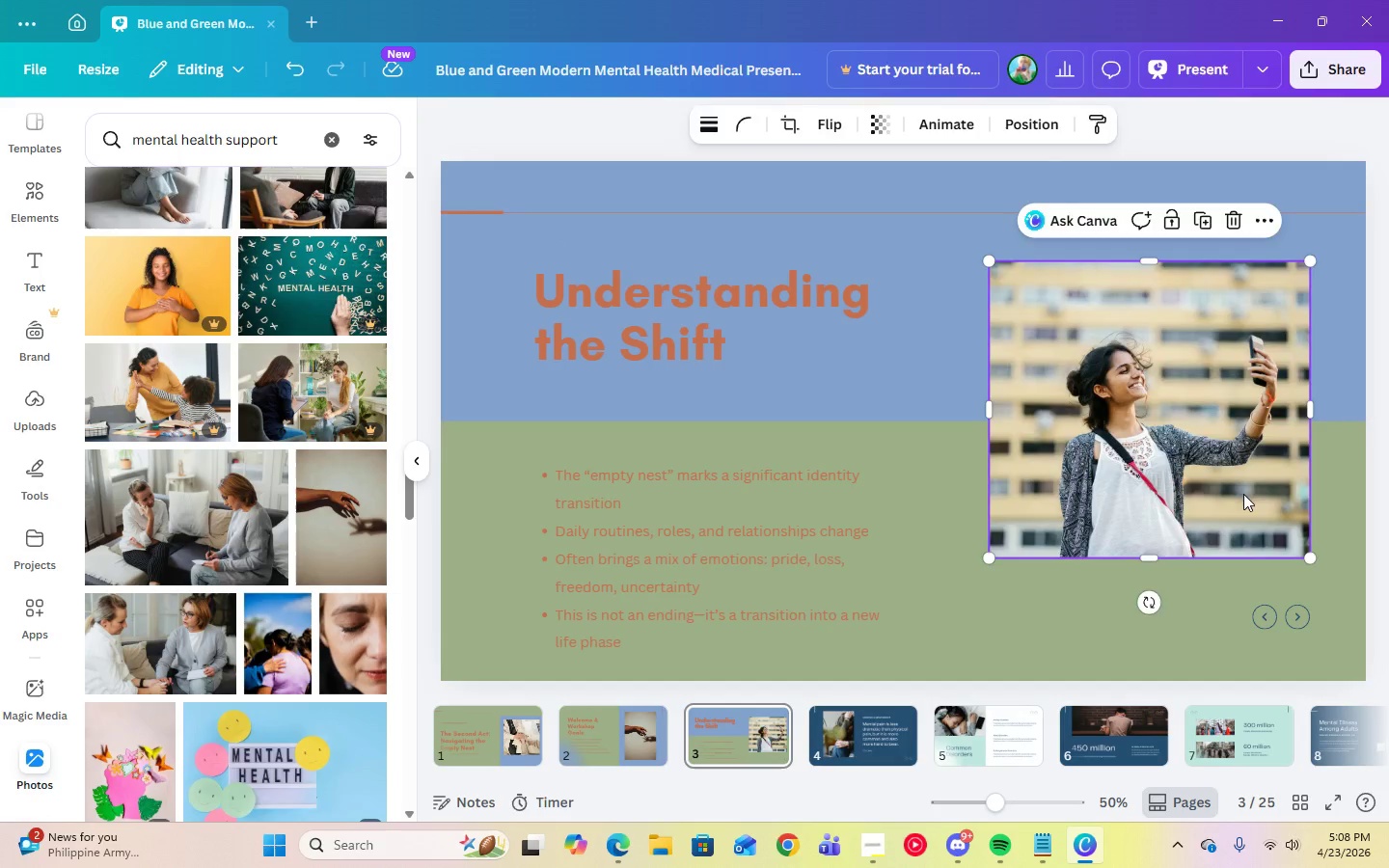 
key(Delete)
 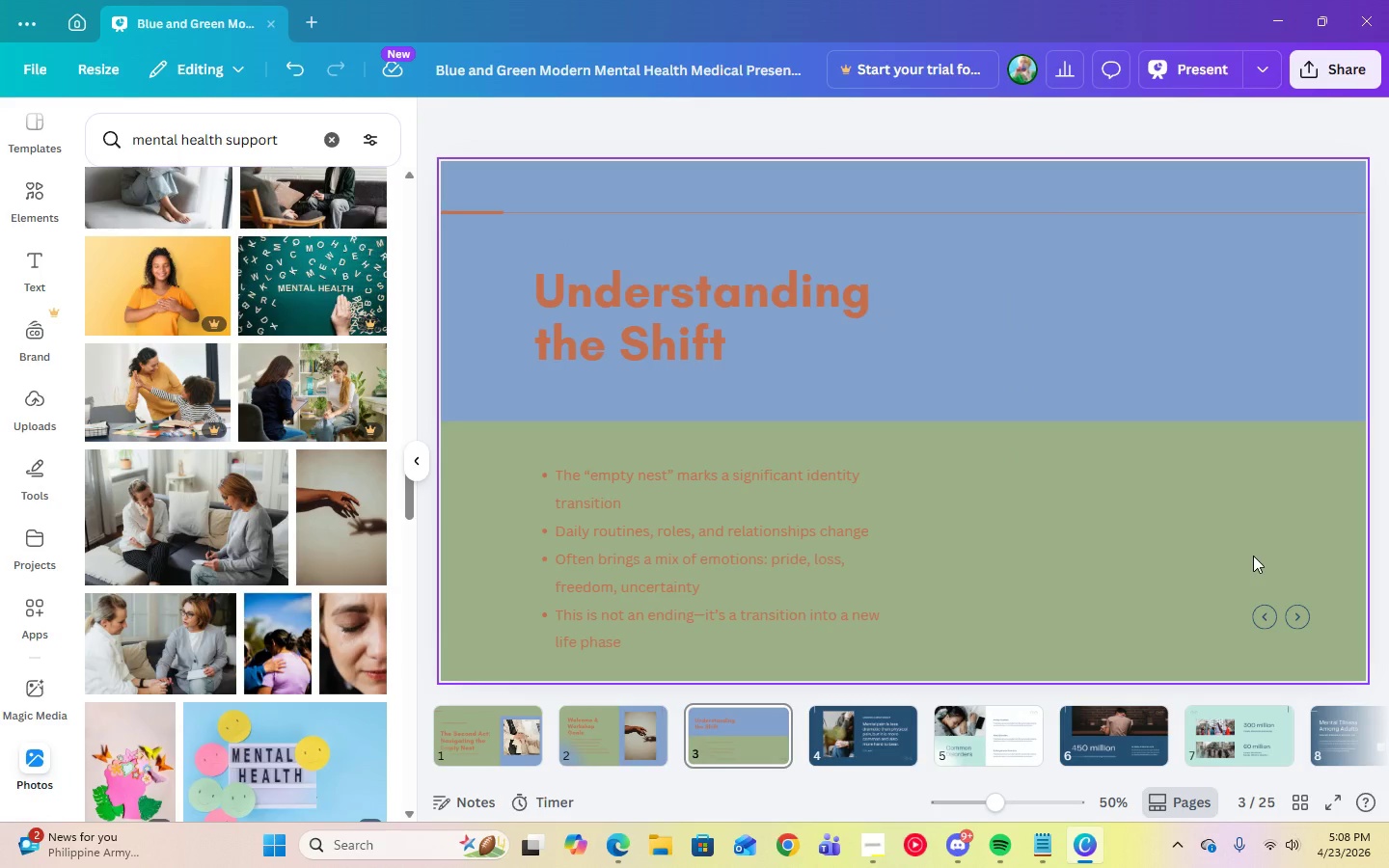 
left_click([1258, 611])
 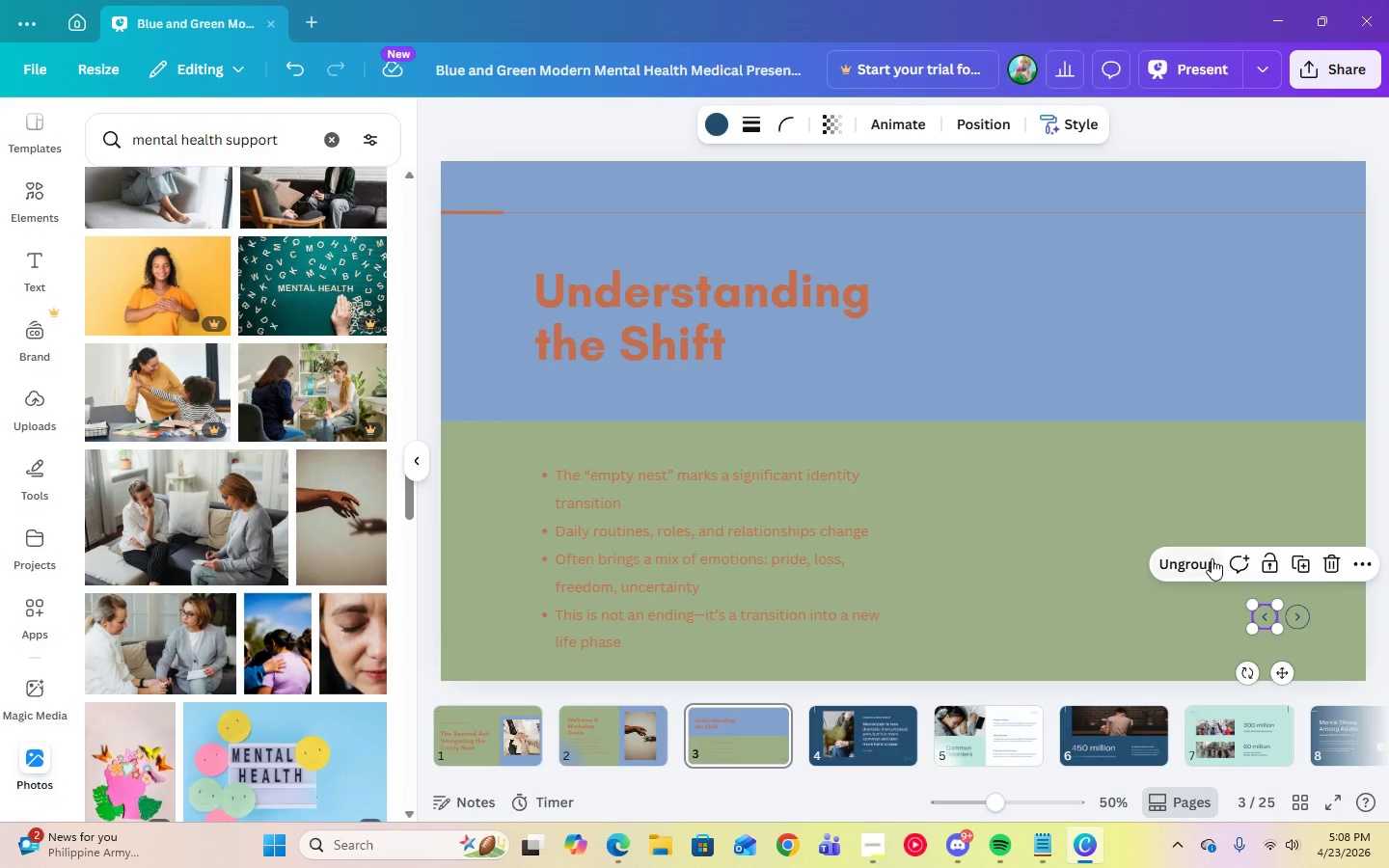 
left_click([1211, 558])
 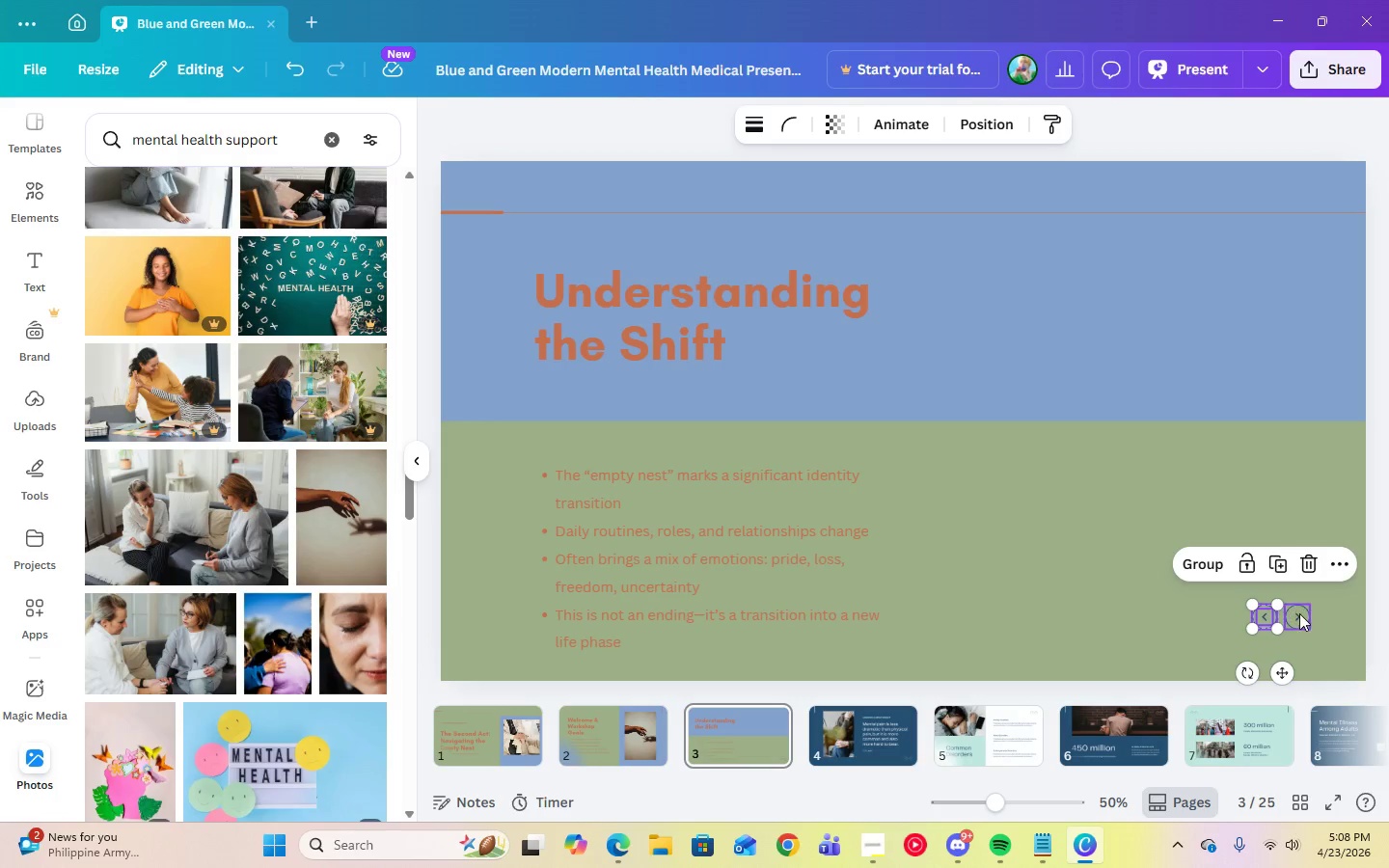 
left_click([1299, 614])
 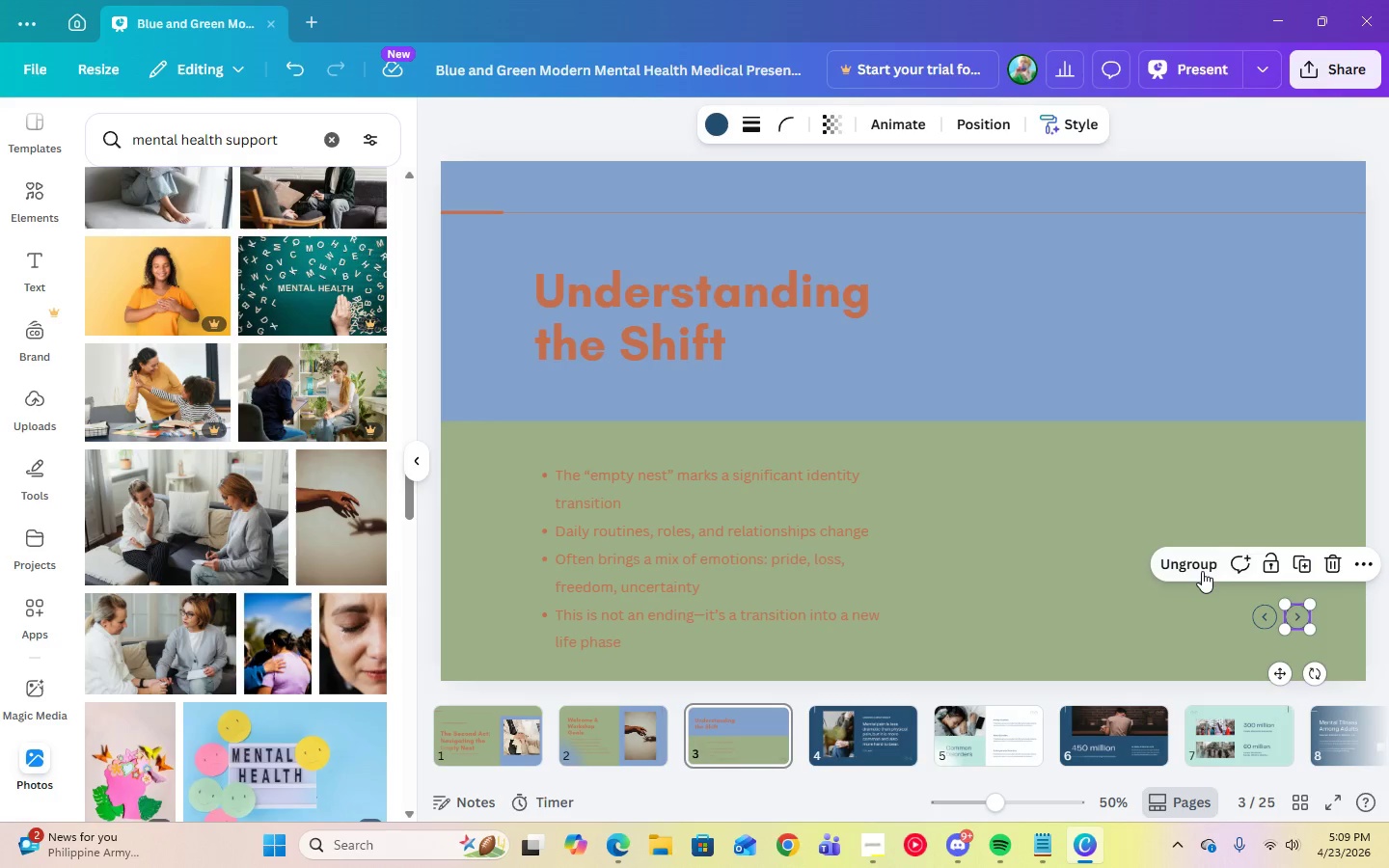 
left_click([1194, 571])
 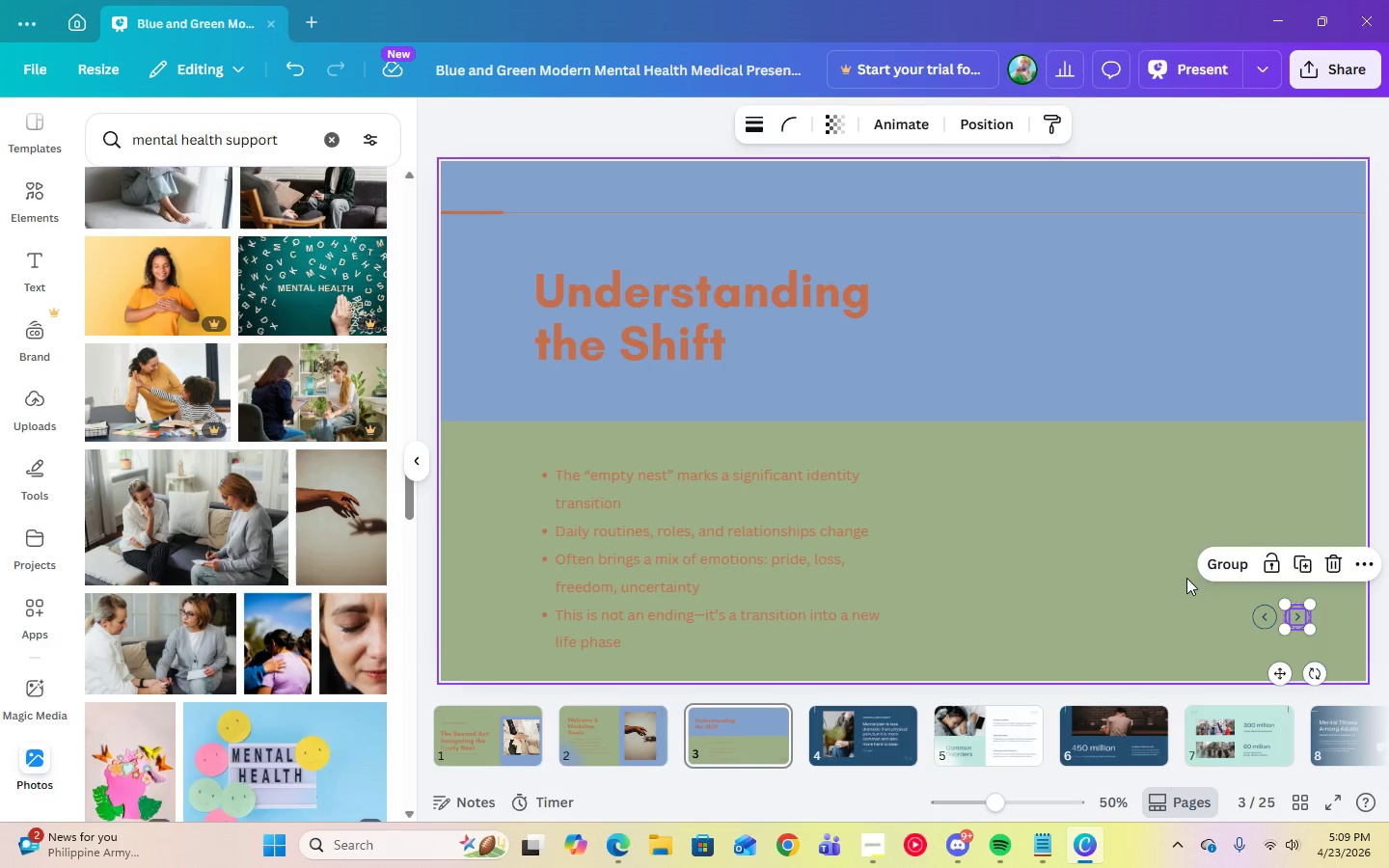 
left_click([1182, 578])
 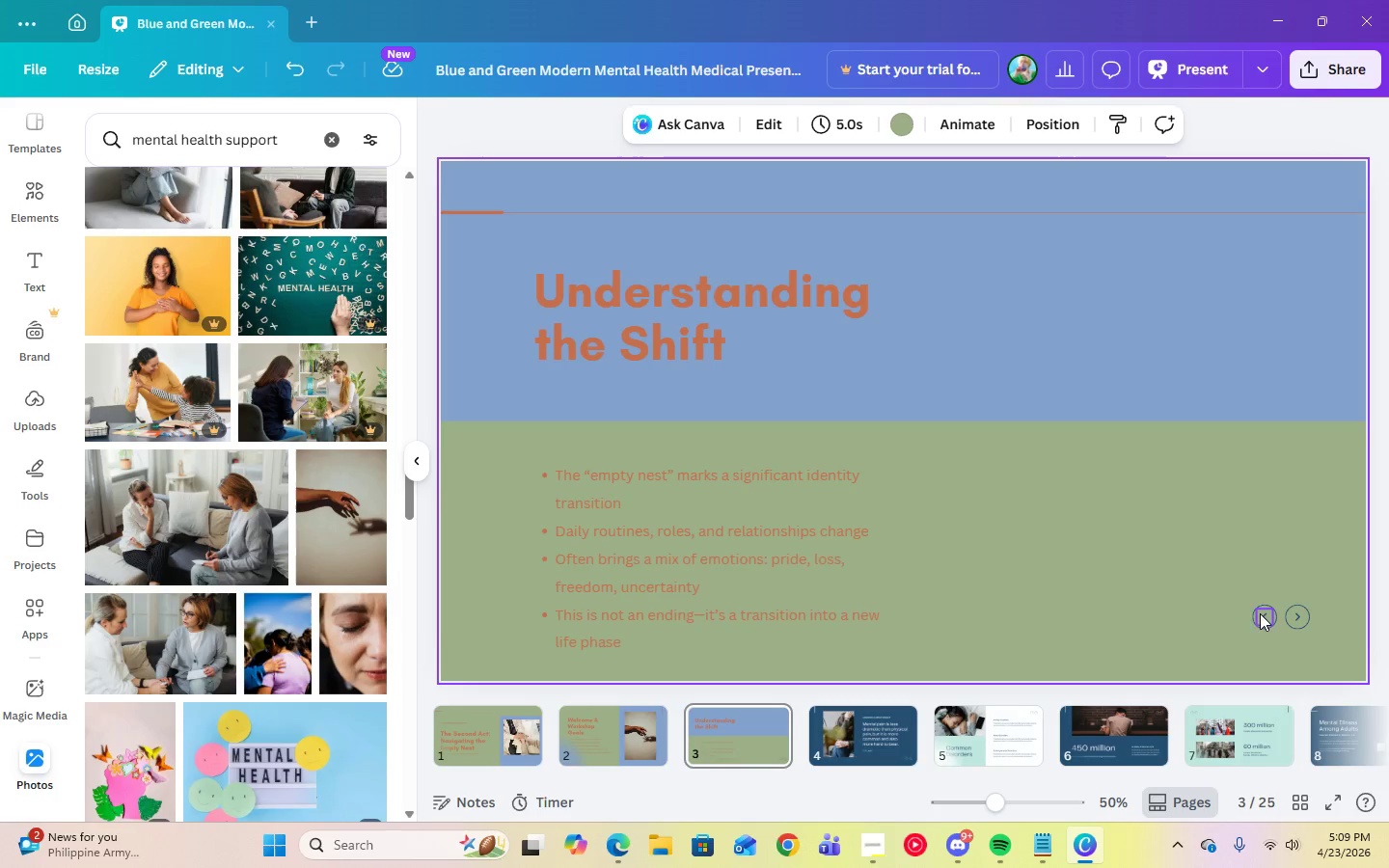 
left_click([1264, 618])
 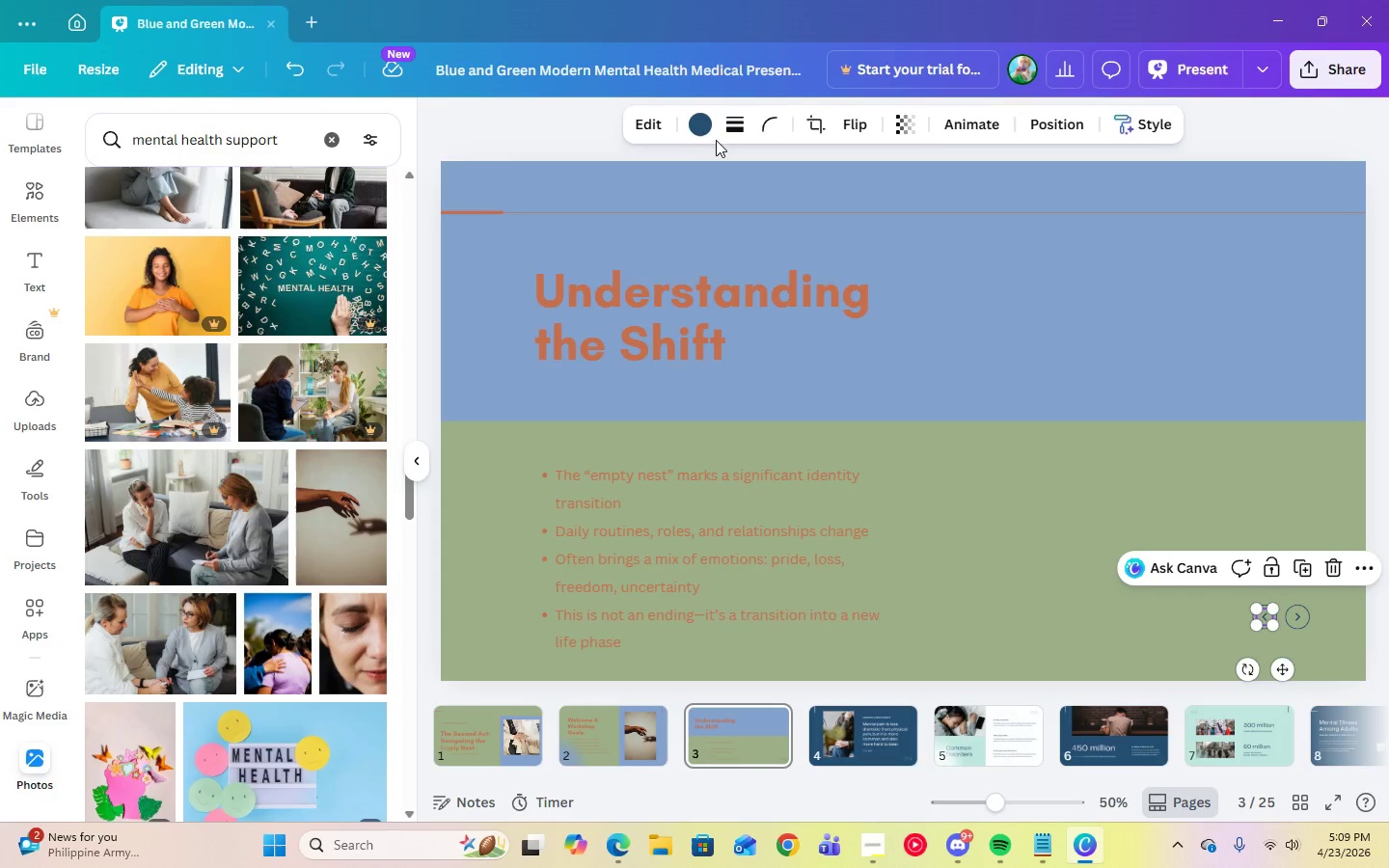 
left_click([701, 131])
 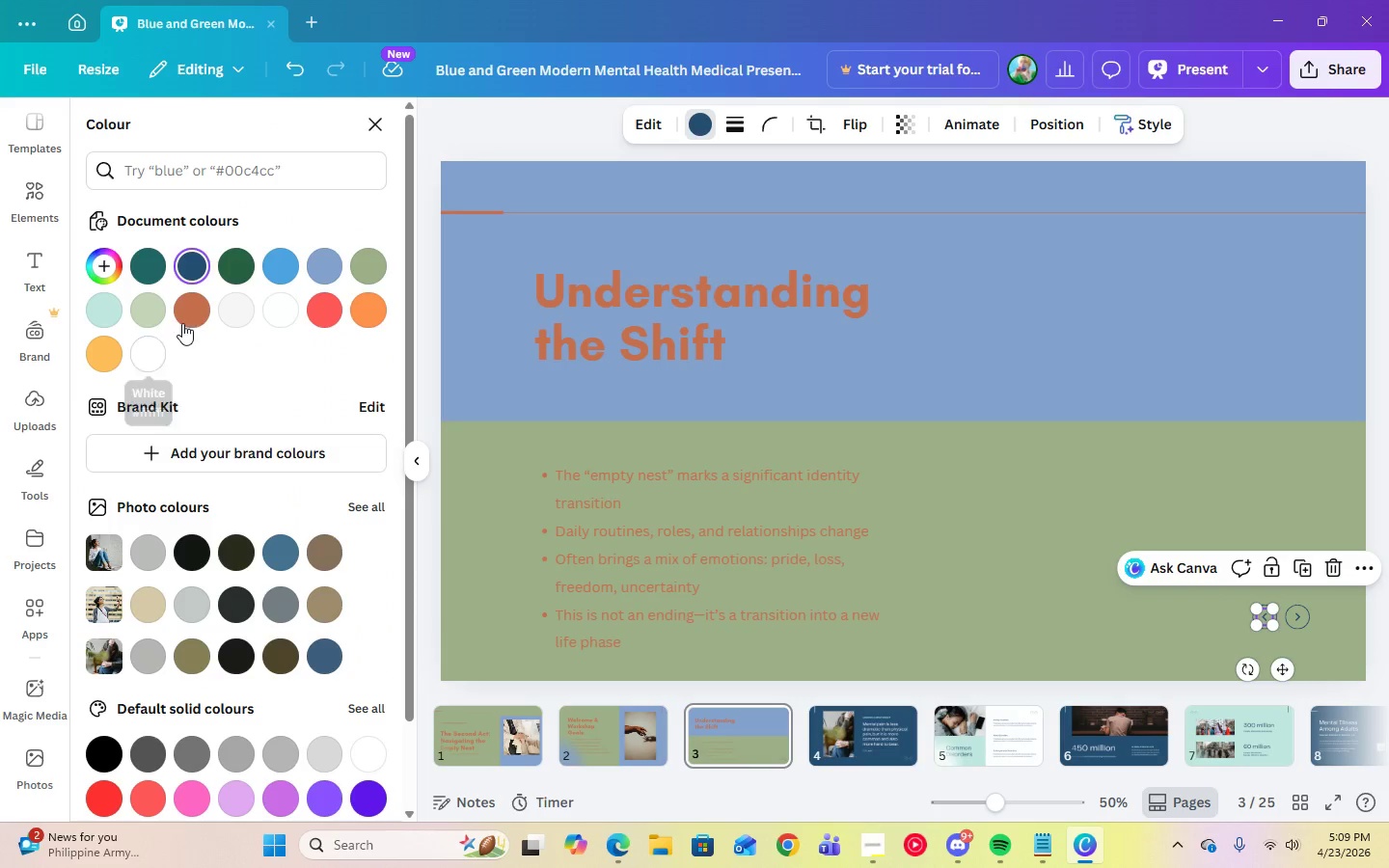 
left_click([182, 323])
 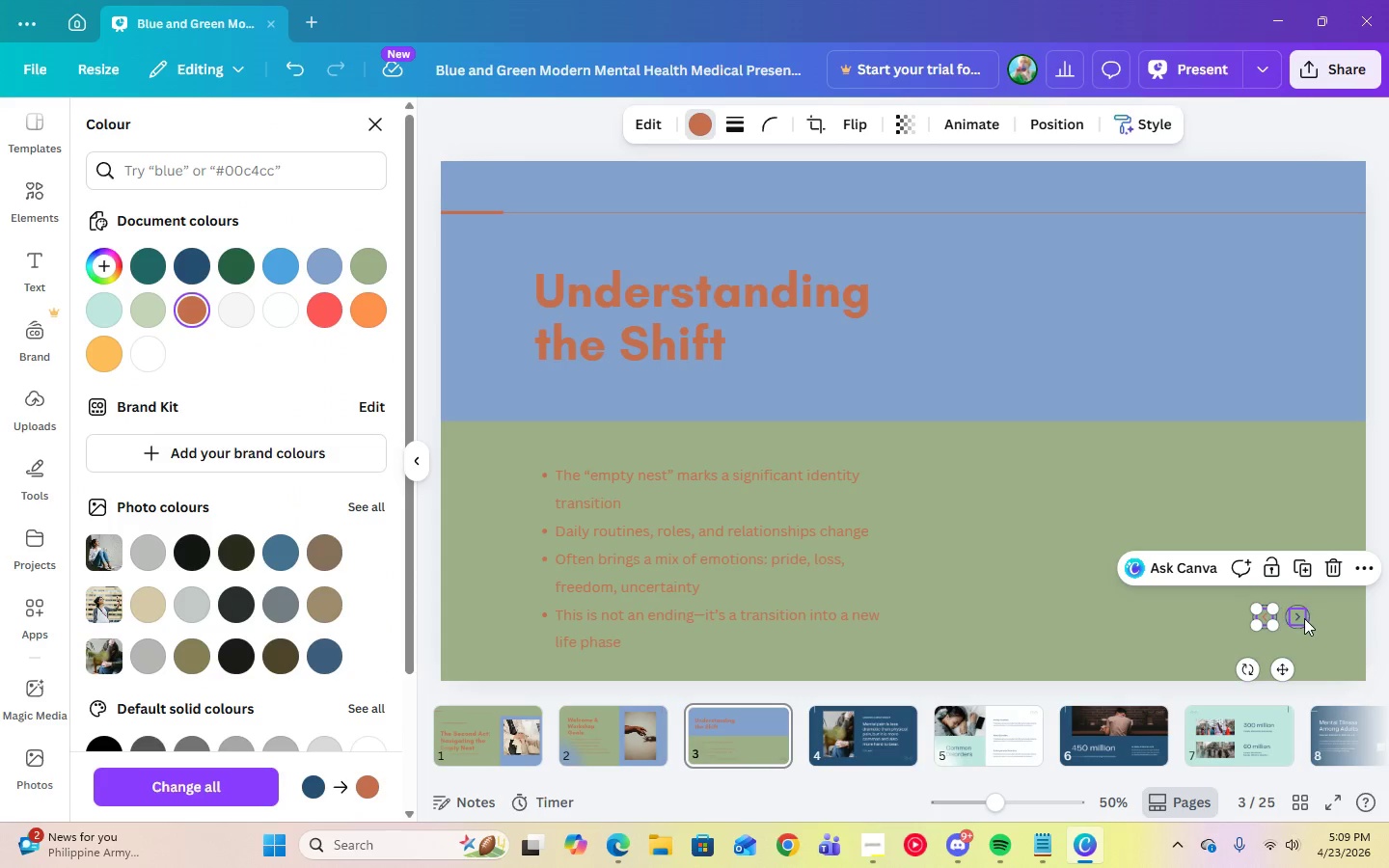 
left_click([1298, 617])
 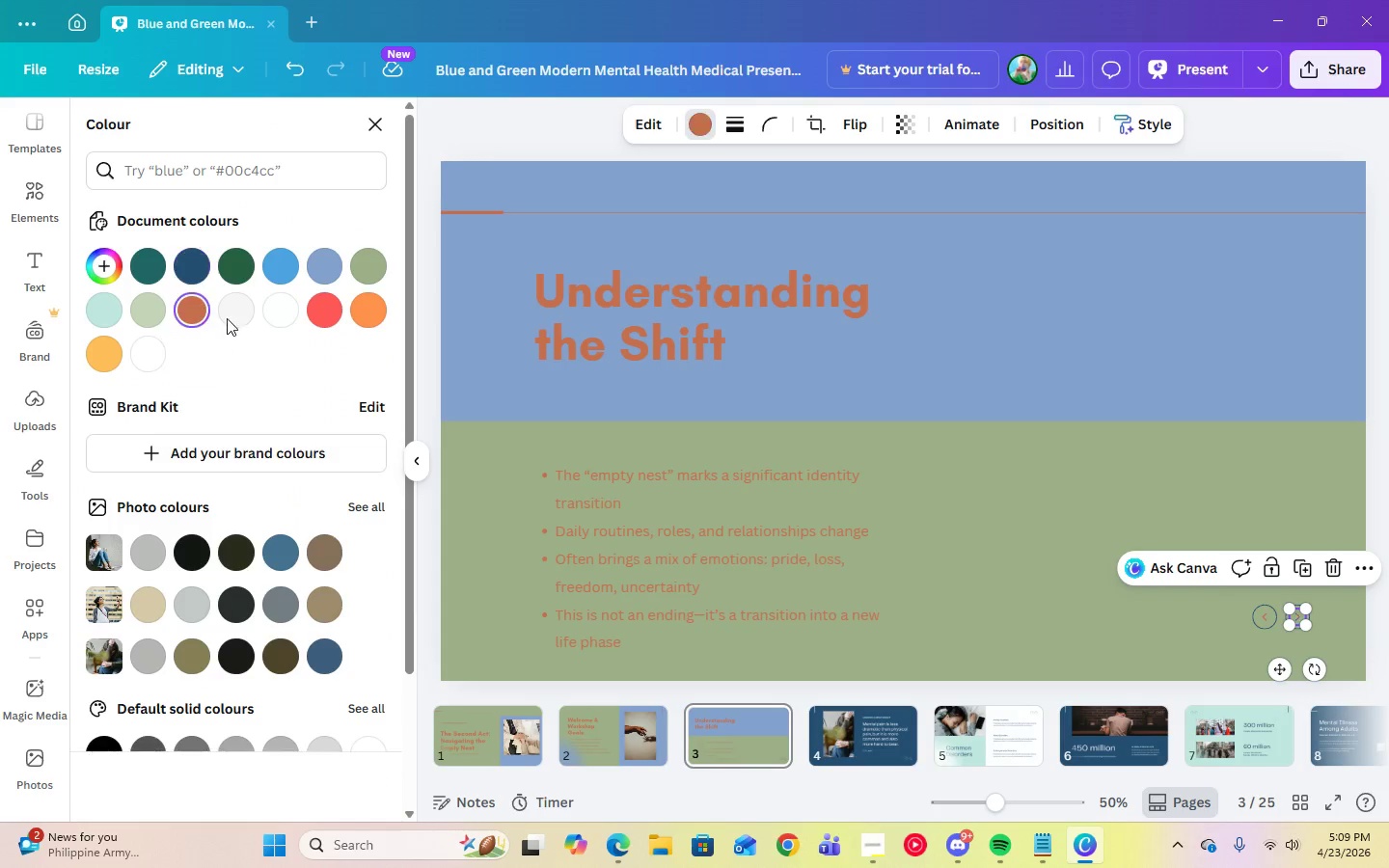 
double_click([1112, 524])
 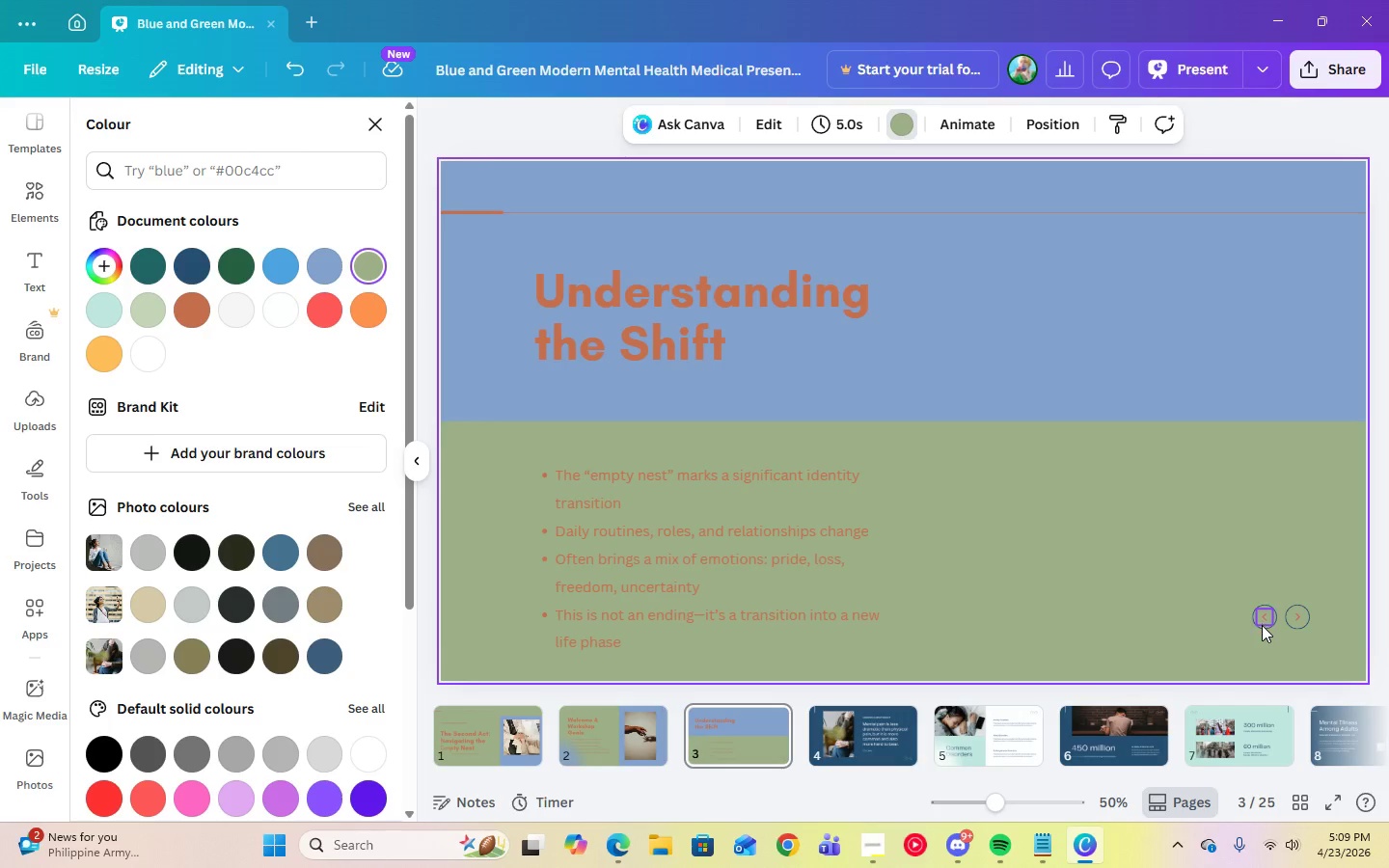 
left_click([1262, 626])
 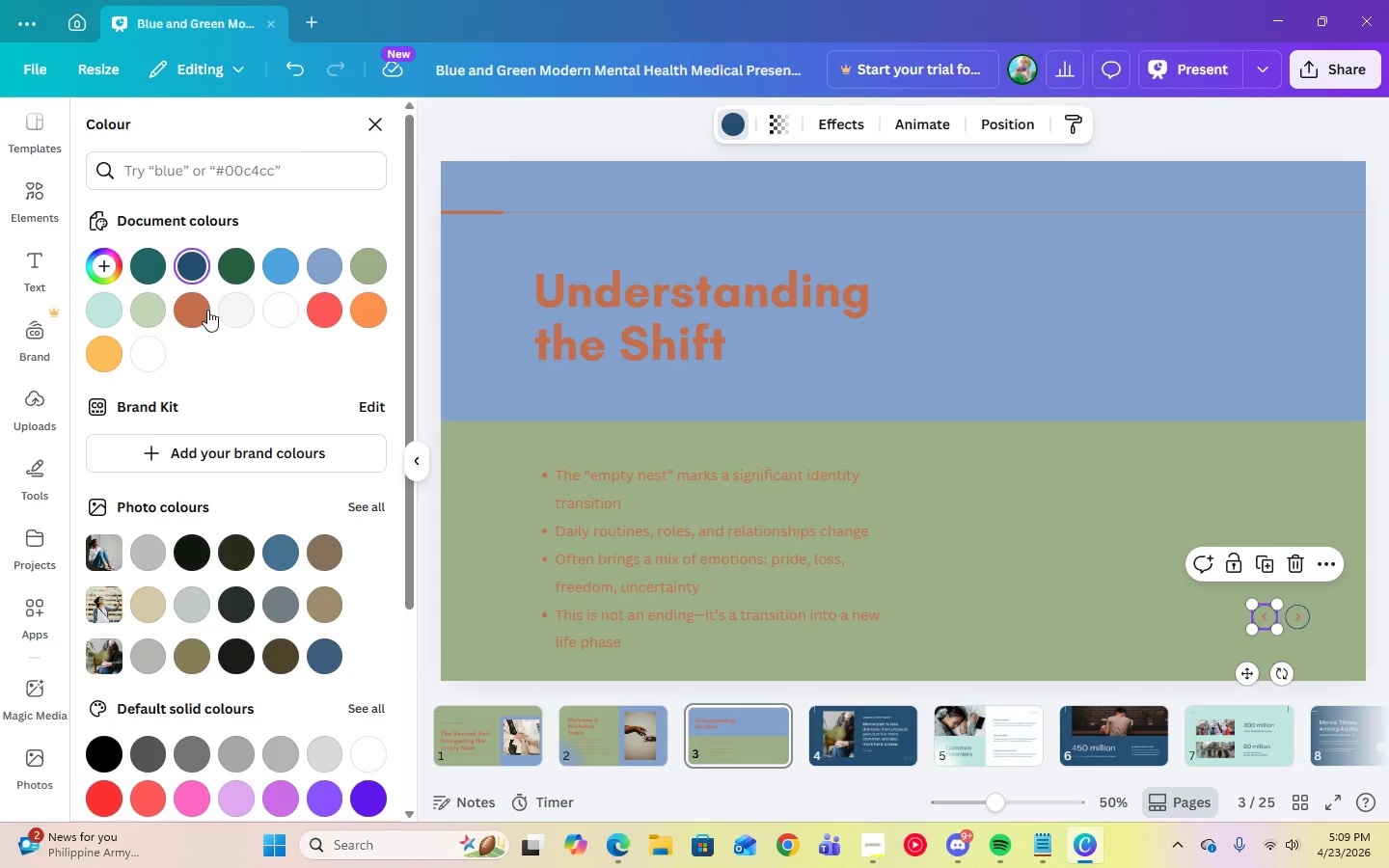 
left_click([200, 311])
 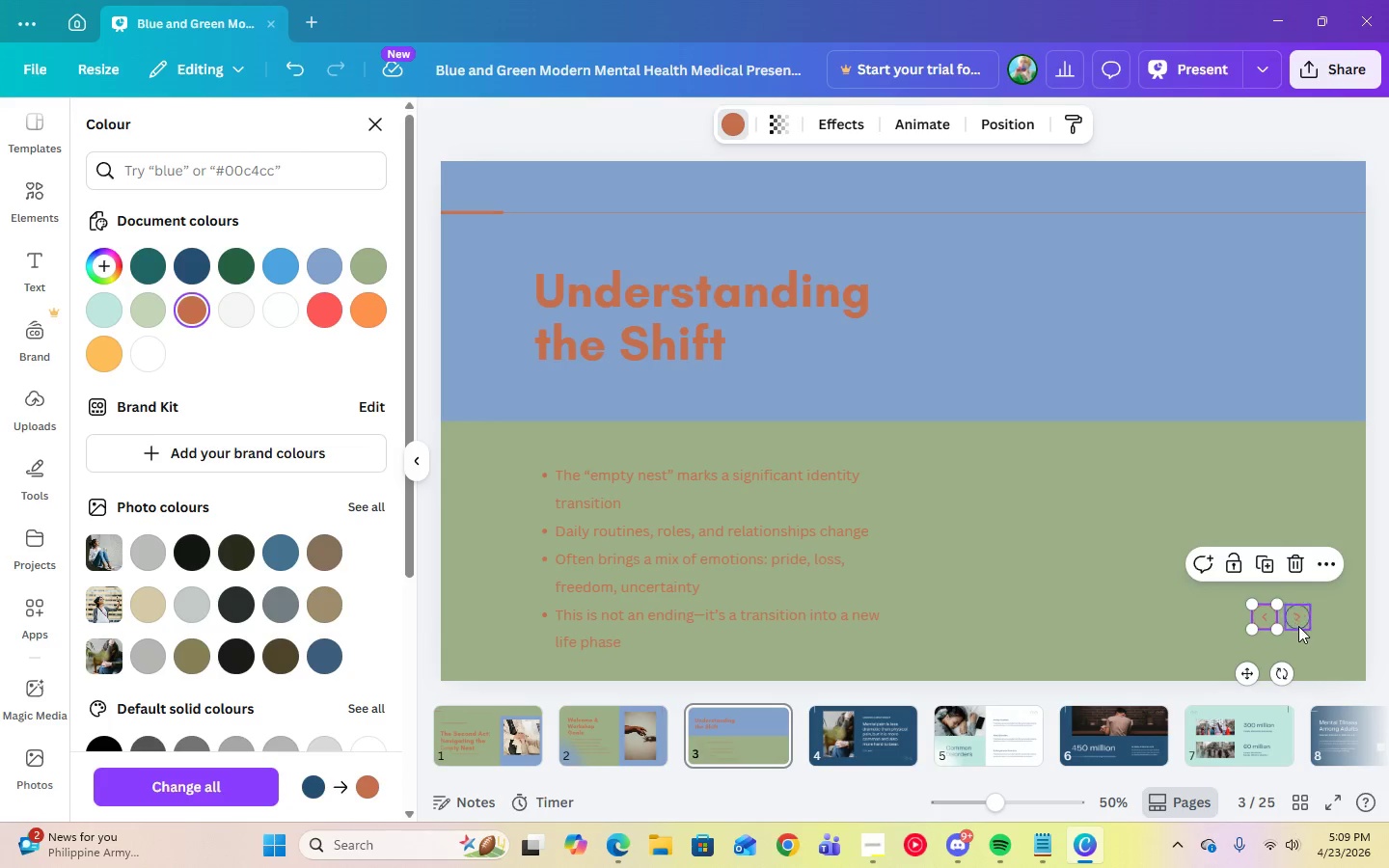 
left_click([1298, 626])
 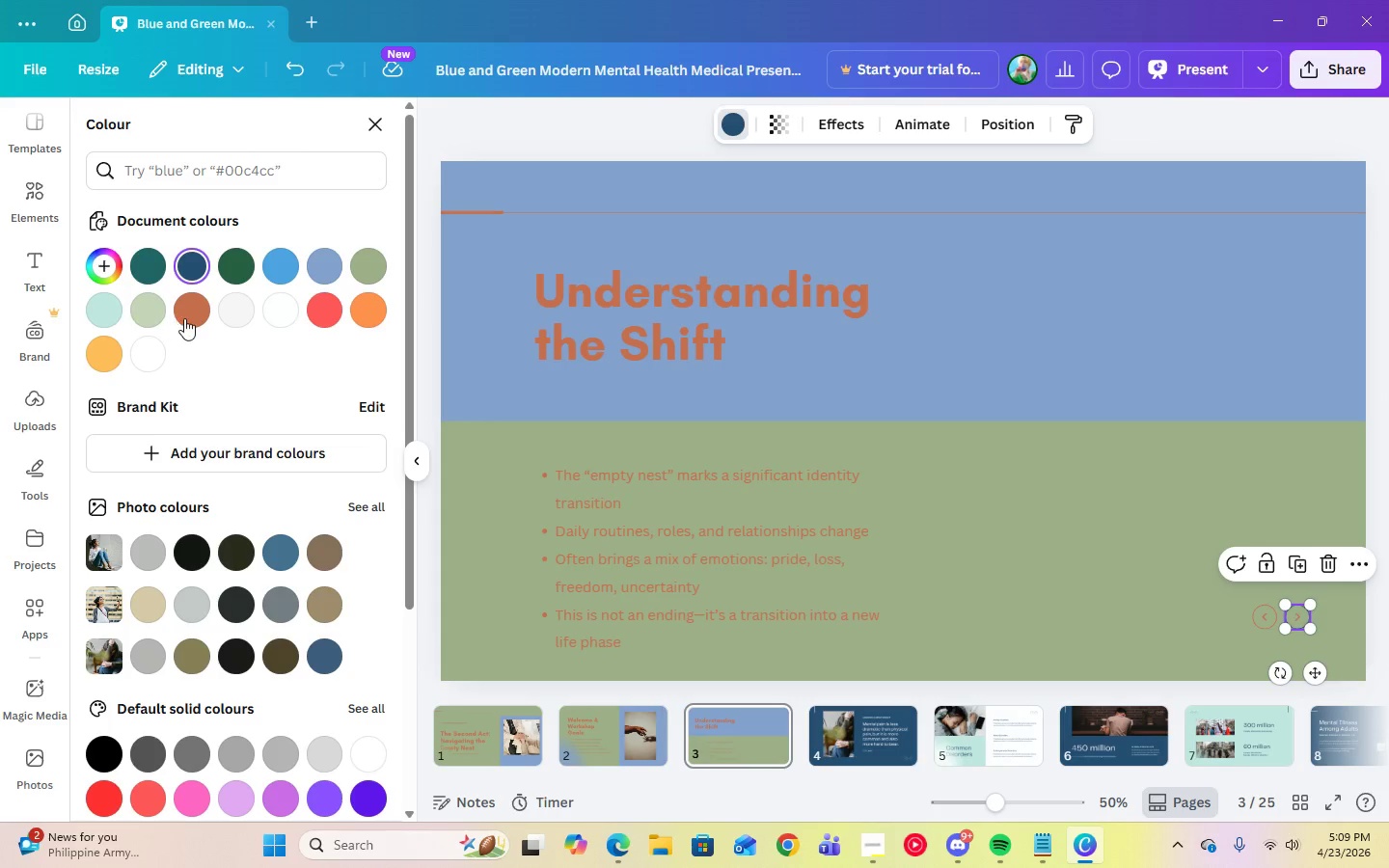 
left_click([185, 319])
 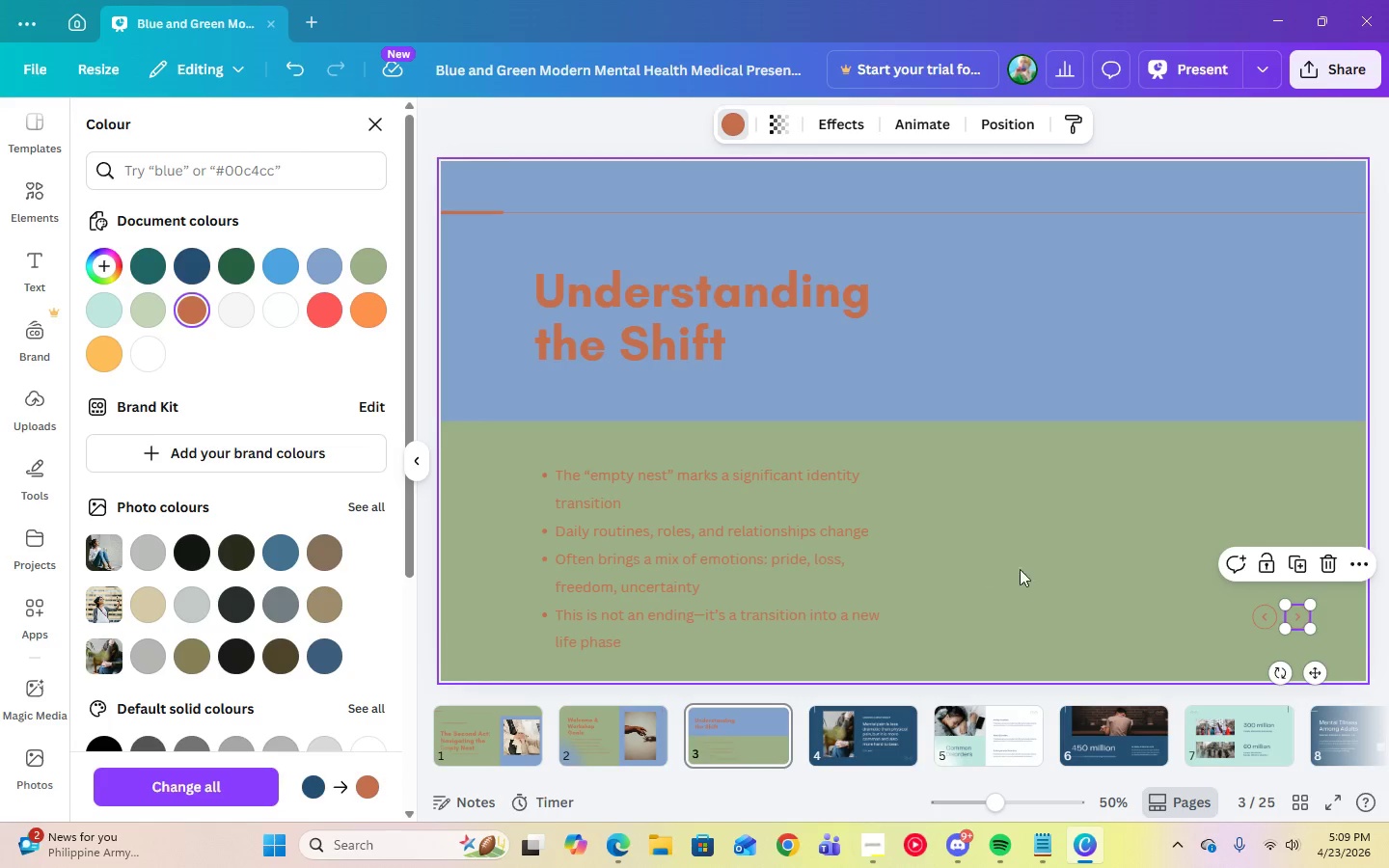 
left_click([1080, 568])
 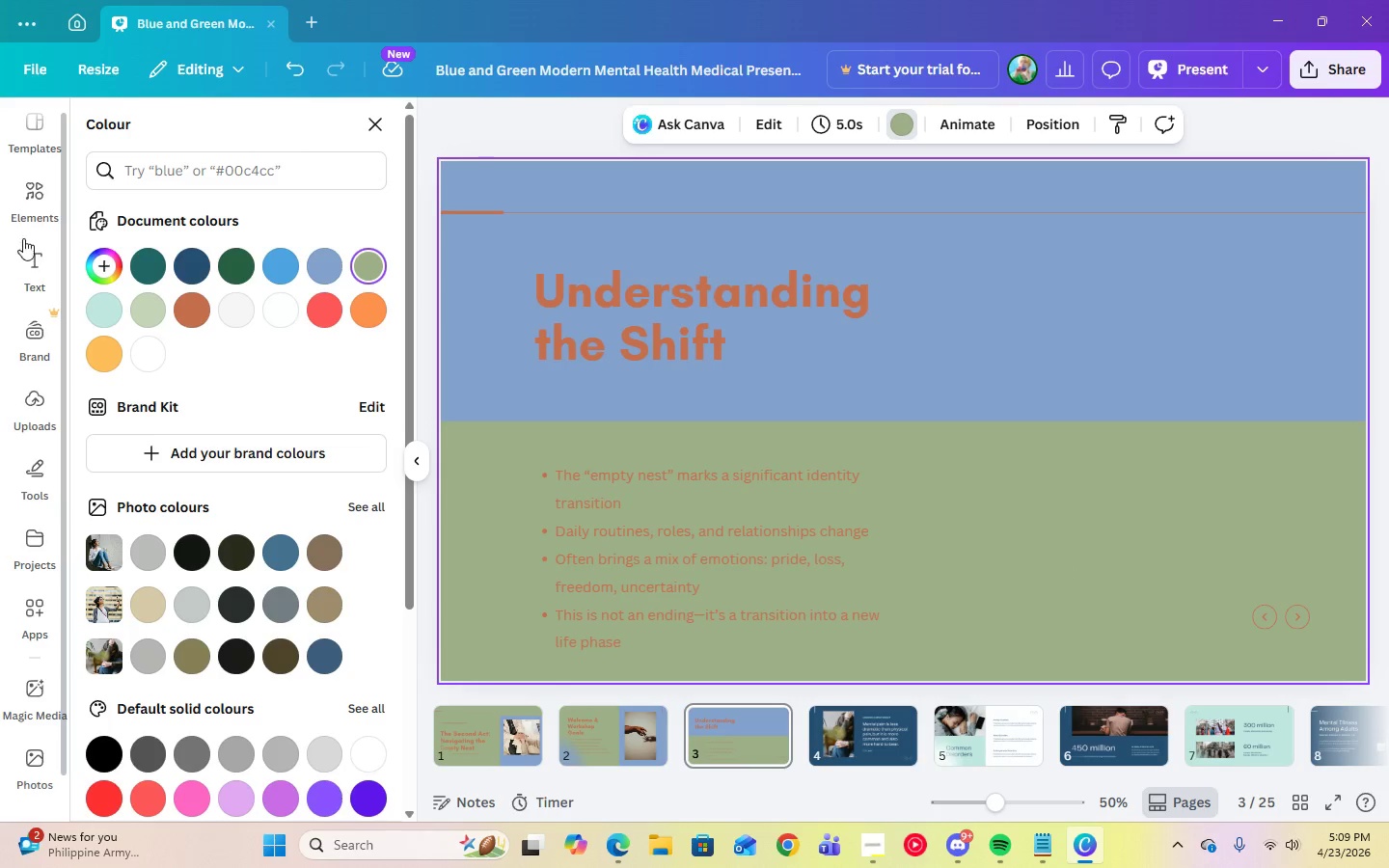 
left_click([28, 213])
 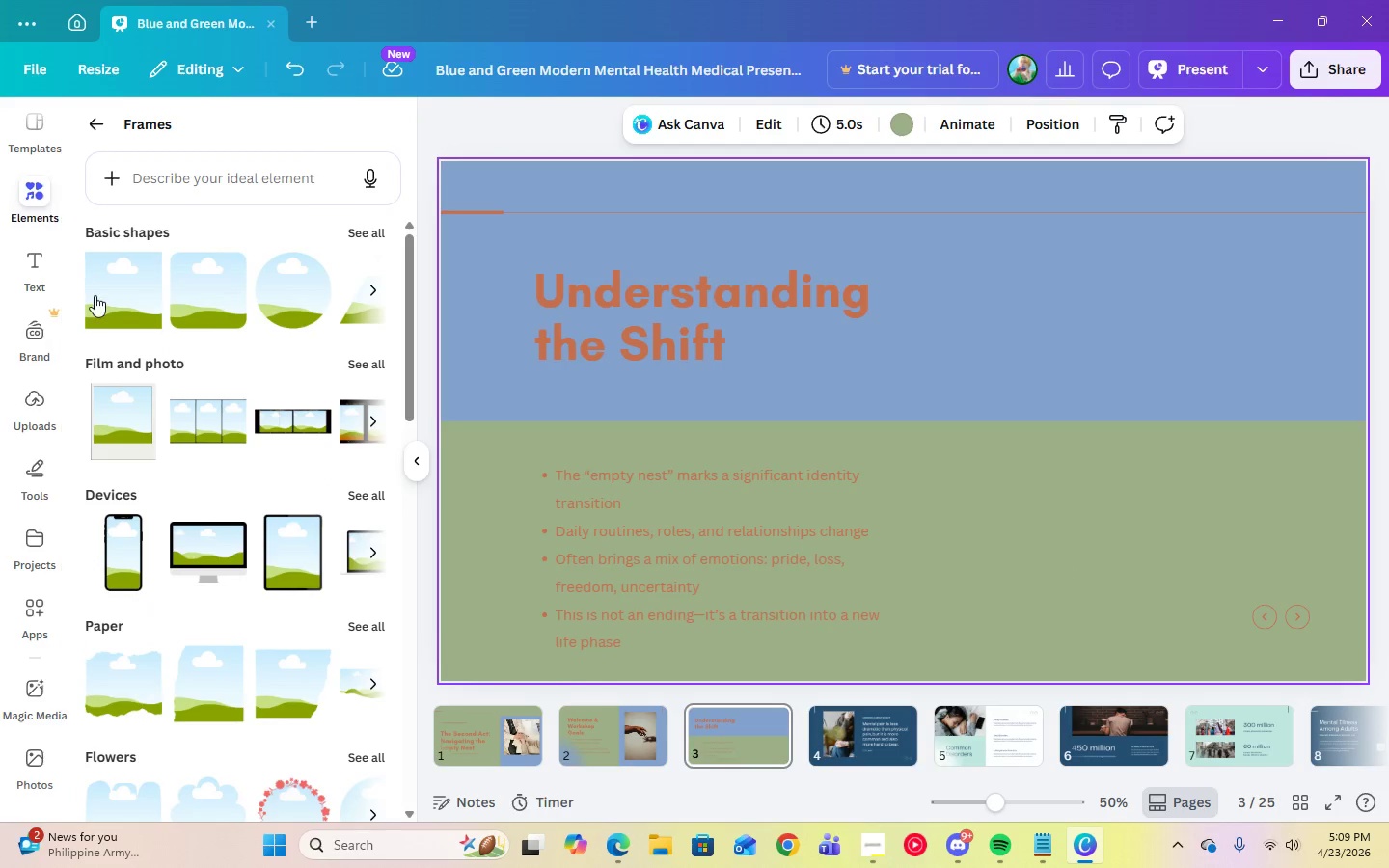 
left_click([95, 295])
 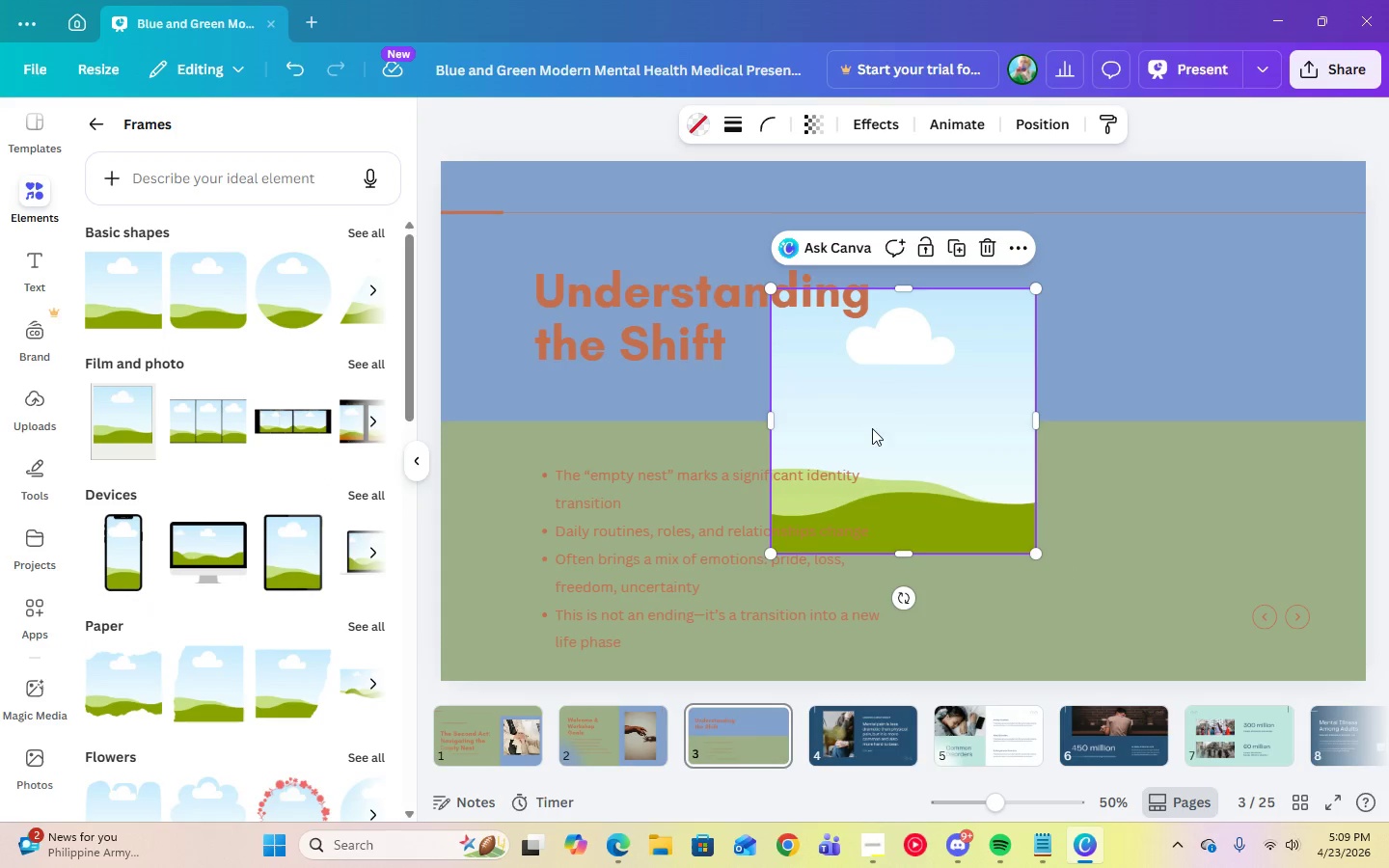 
left_click_drag(start_coordinate=[902, 428], to_coordinate=[1178, 426])
 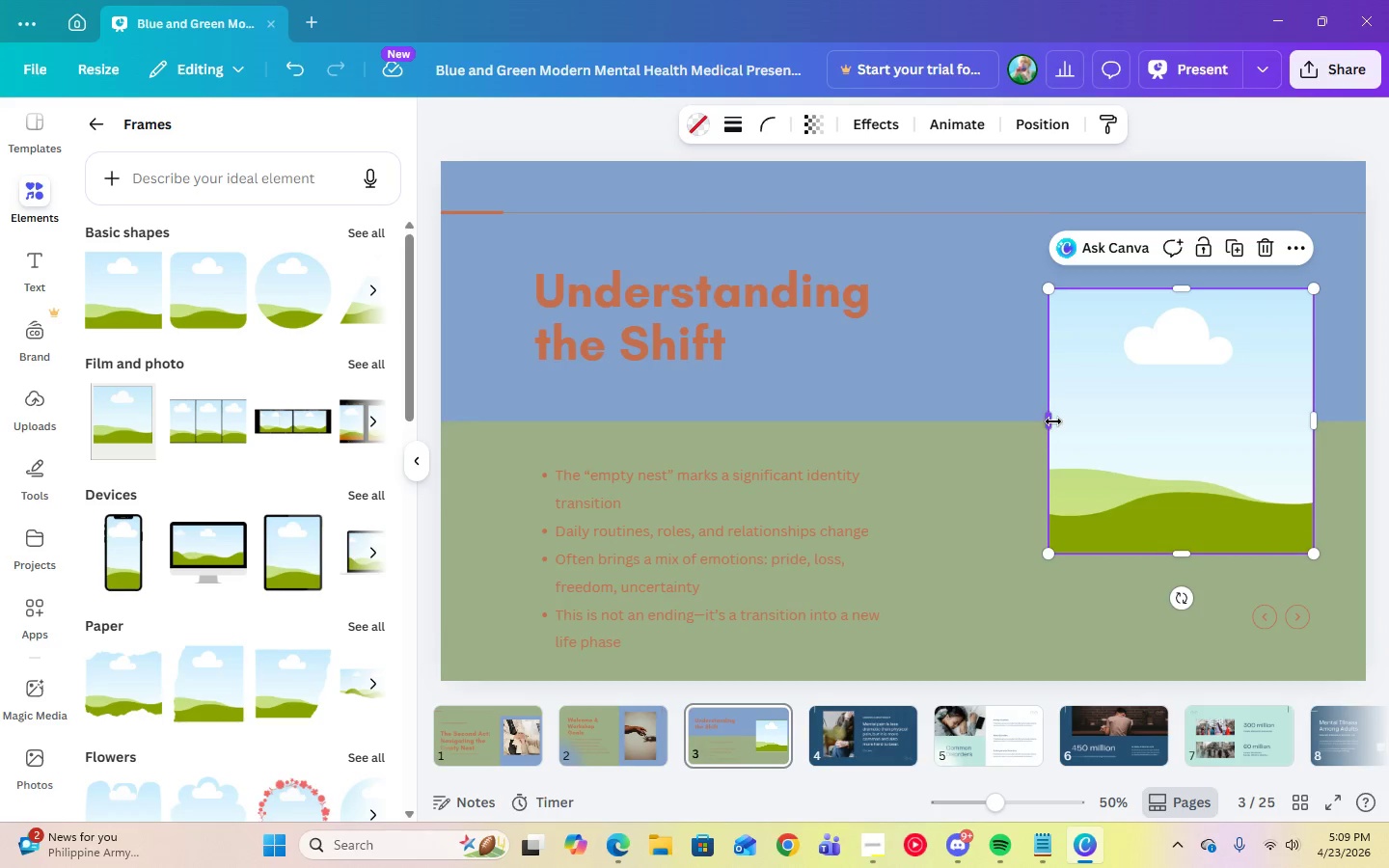 
left_click_drag(start_coordinate=[1051, 421], to_coordinate=[988, 423])
 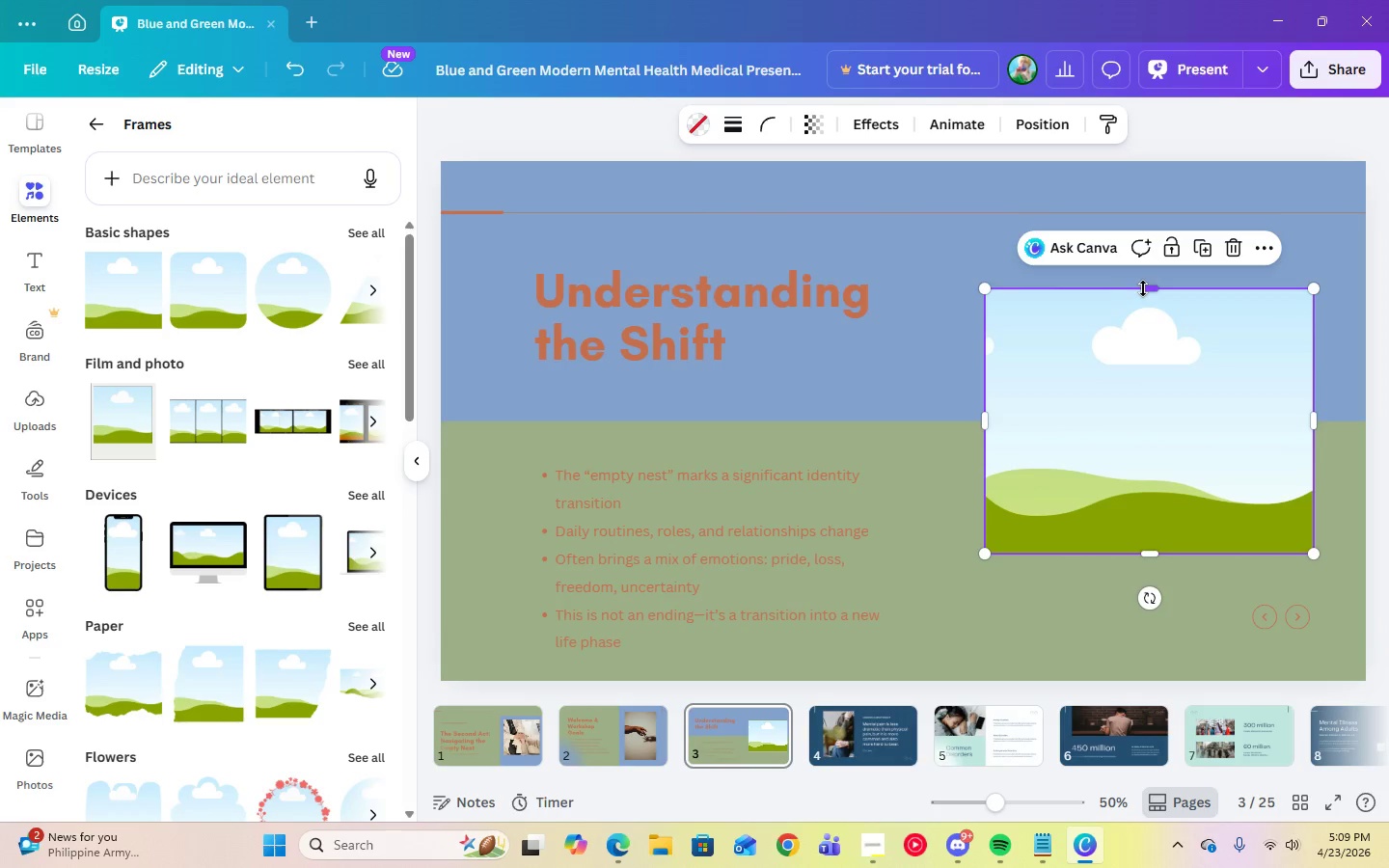 
left_click_drag(start_coordinate=[1146, 288], to_coordinate=[1148, 261])
 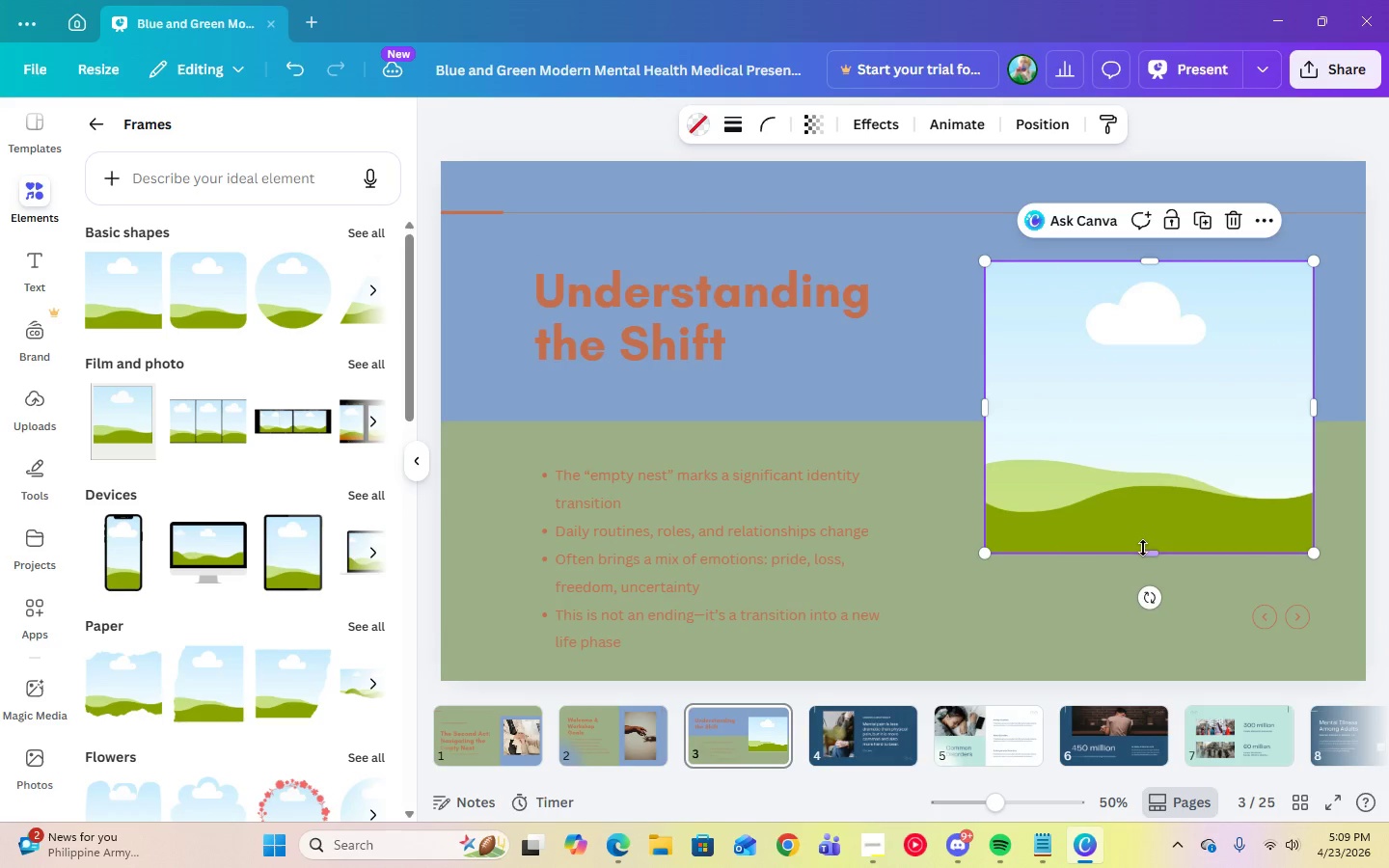 
left_click_drag(start_coordinate=[1143, 553], to_coordinate=[1147, 558])
 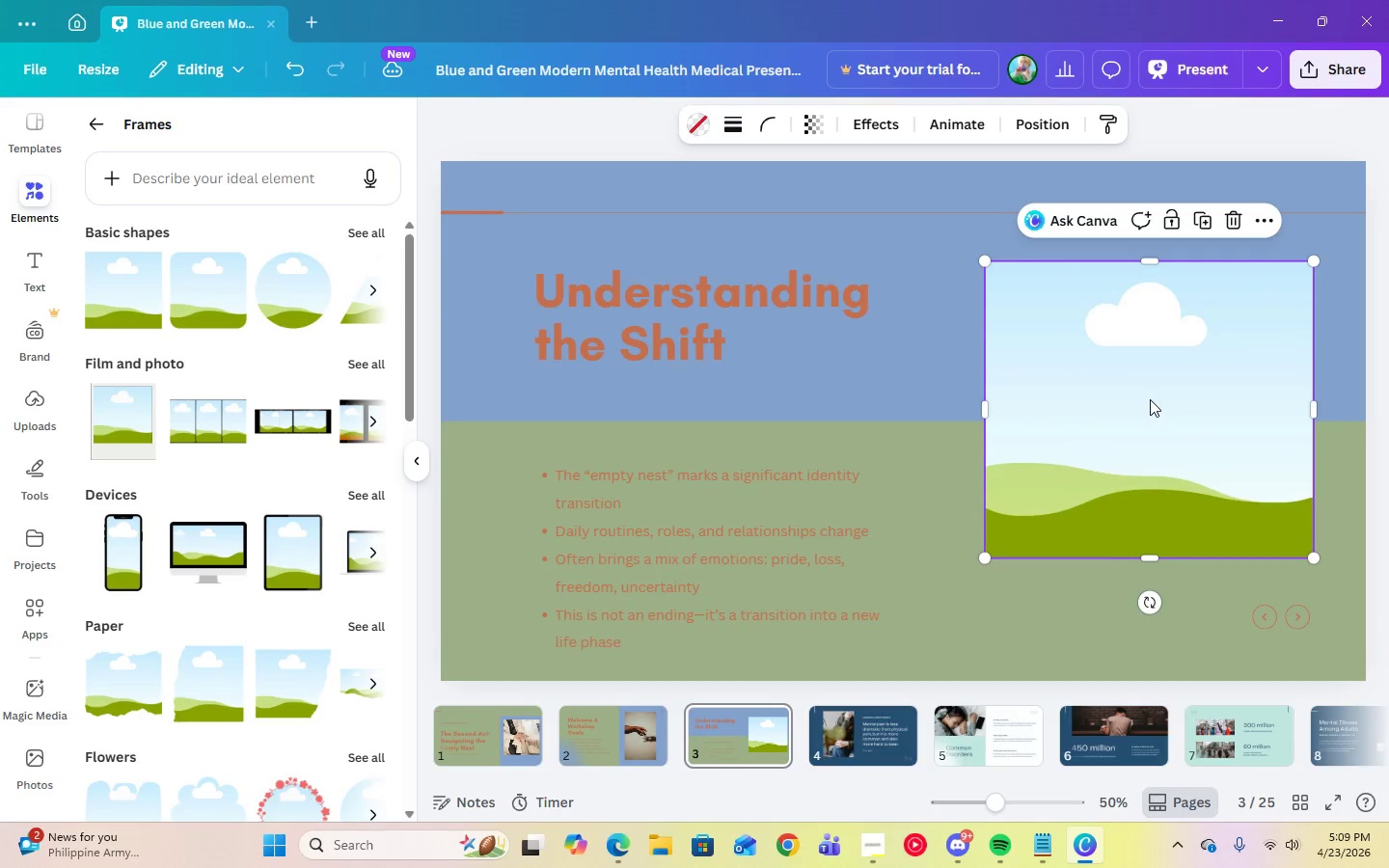 
left_click_drag(start_coordinate=[1150, 399], to_coordinate=[1149, 407])
 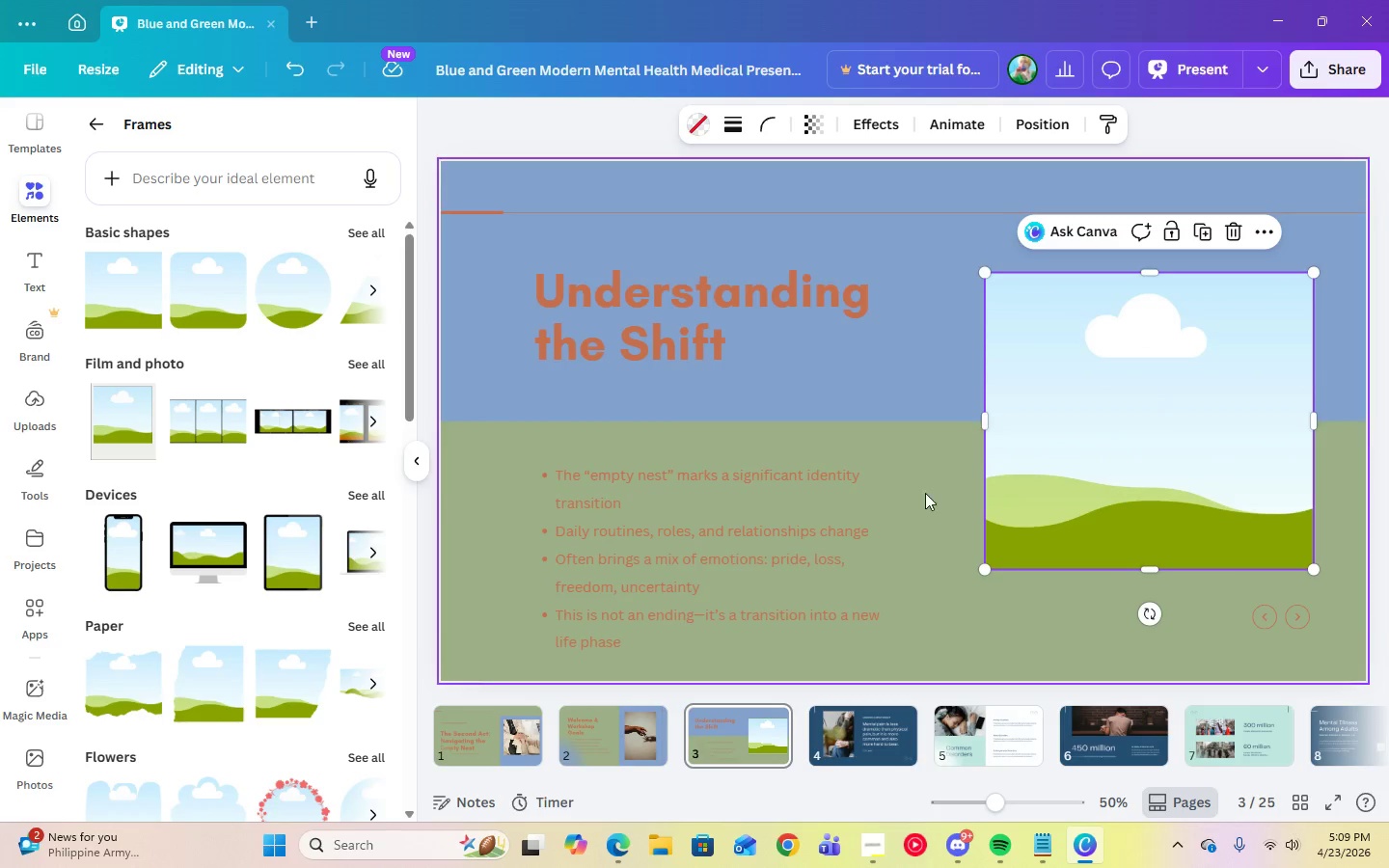 
left_click([926, 493])
 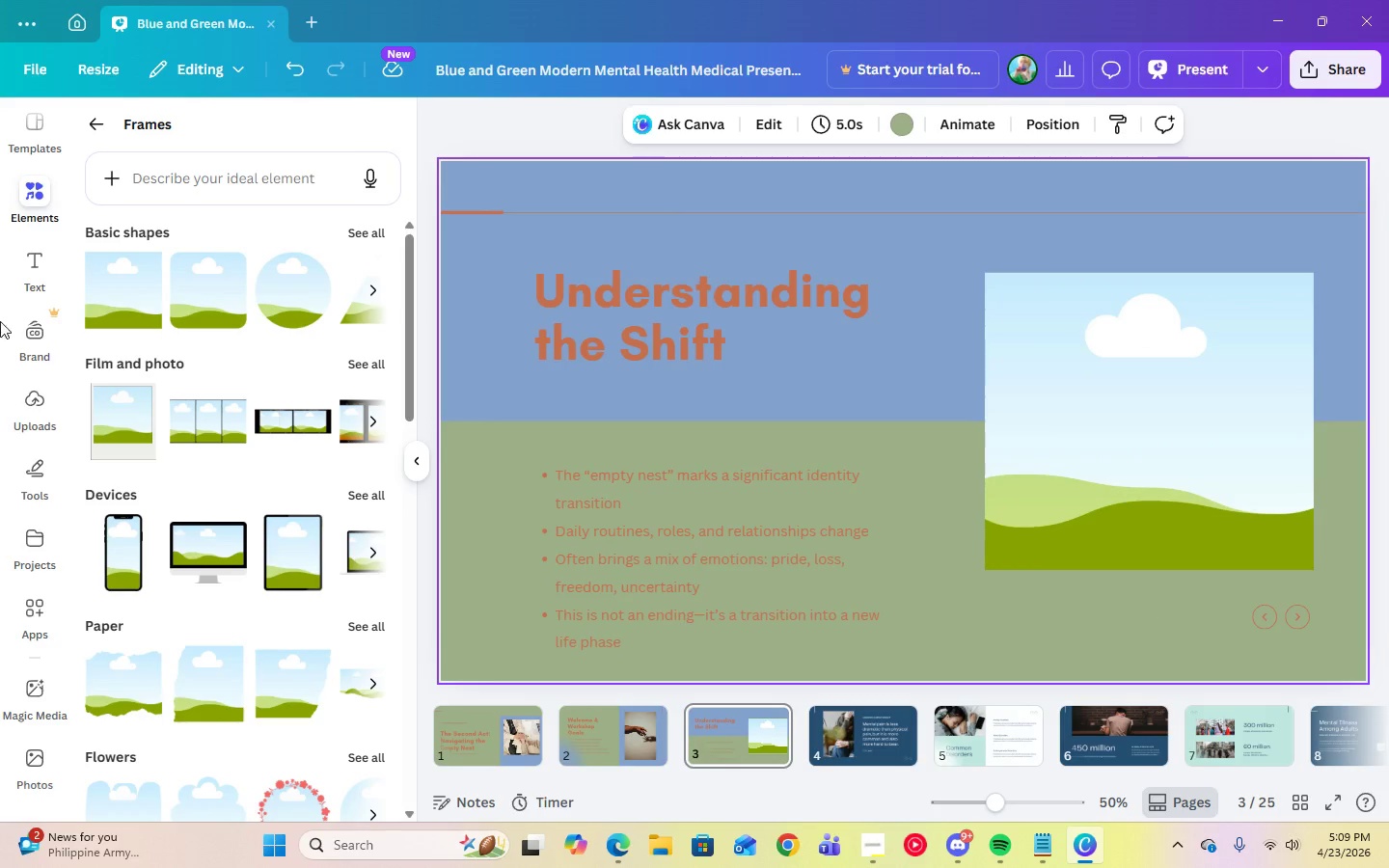 
mouse_move([114, 556])
 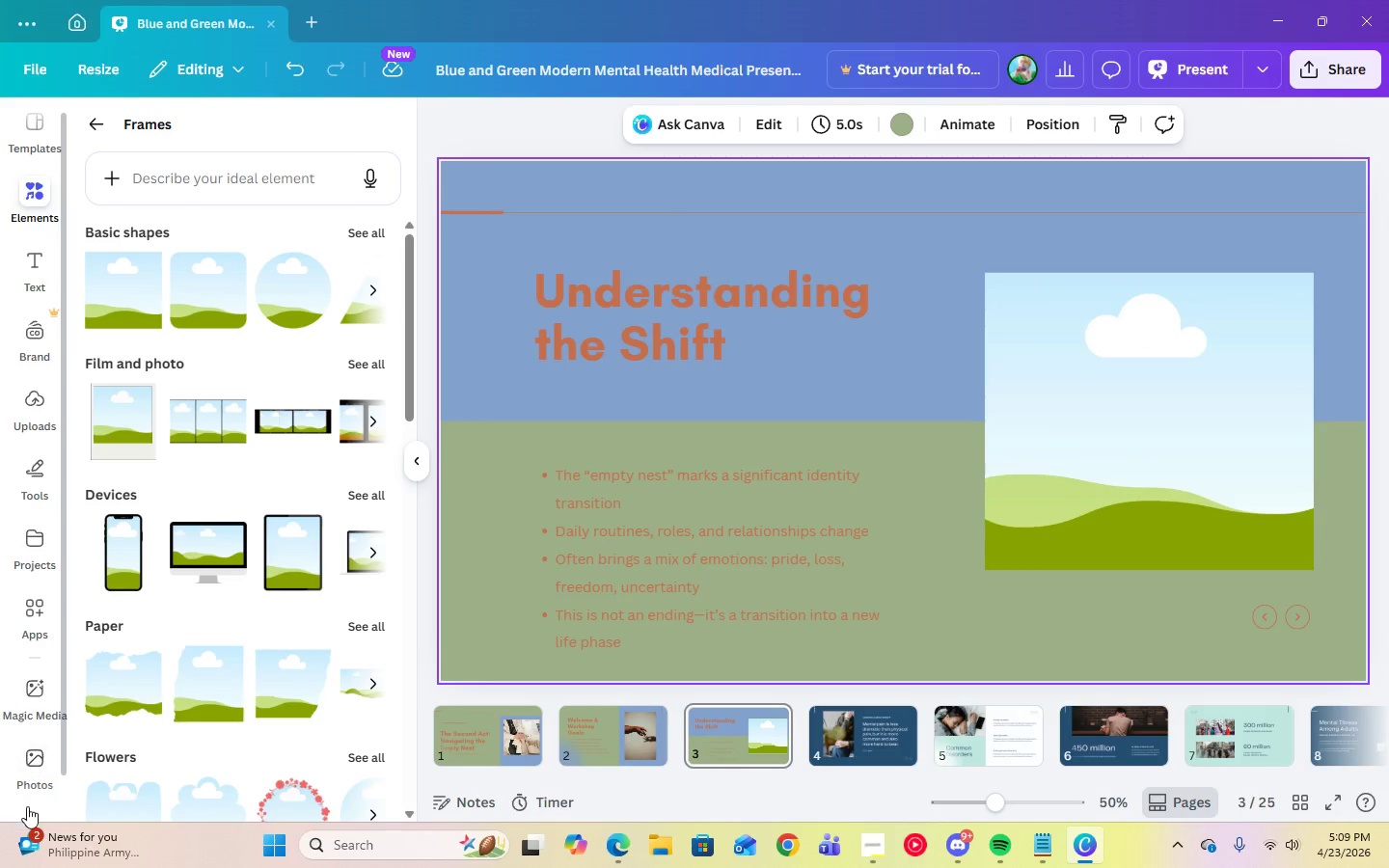 
left_click([22, 770])
 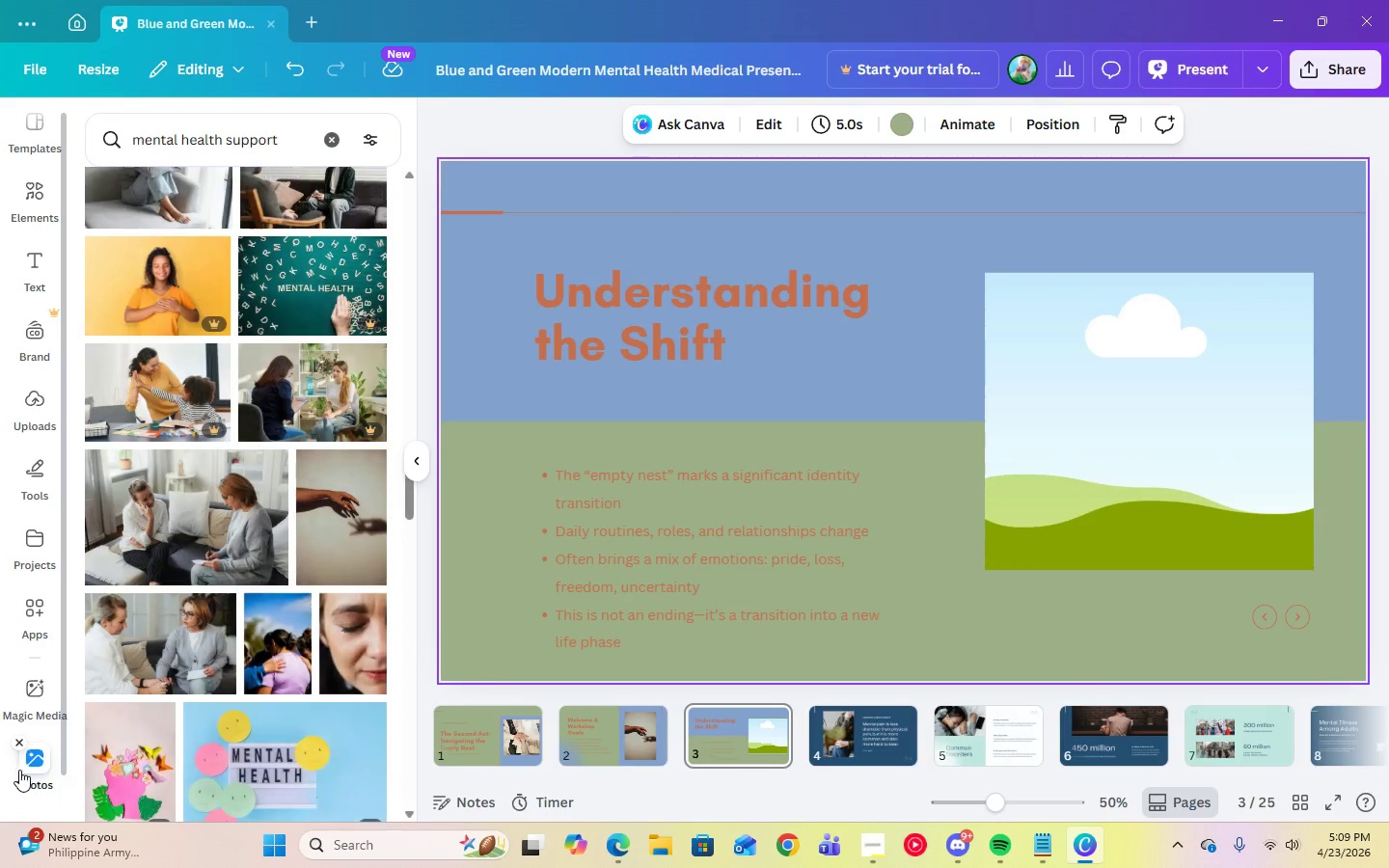 
mouse_move([32, 754])
 